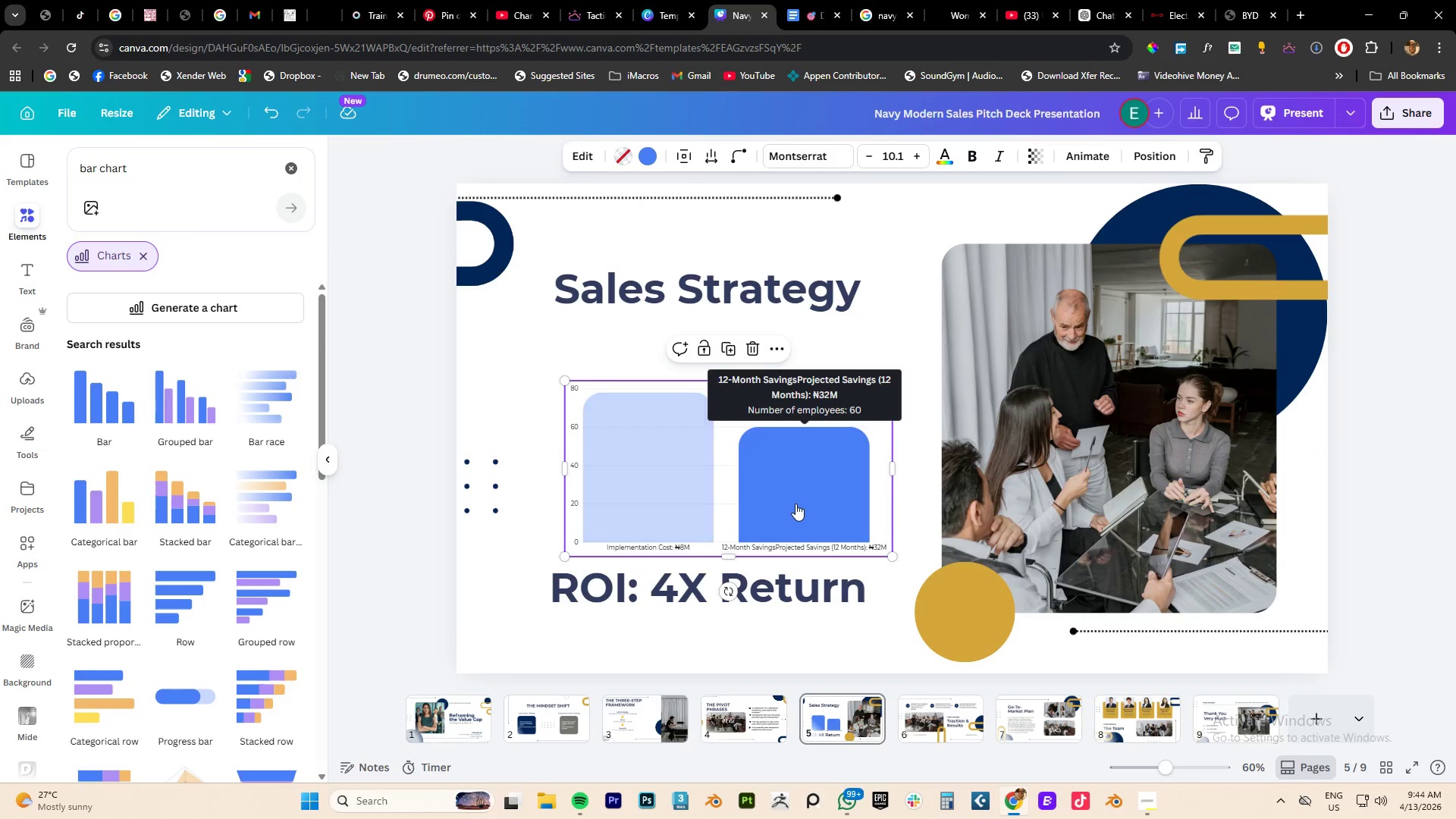 
left_click_drag(start_coordinate=[795, 504], to_coordinate=[780, 491])
 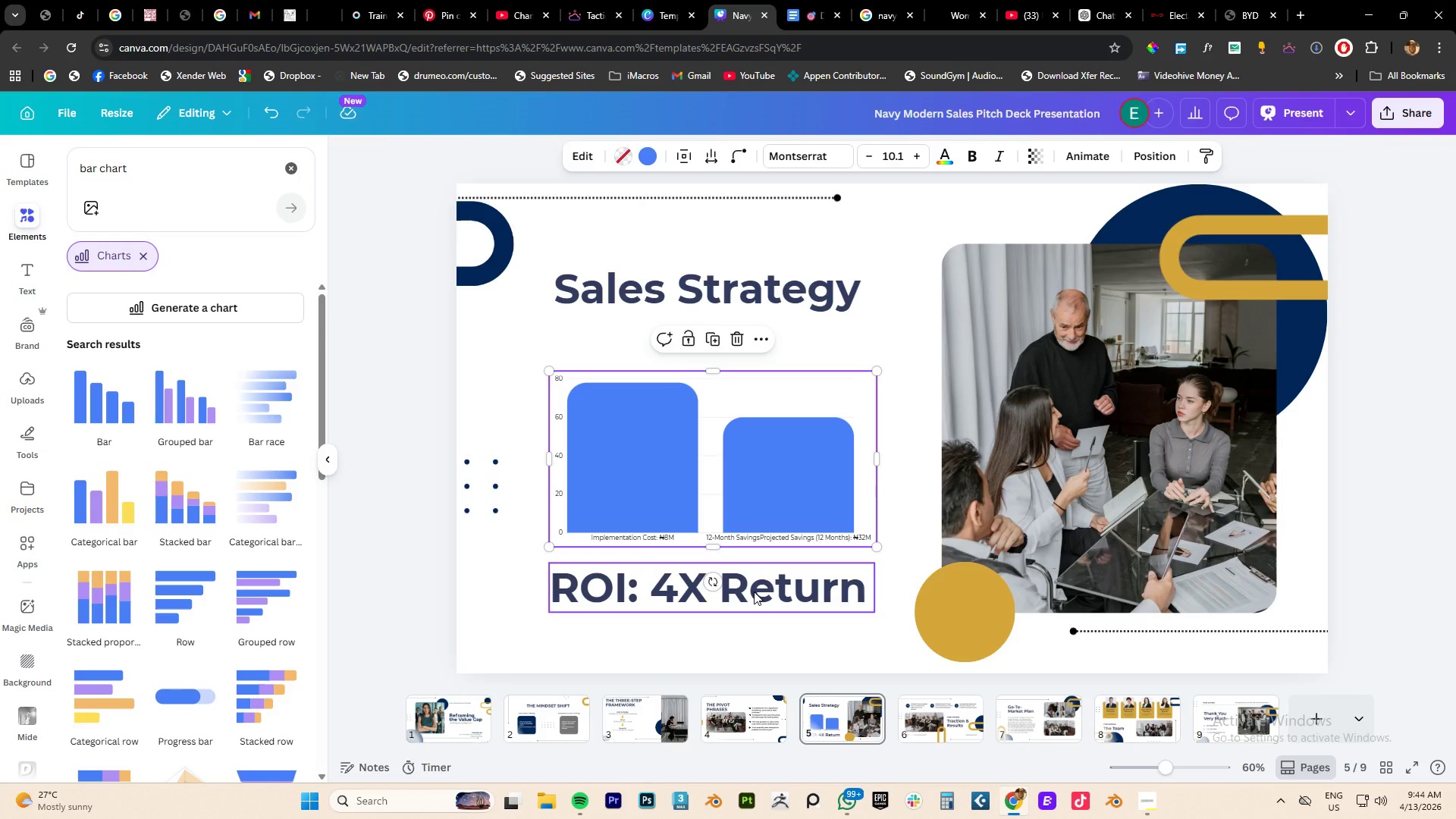 
wait(5.52)
 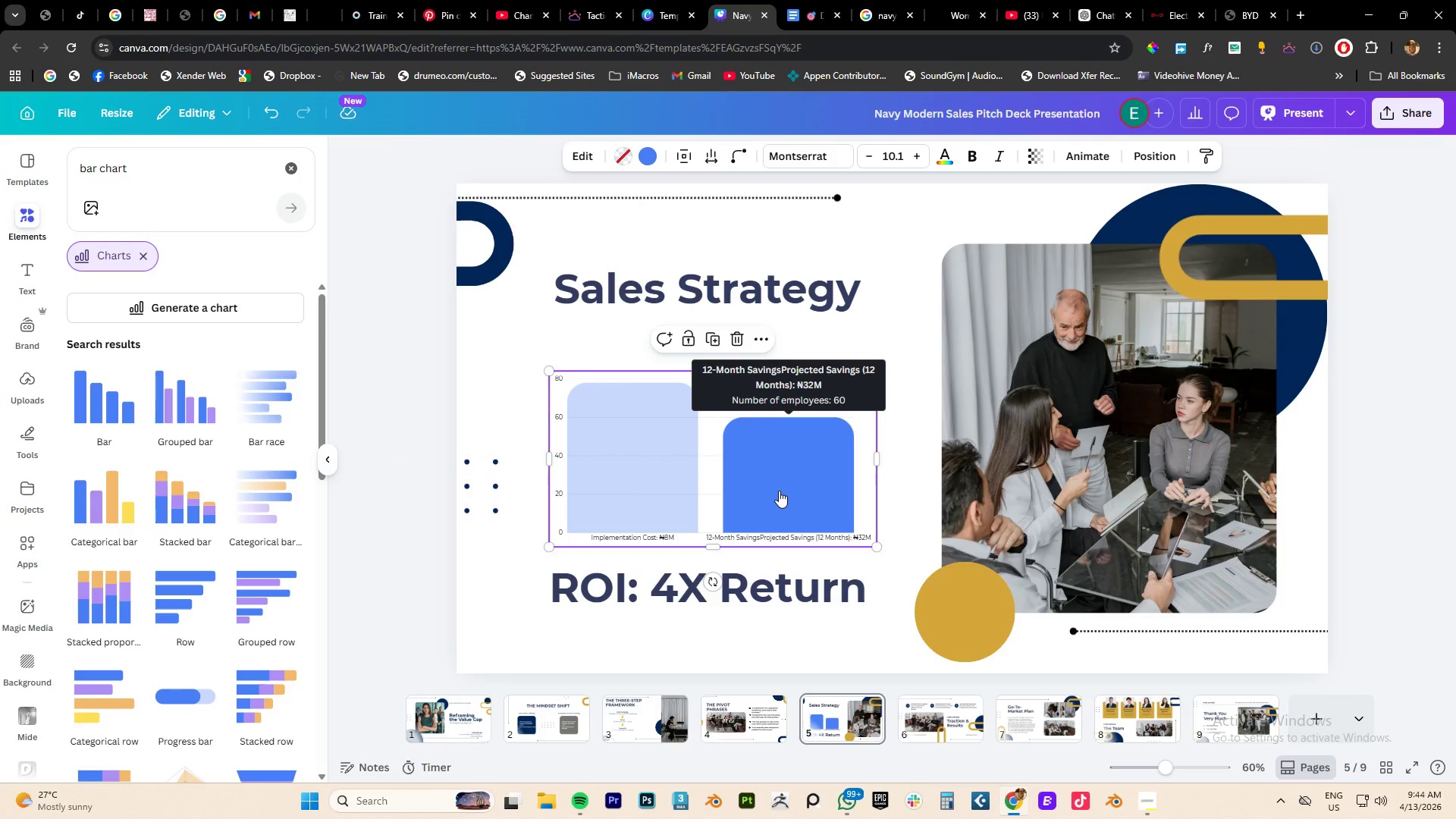 
mouse_move([750, 575])
 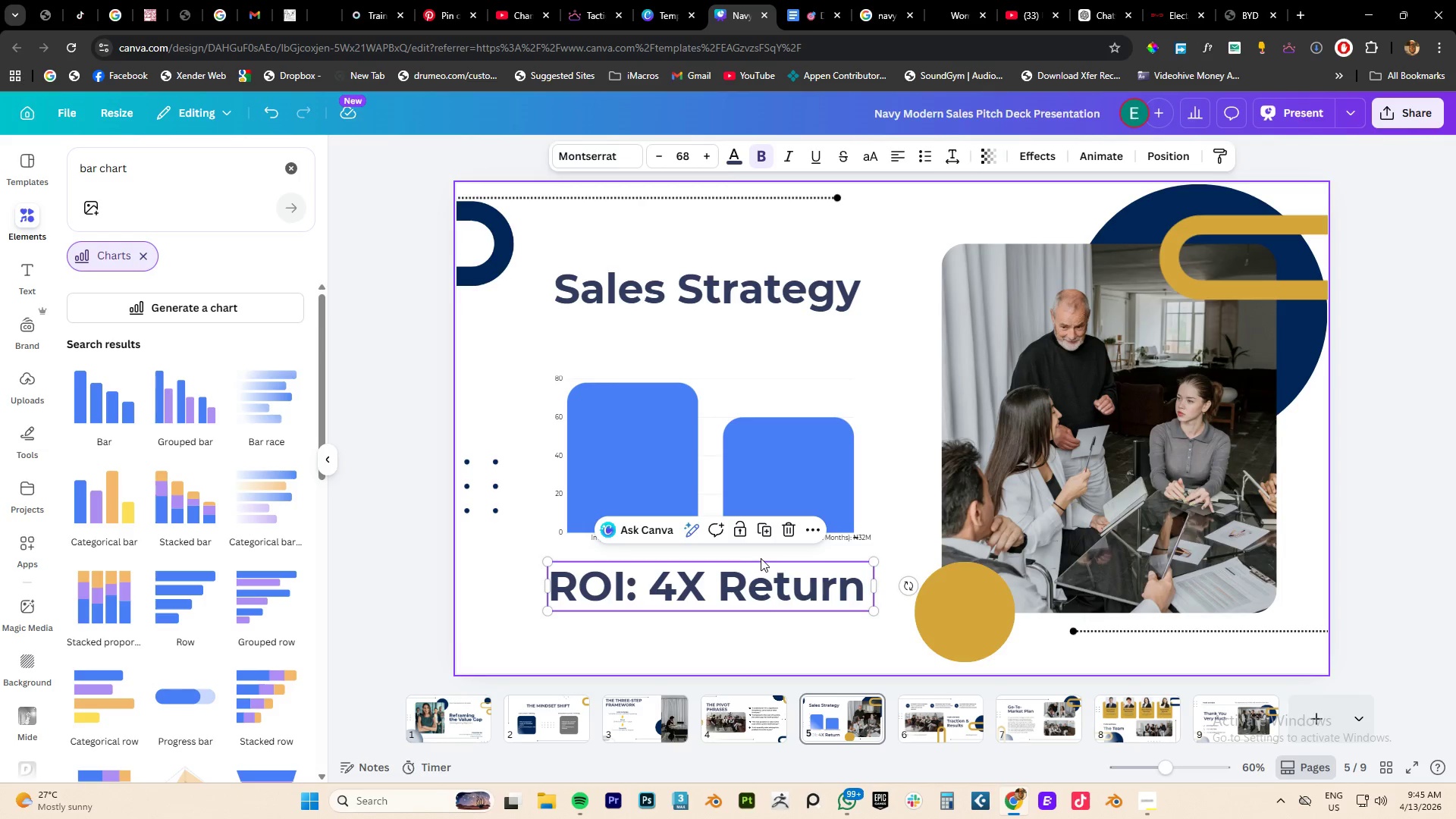 
wait(36.32)
 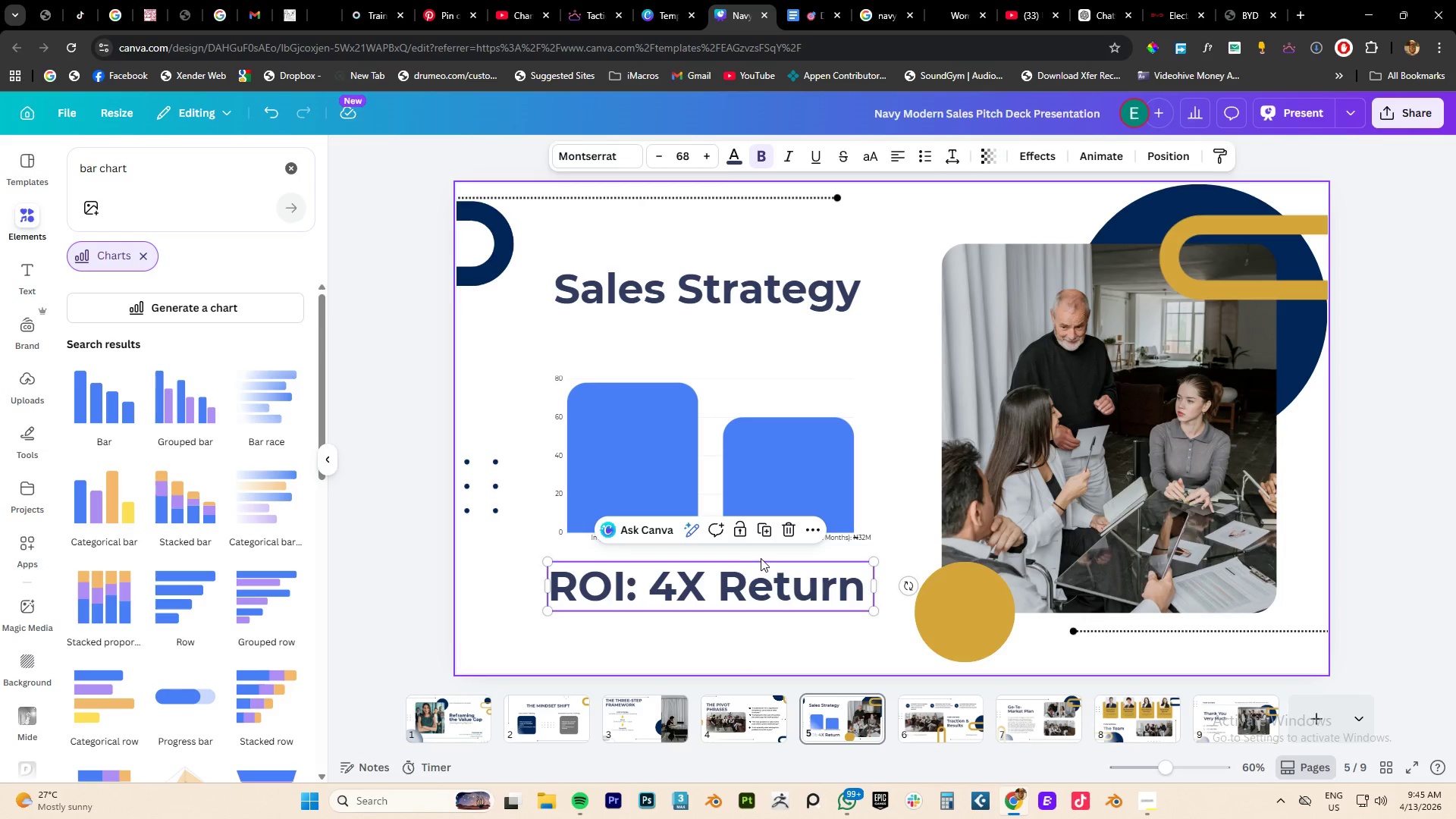 
left_click([786, 654])
 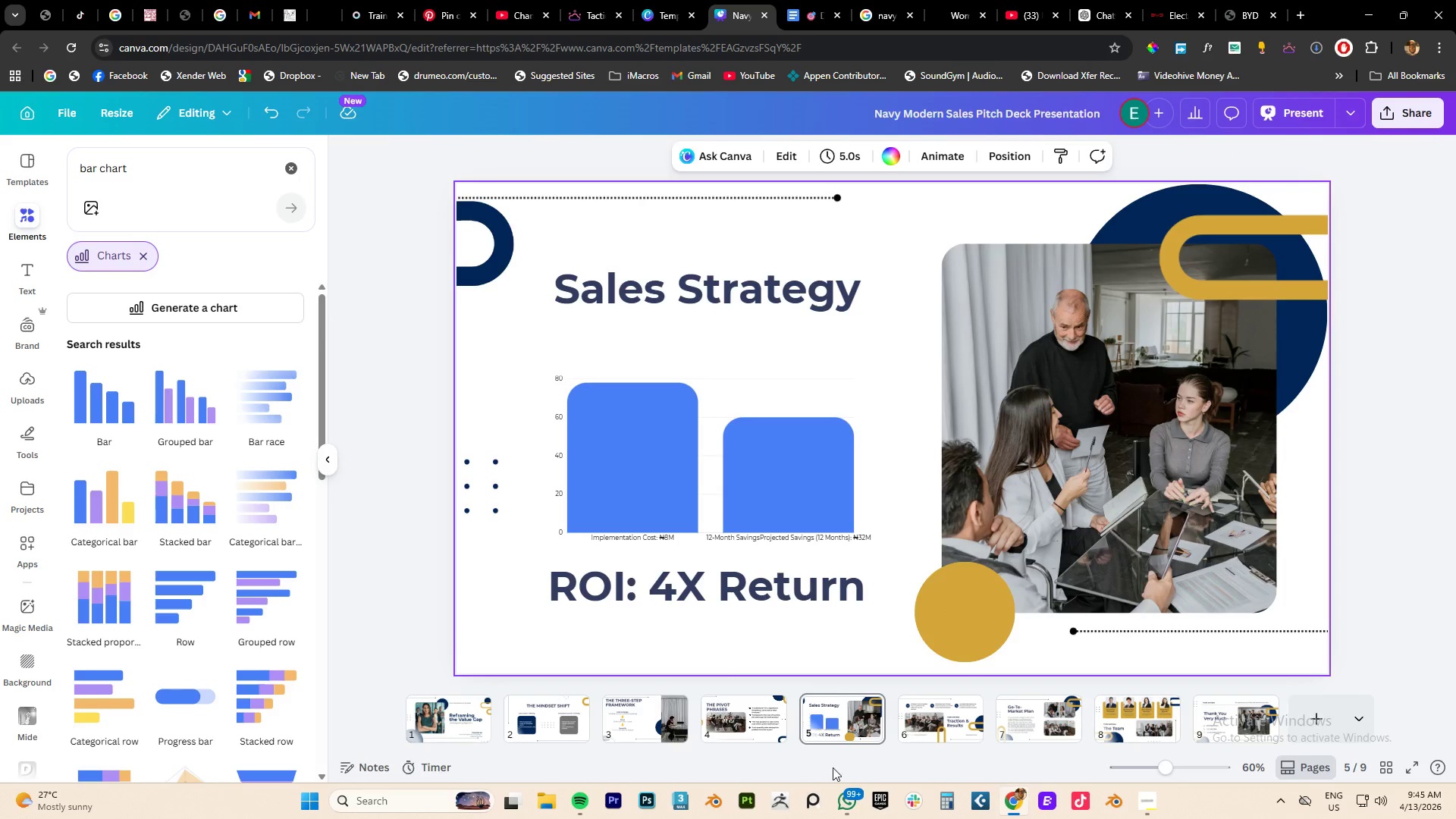 
left_click([926, 730])
 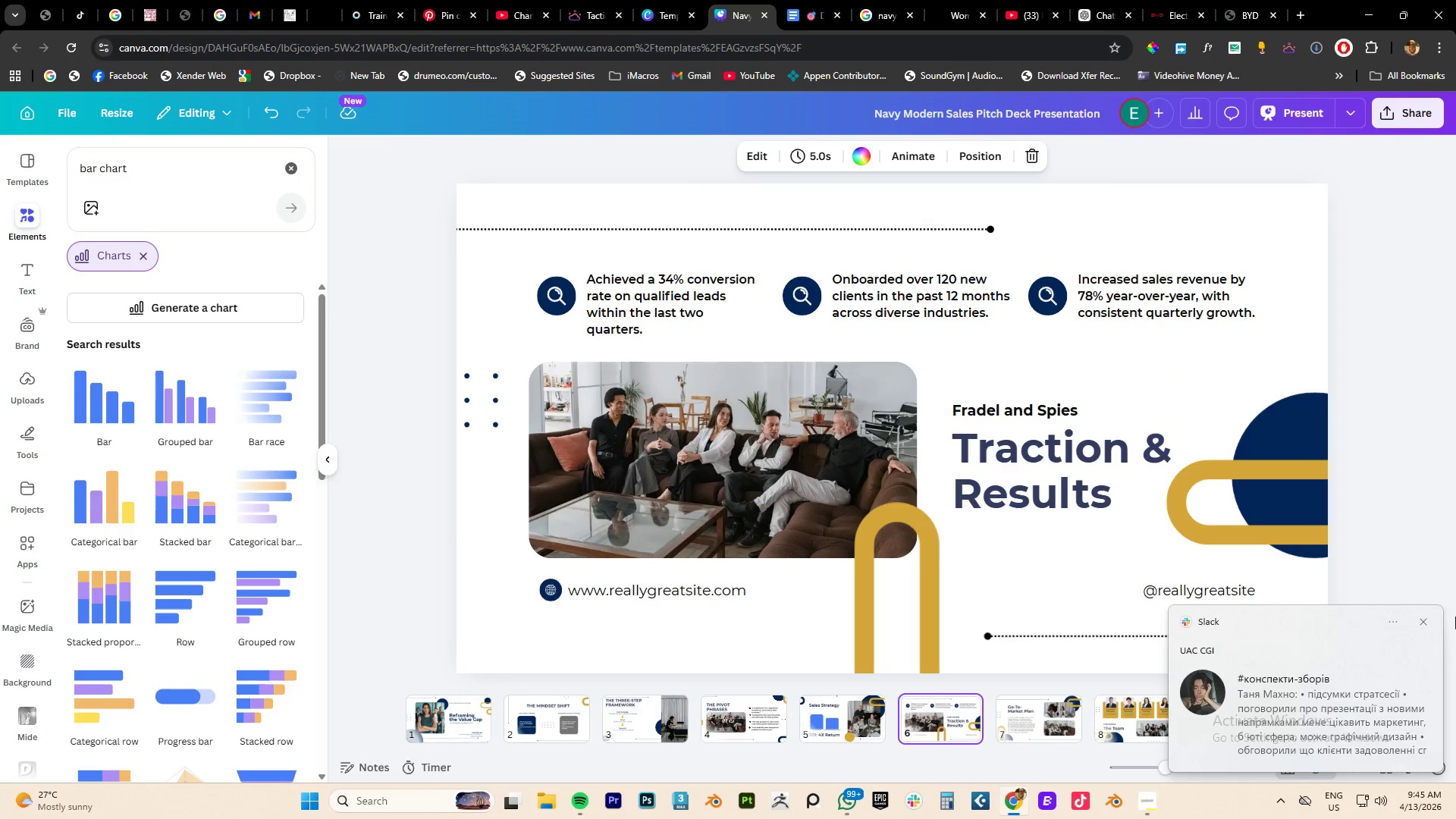 
left_click([1419, 621])
 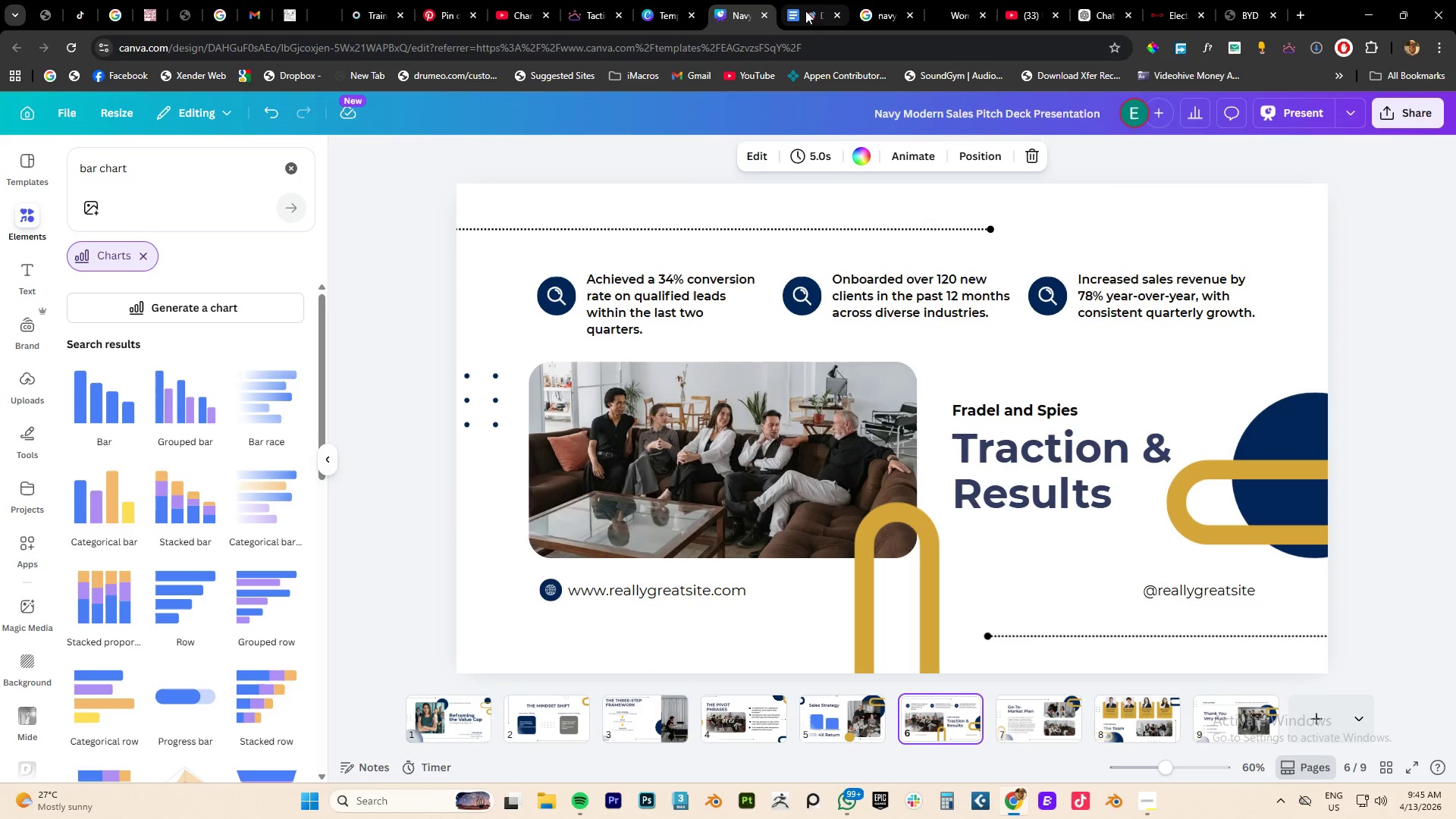 
left_click([811, 15])
 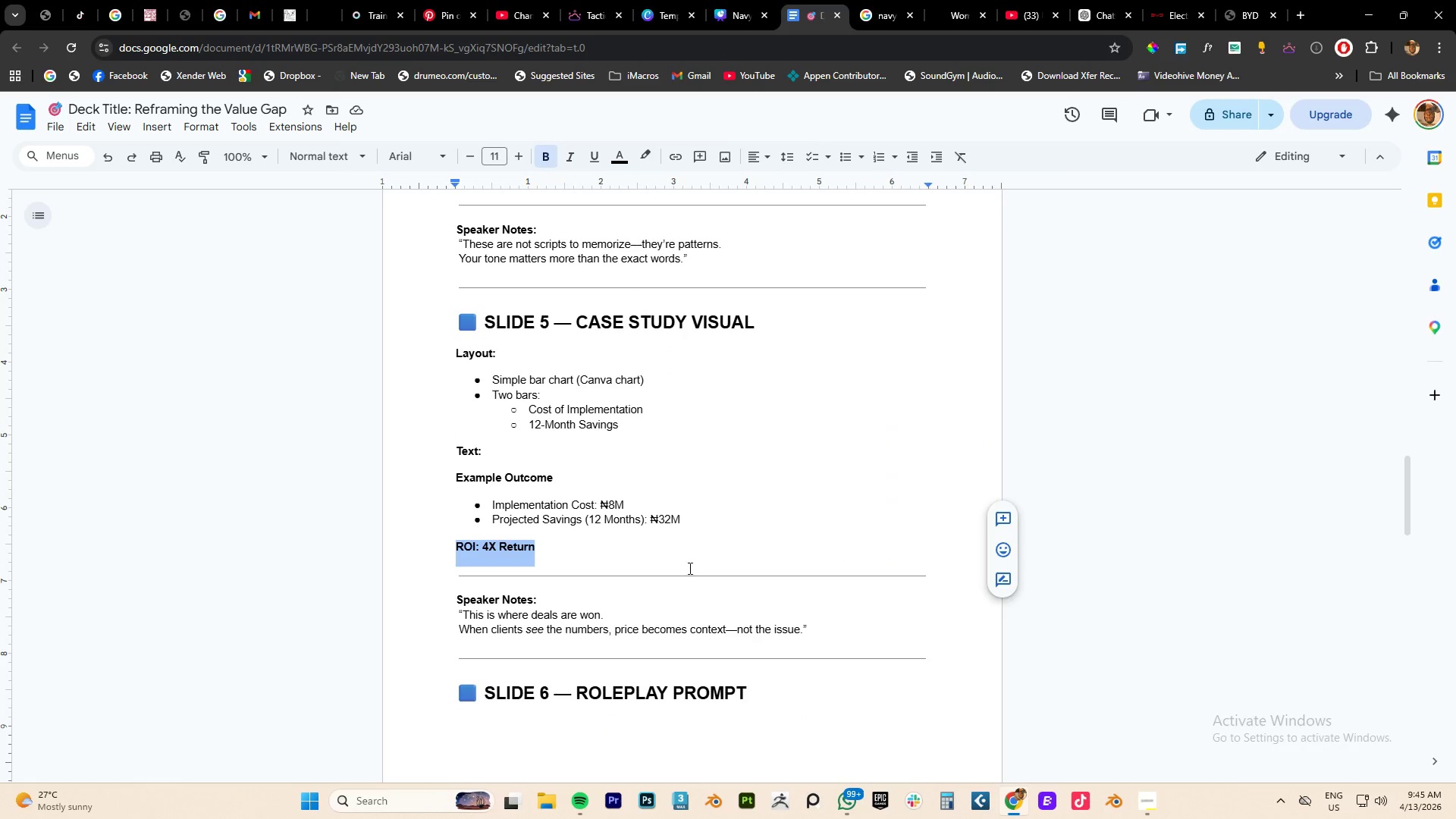 
scroll: coordinate [657, 573], scroll_direction: down, amount: 4.0
 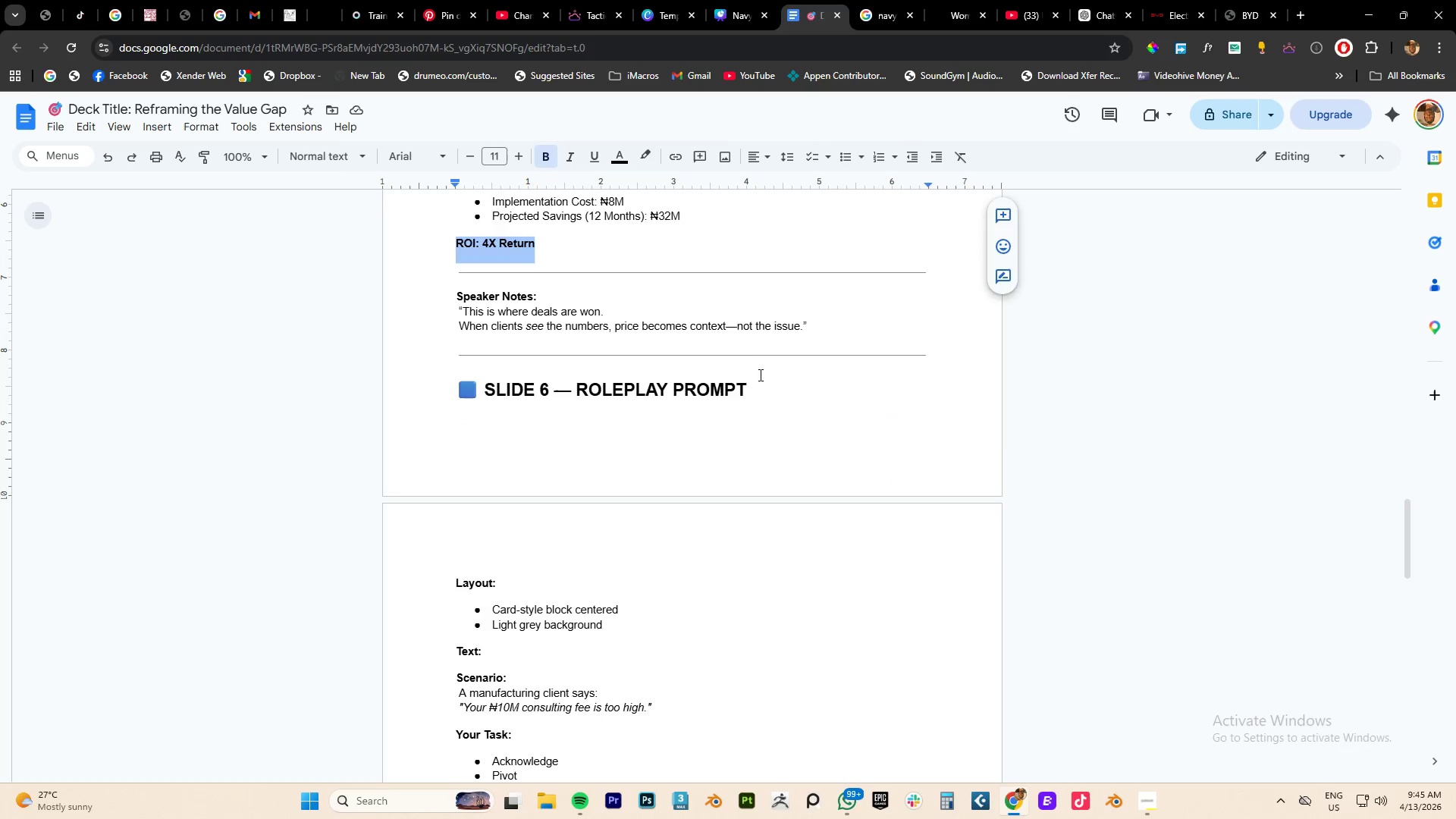 
left_click_drag(start_coordinate=[756, 381], to_coordinate=[580, 394])
 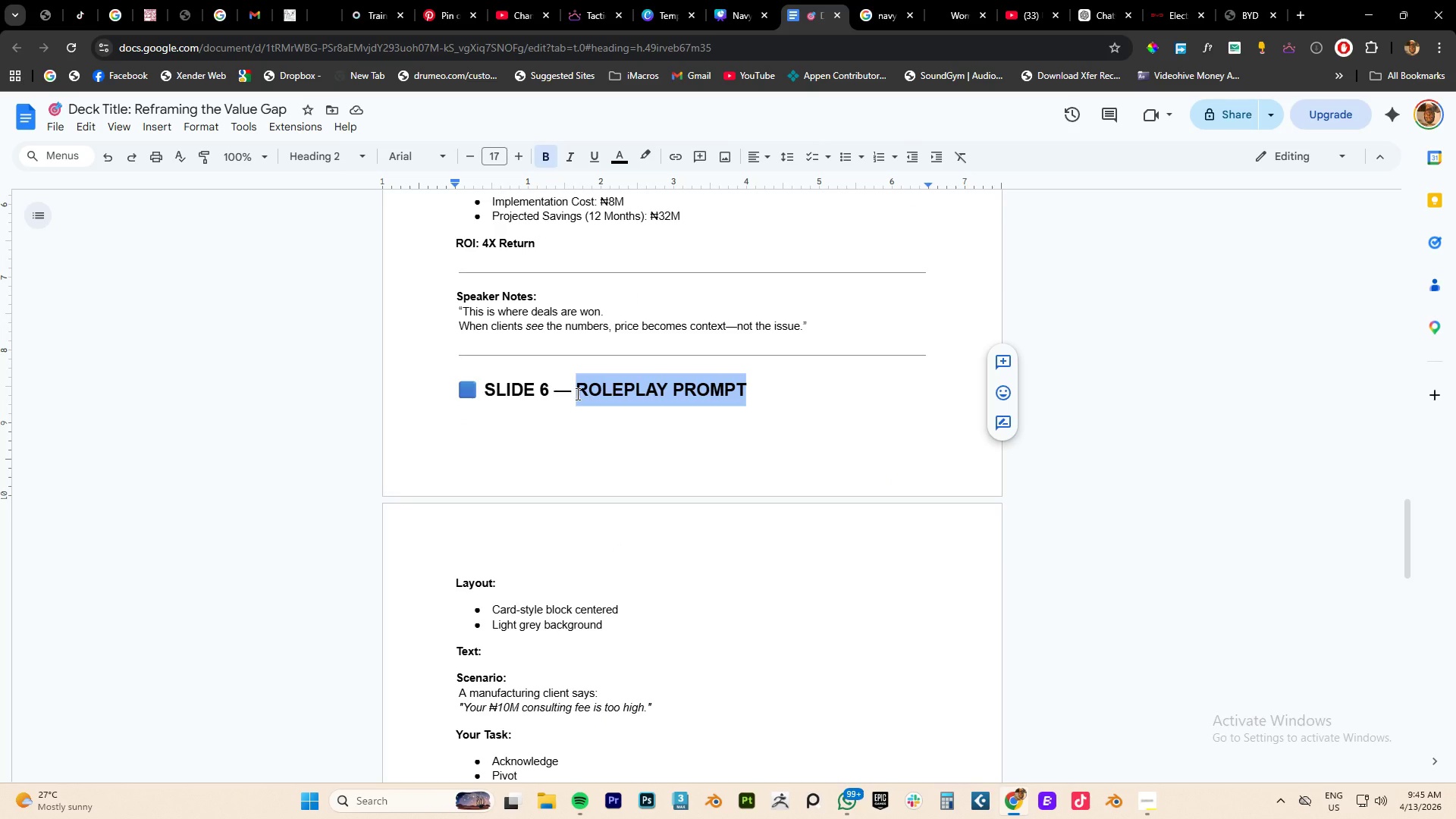 
hold_key(key=ControlLeft, duration=1.08)
 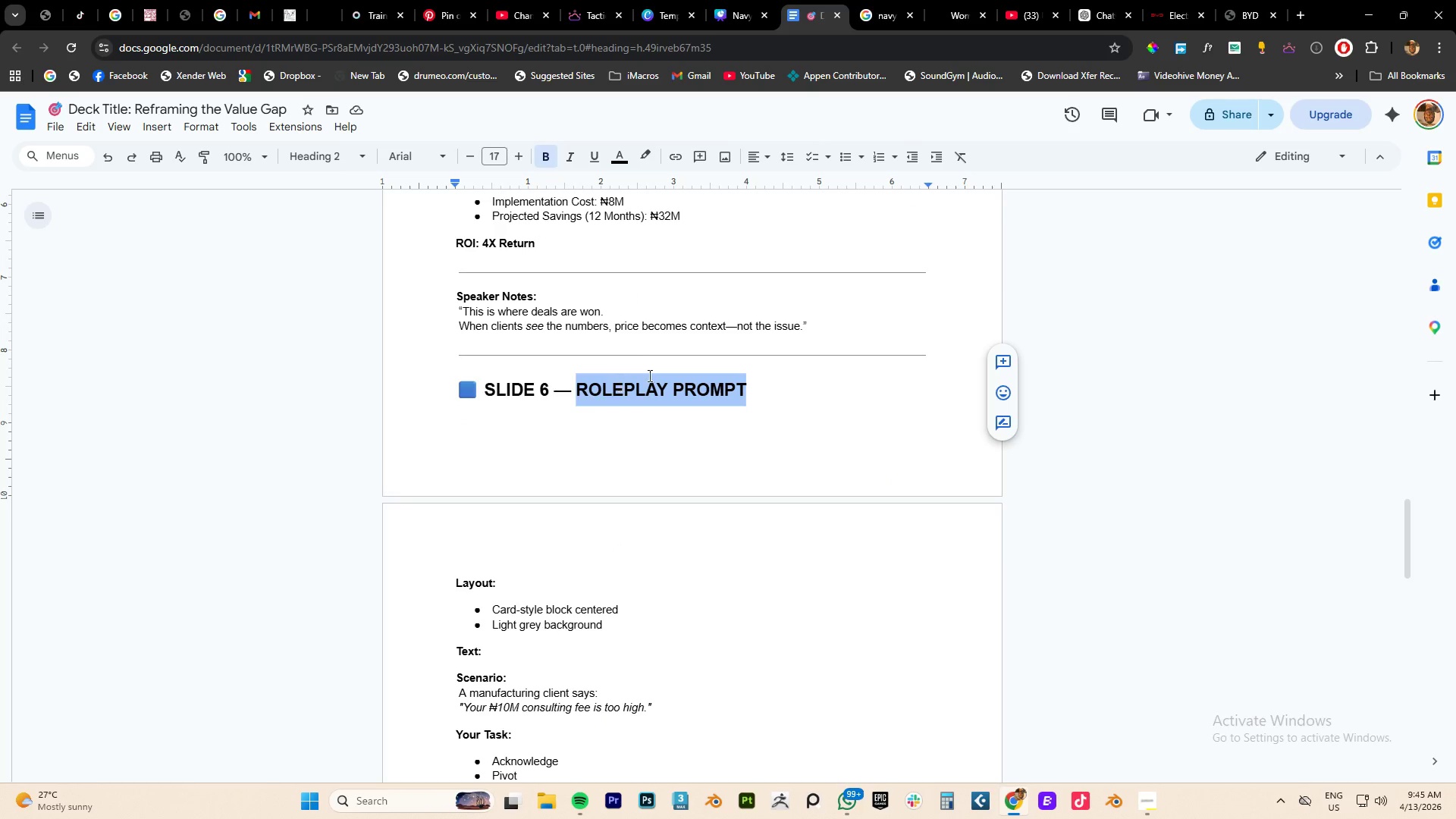 
type(ccc)
 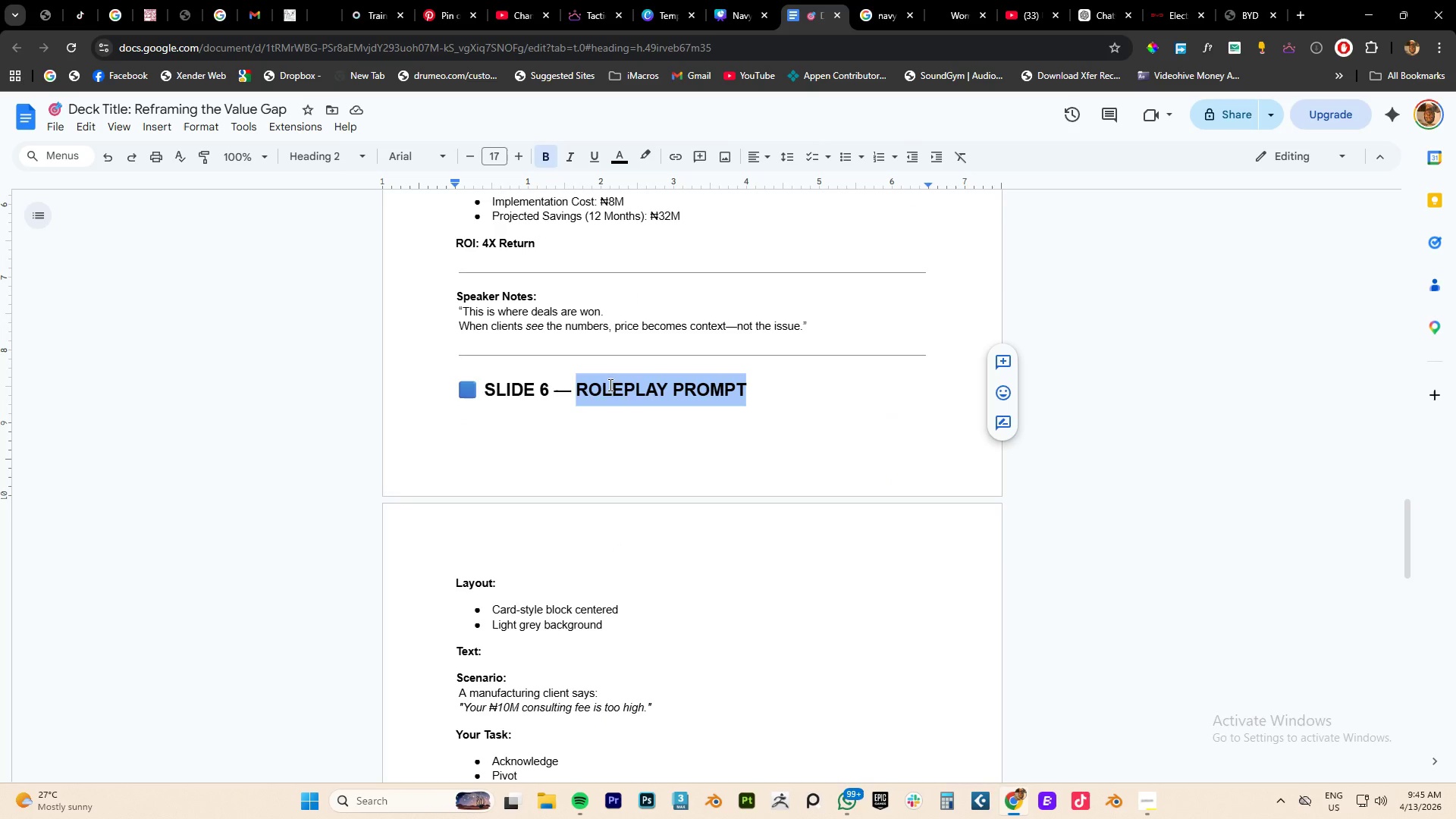 
key(C)
 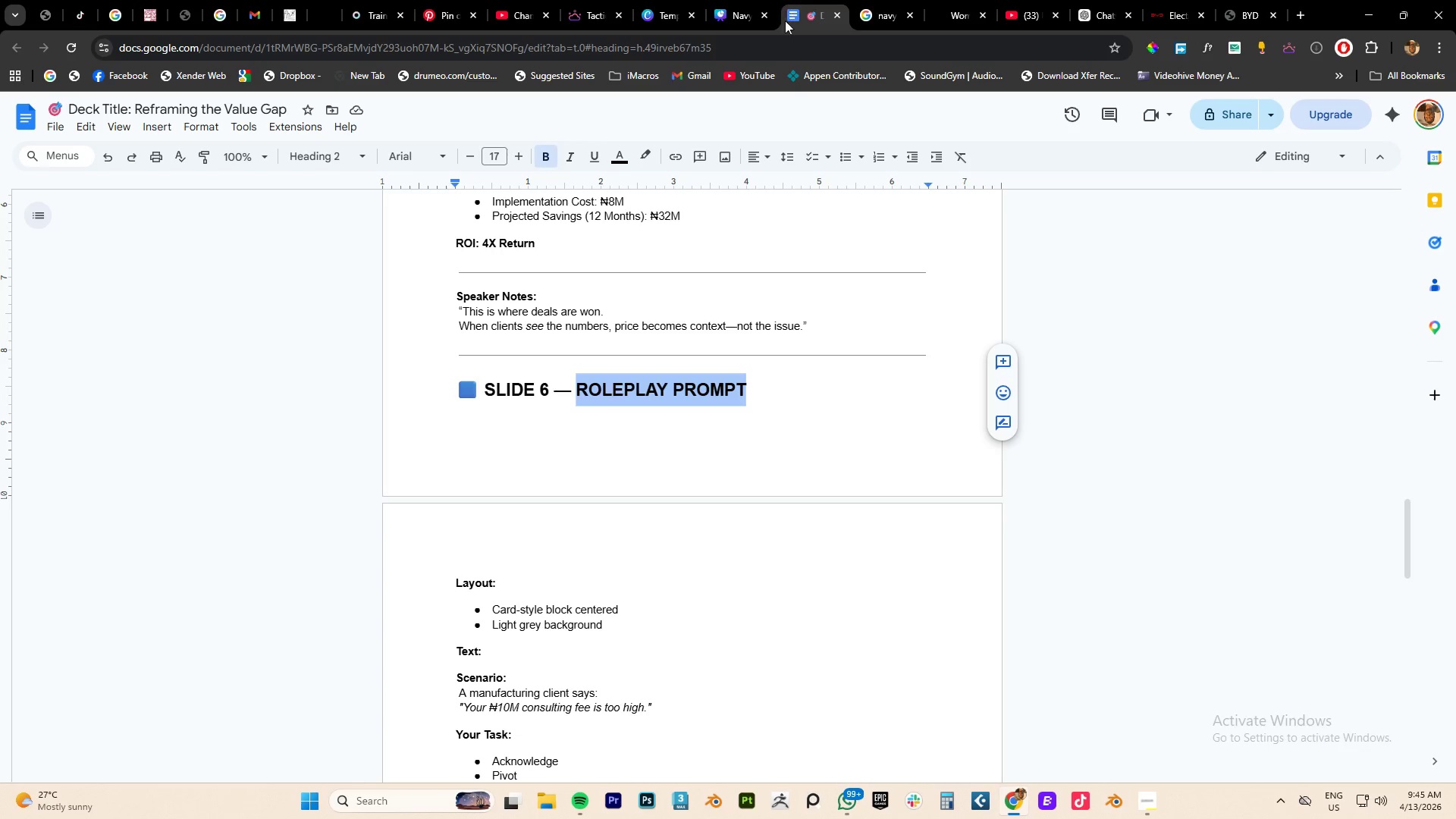 
left_click([736, 14])
 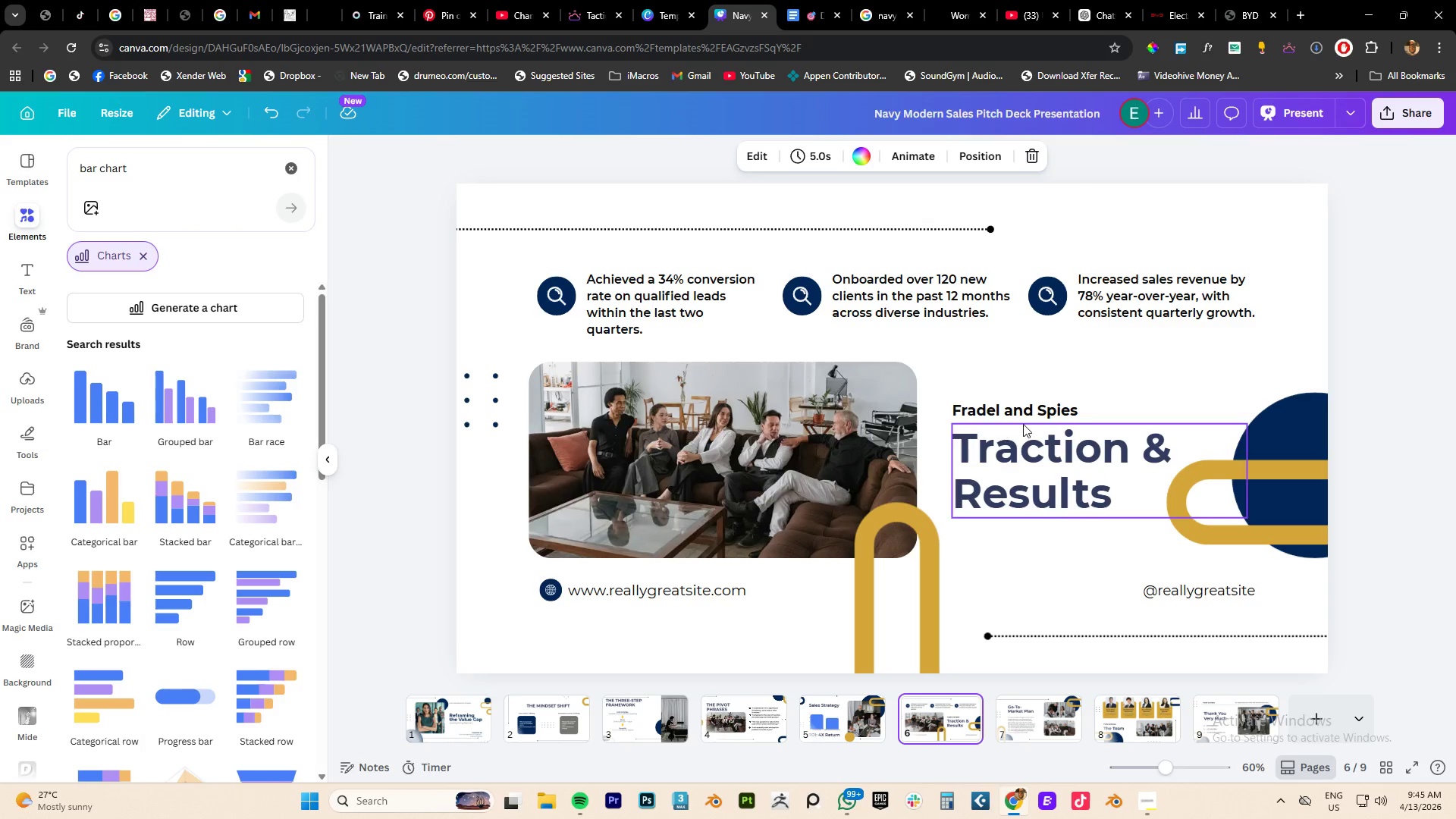 
left_click([1007, 405])
 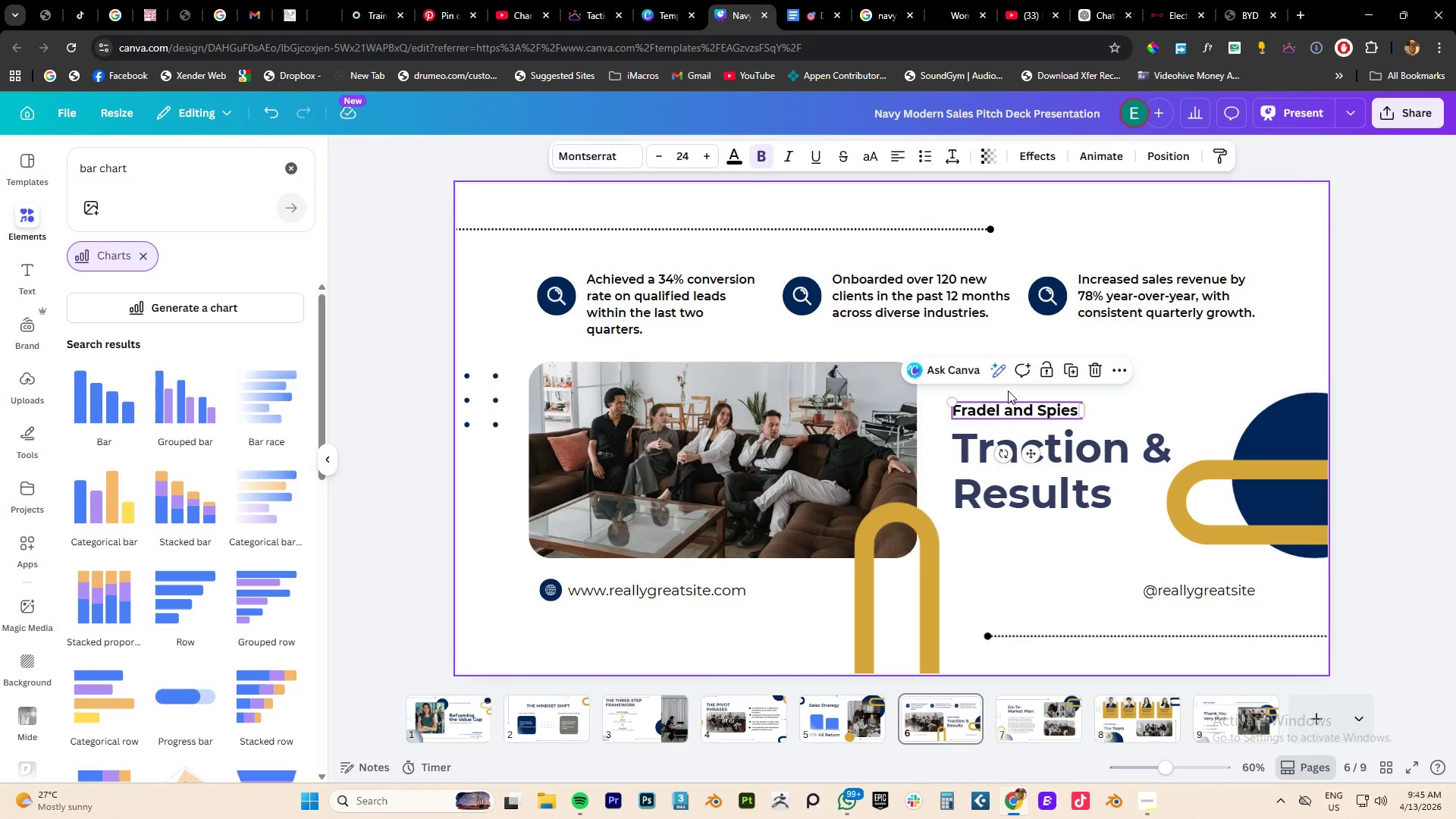 
key(Delete)
 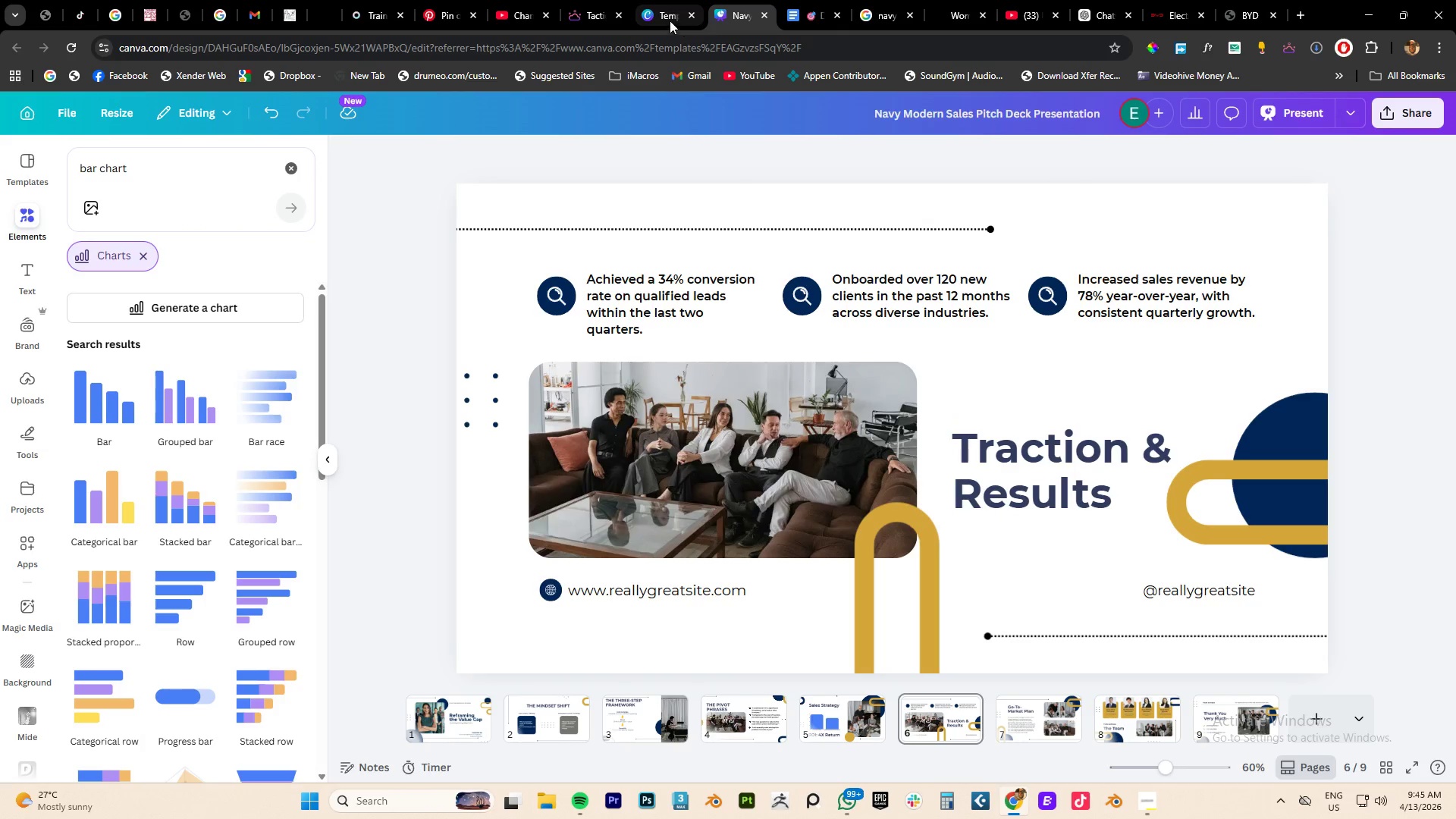 
left_click([814, 12])
 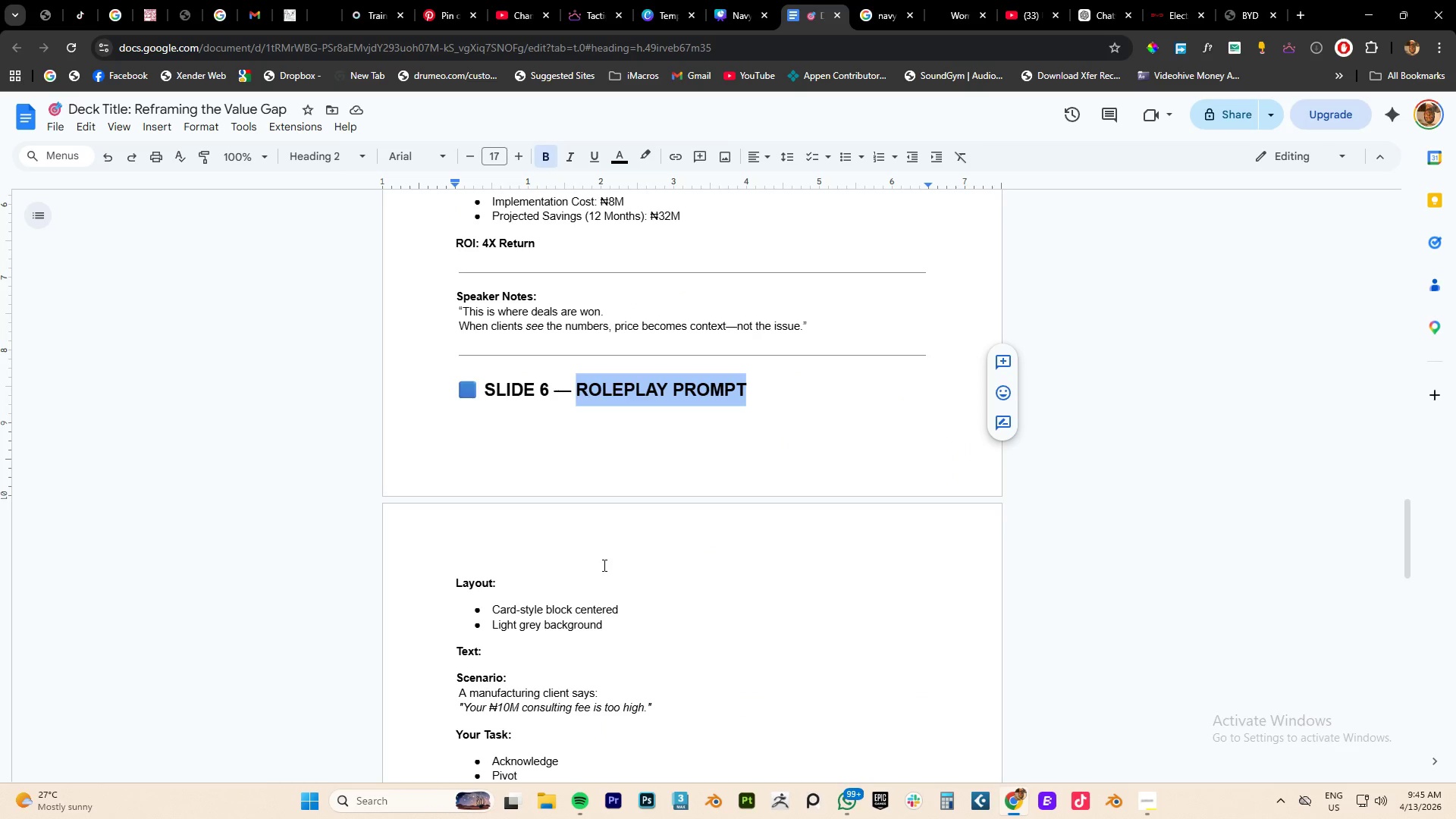 
scroll: coordinate [602, 565], scroll_direction: down, amount: 3.0
 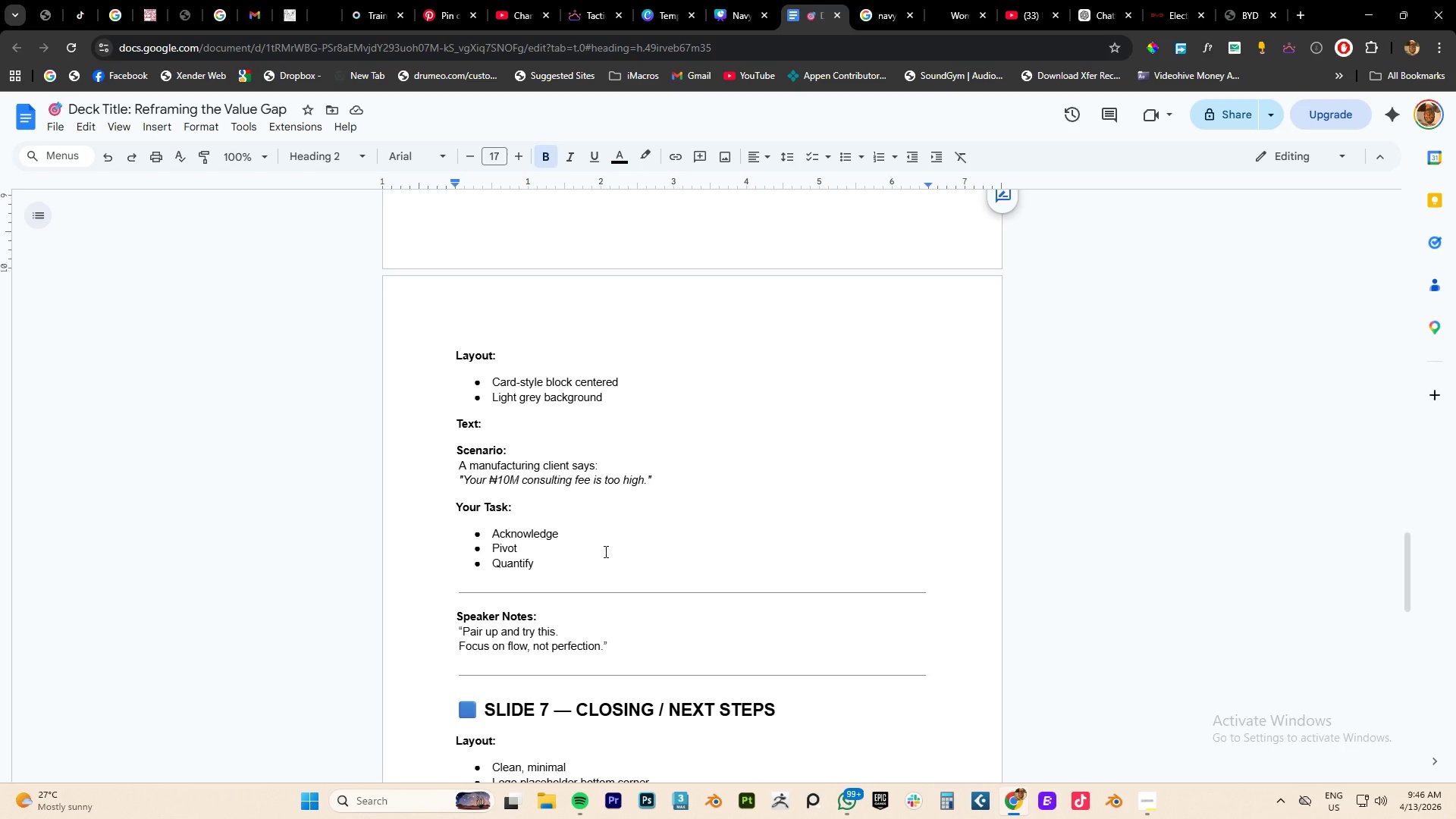 
wait(19.42)
 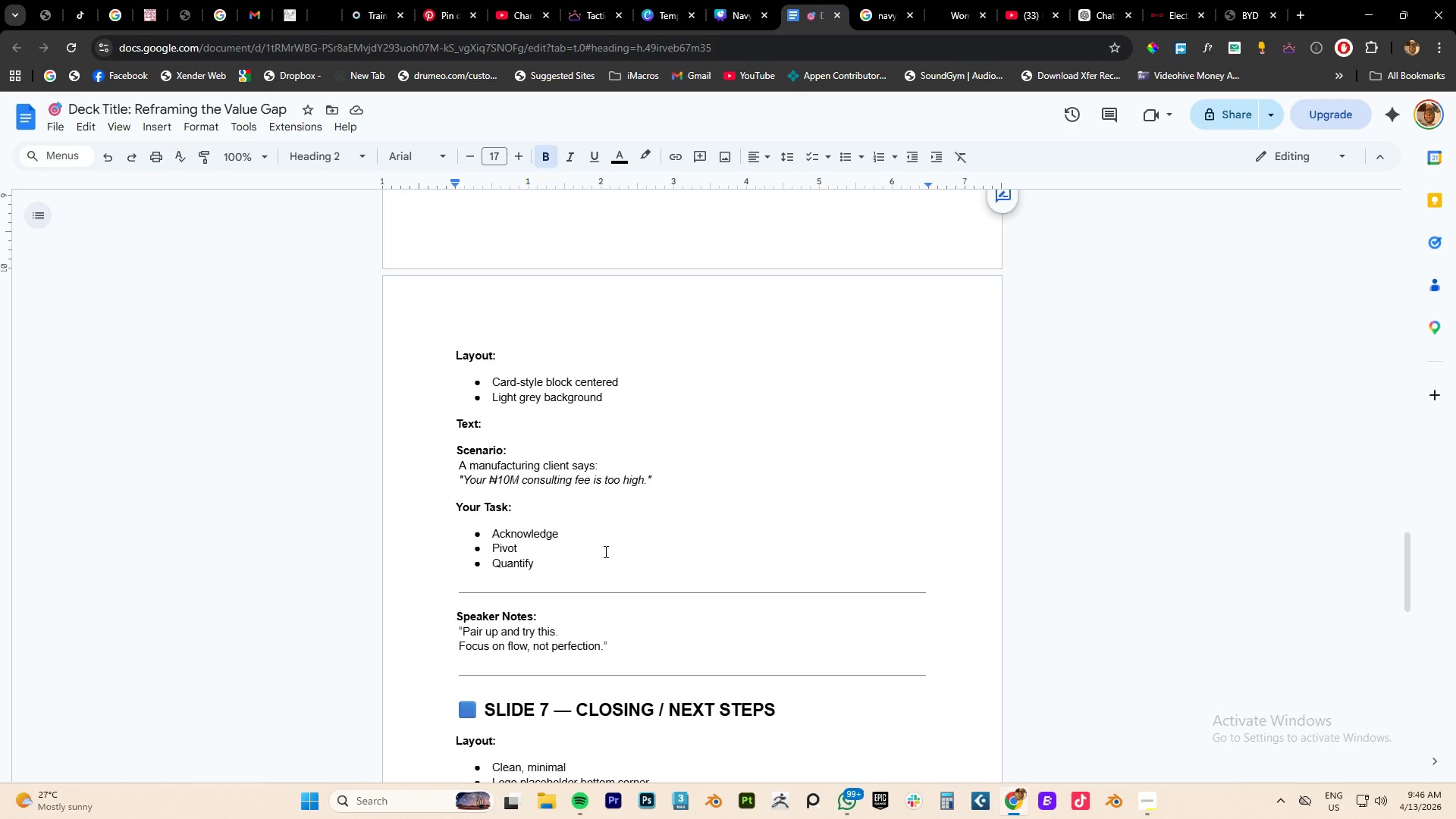 
left_click([868, 17])
 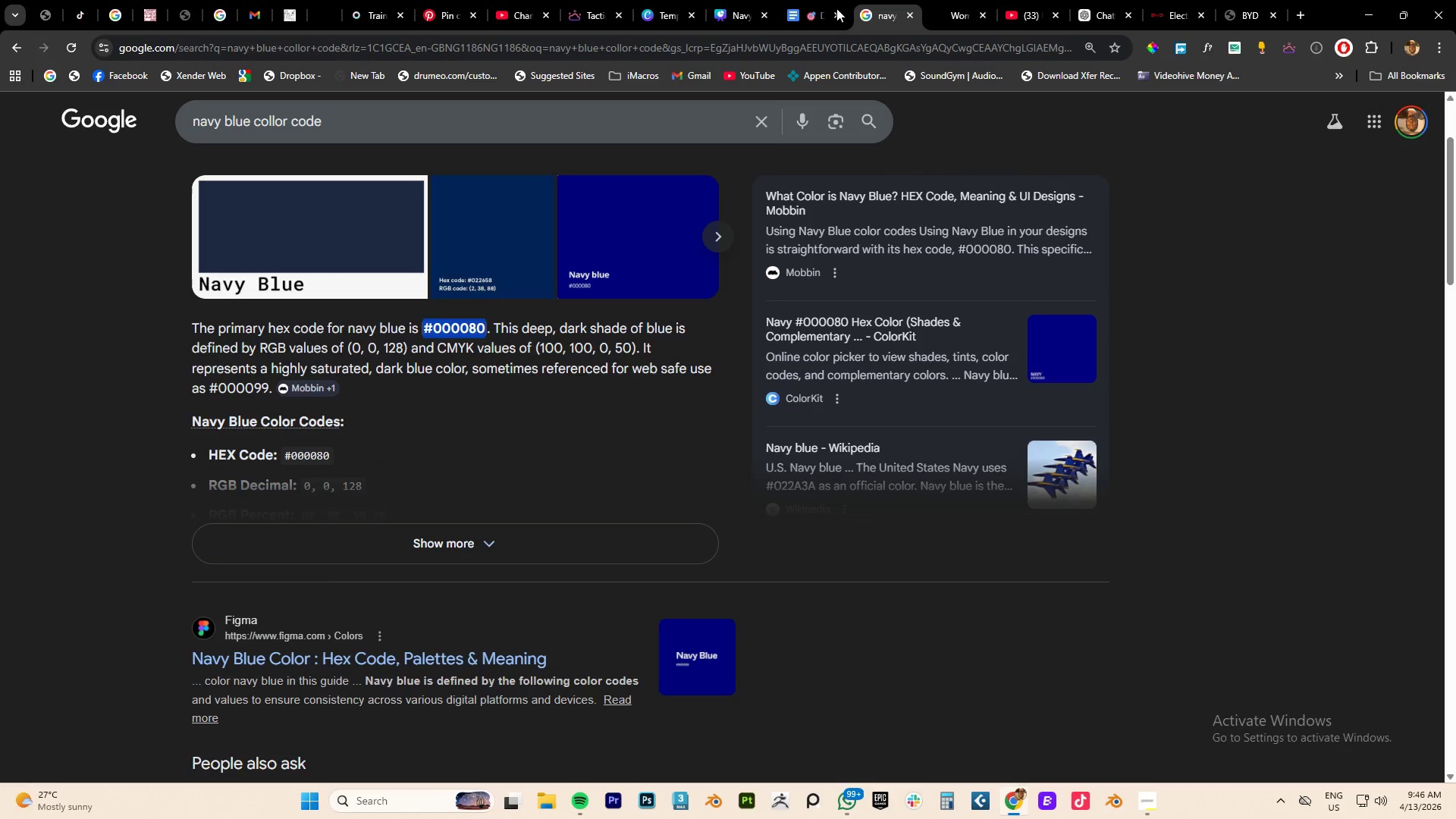 
left_click([741, 16])
 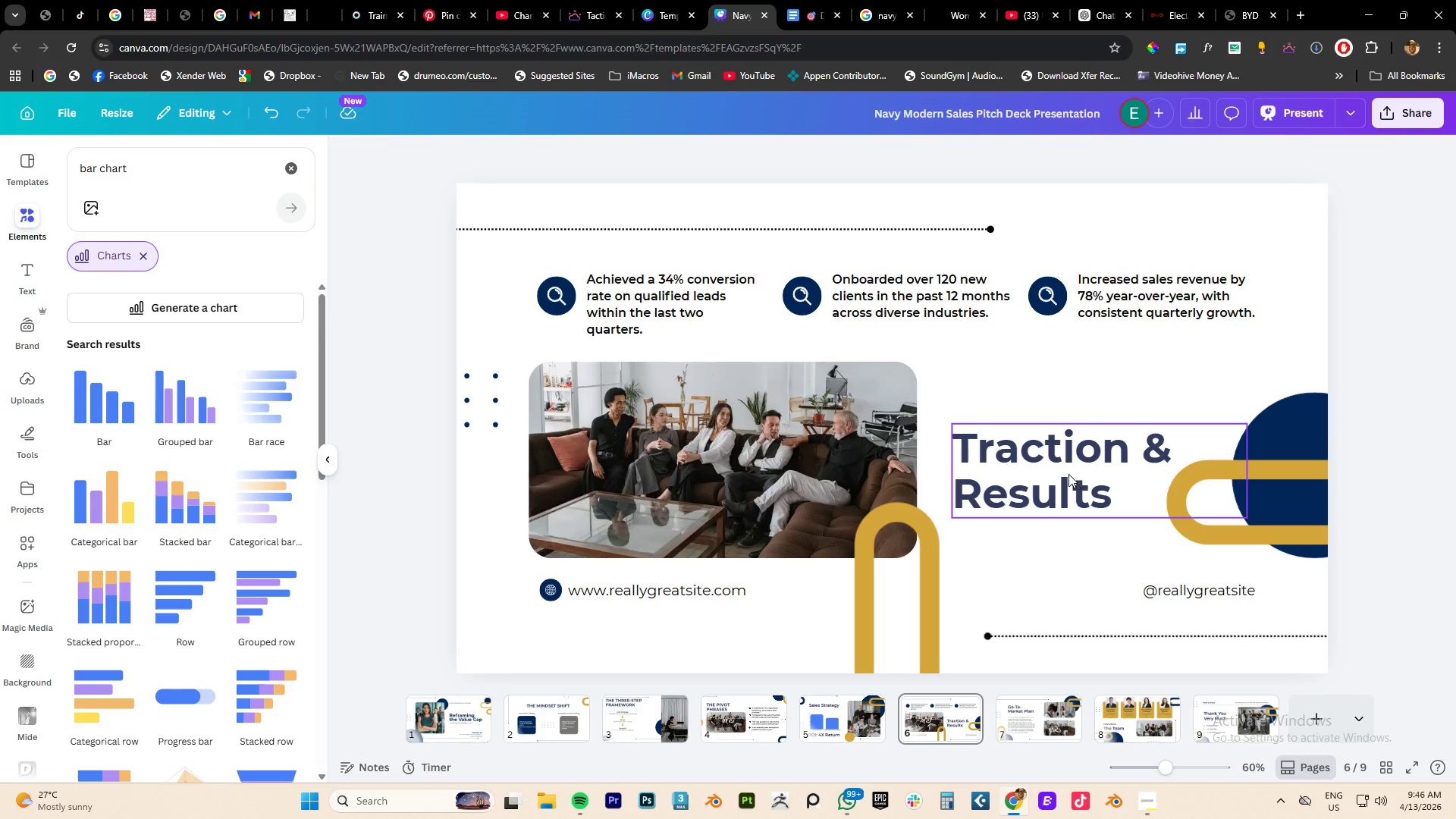 
wait(5.06)
 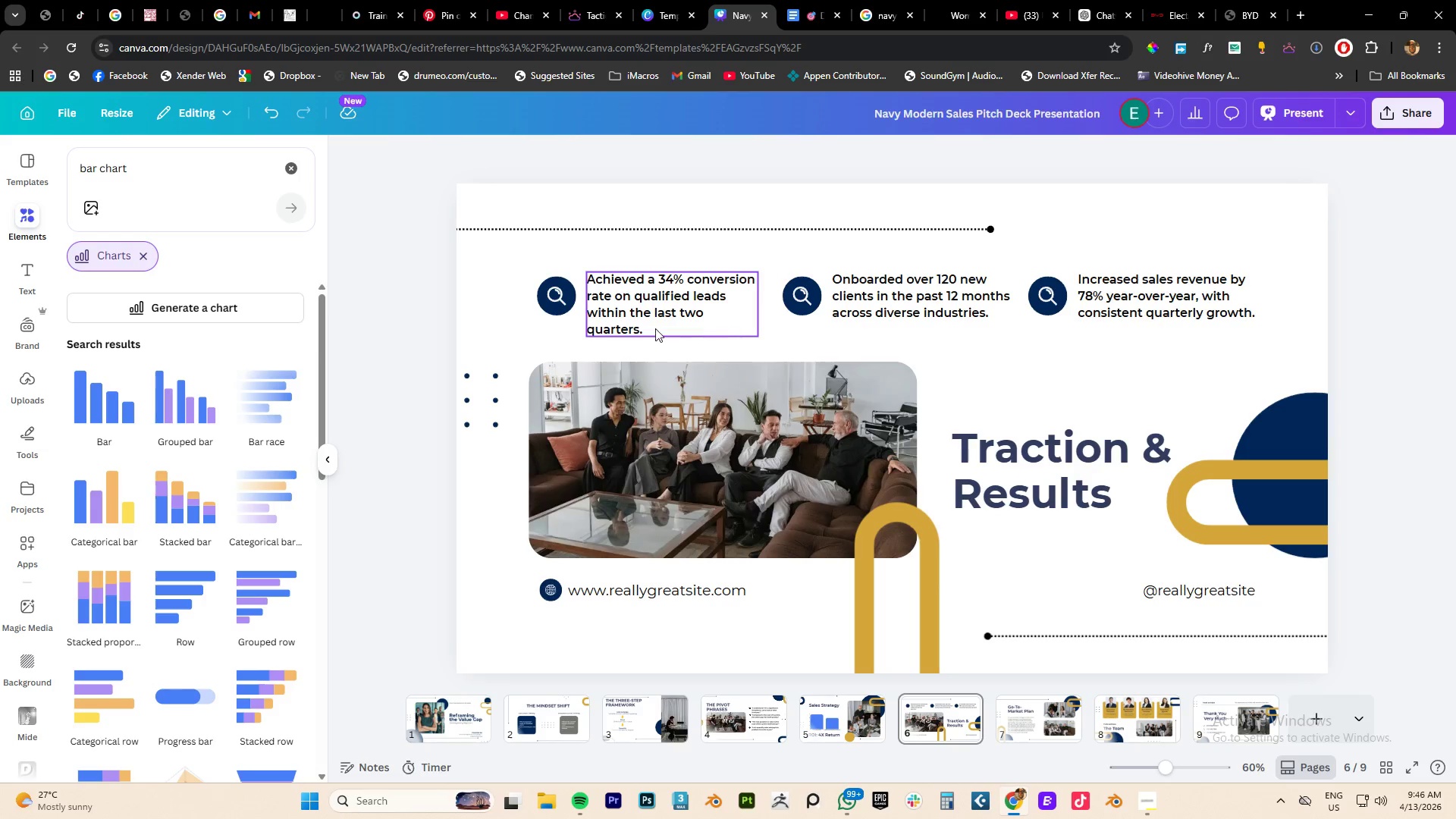 
left_click([795, 11])
 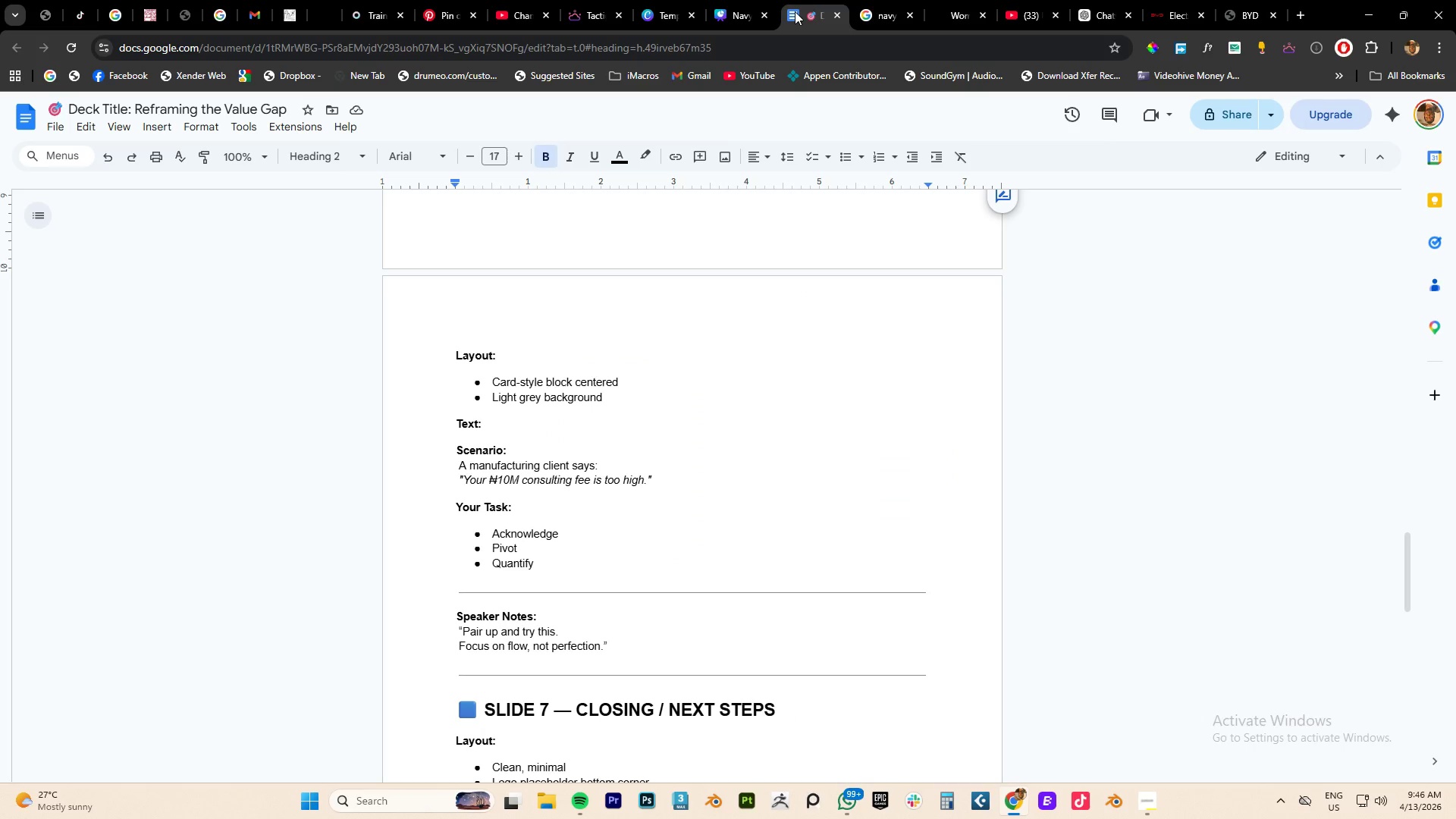 
scroll: coordinate [770, 430], scroll_direction: up, amount: 3.0
 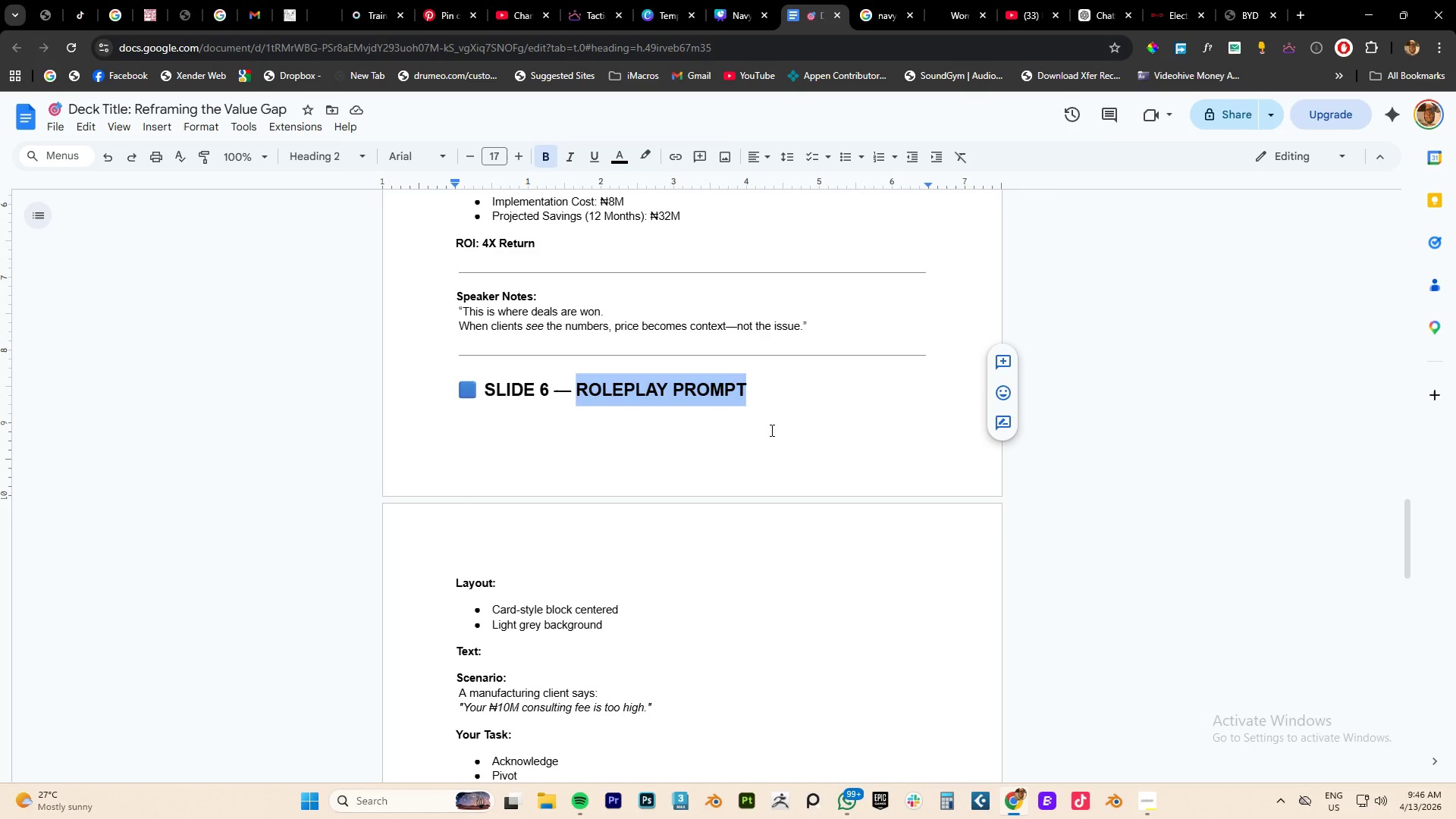 
scroll: coordinate [770, 430], scroll_direction: down, amount: 2.0
 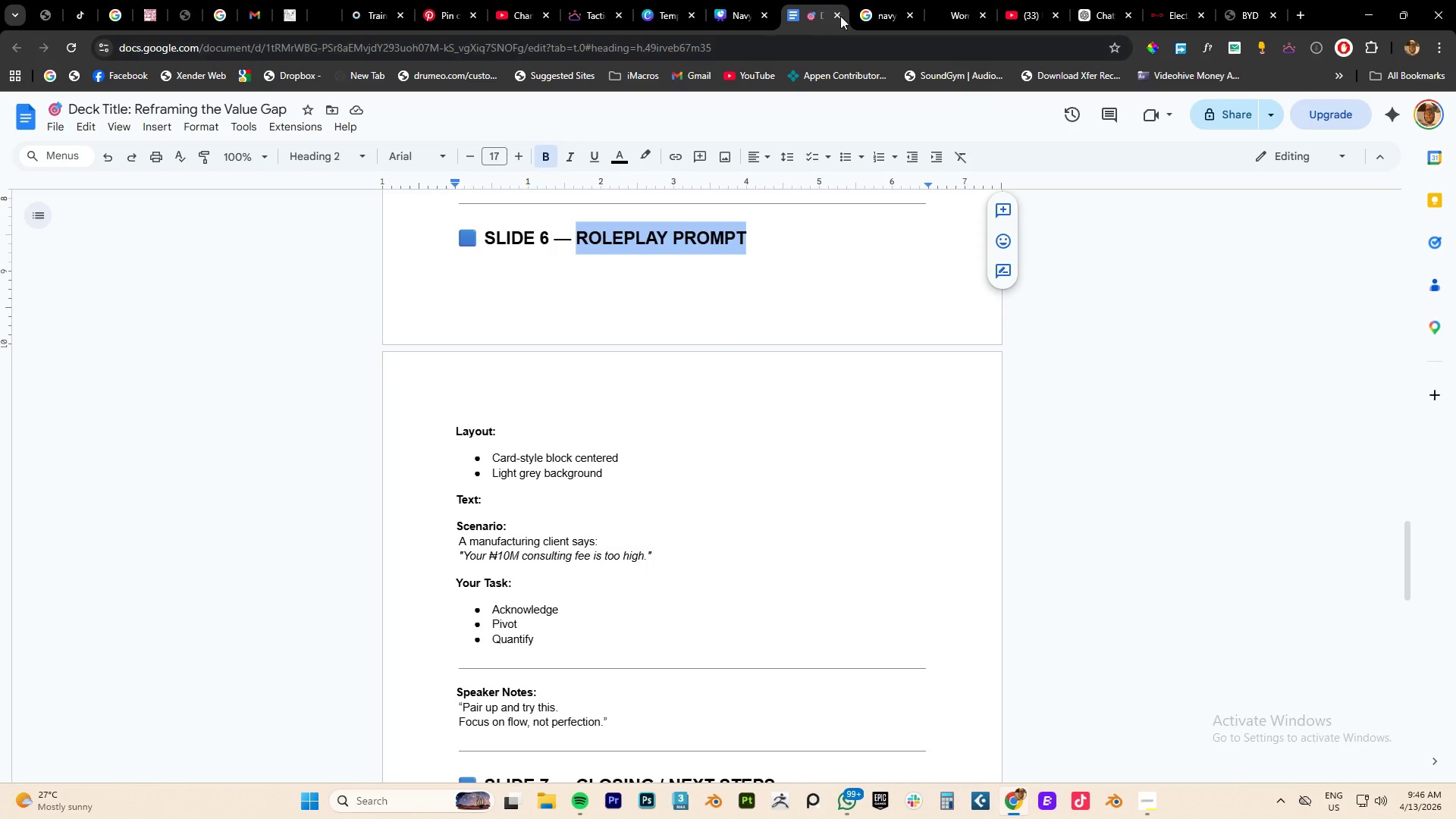 
left_click([733, 11])
 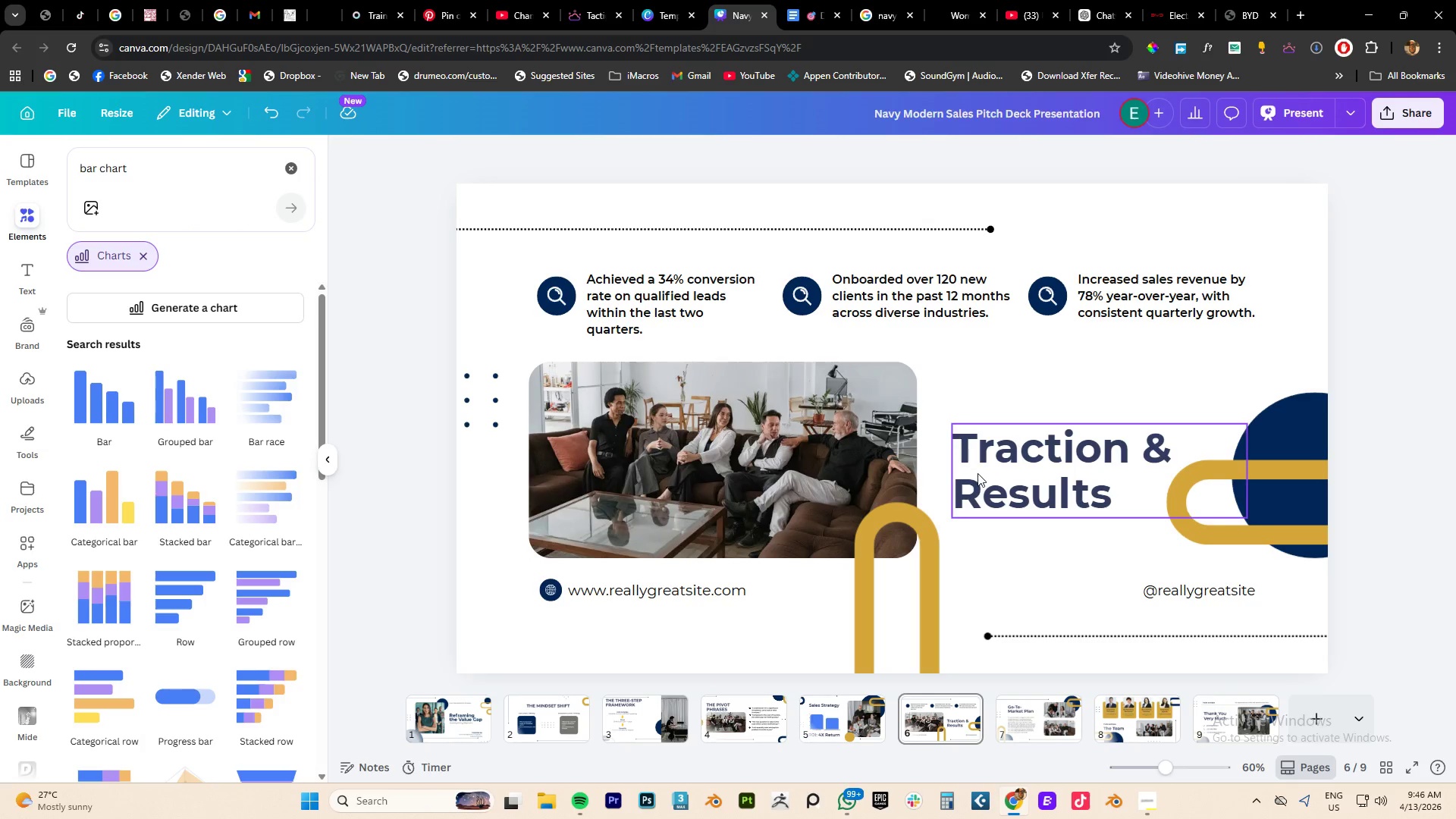 
double_click([977, 473])
 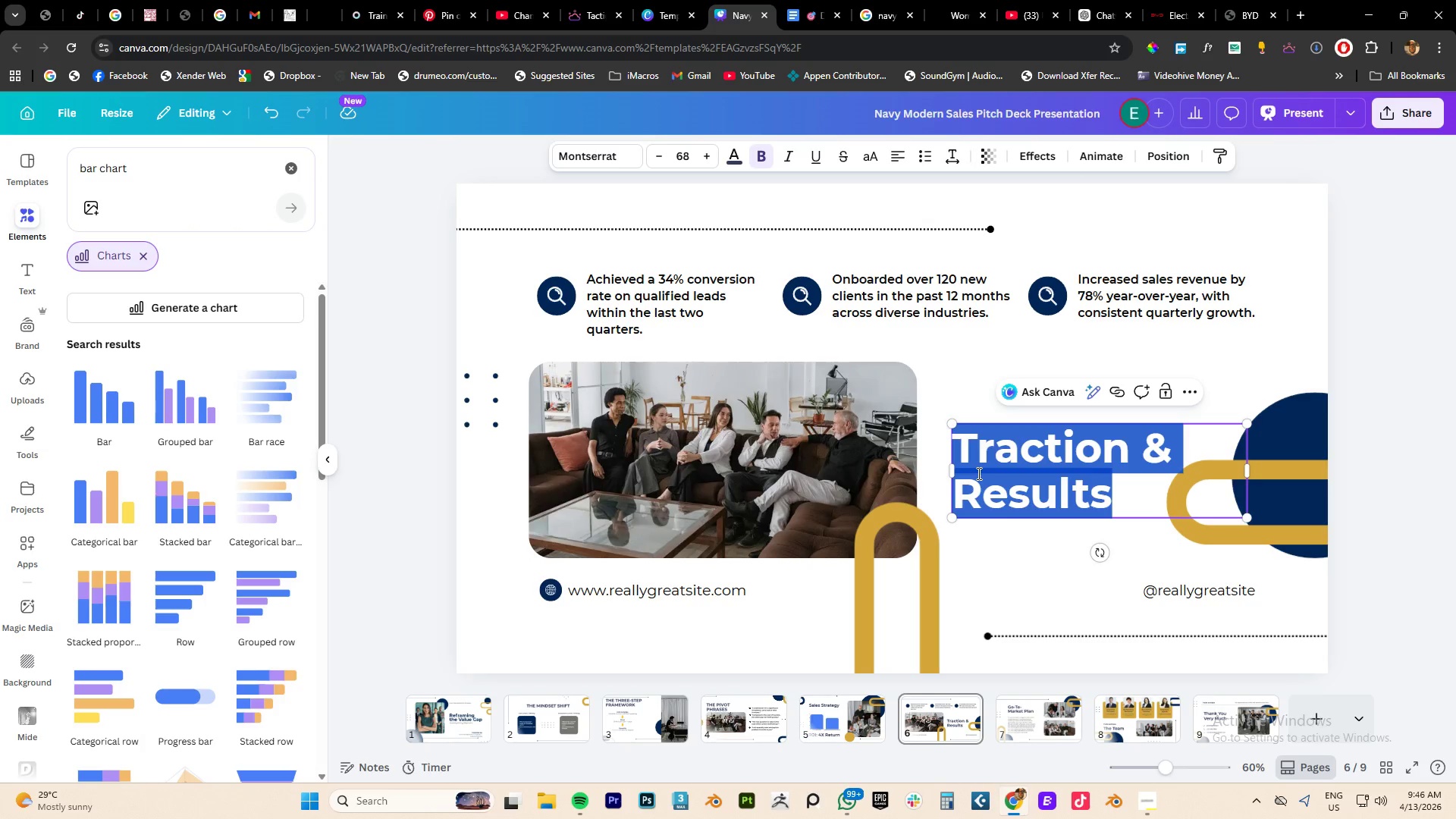 
key(Control+V)
 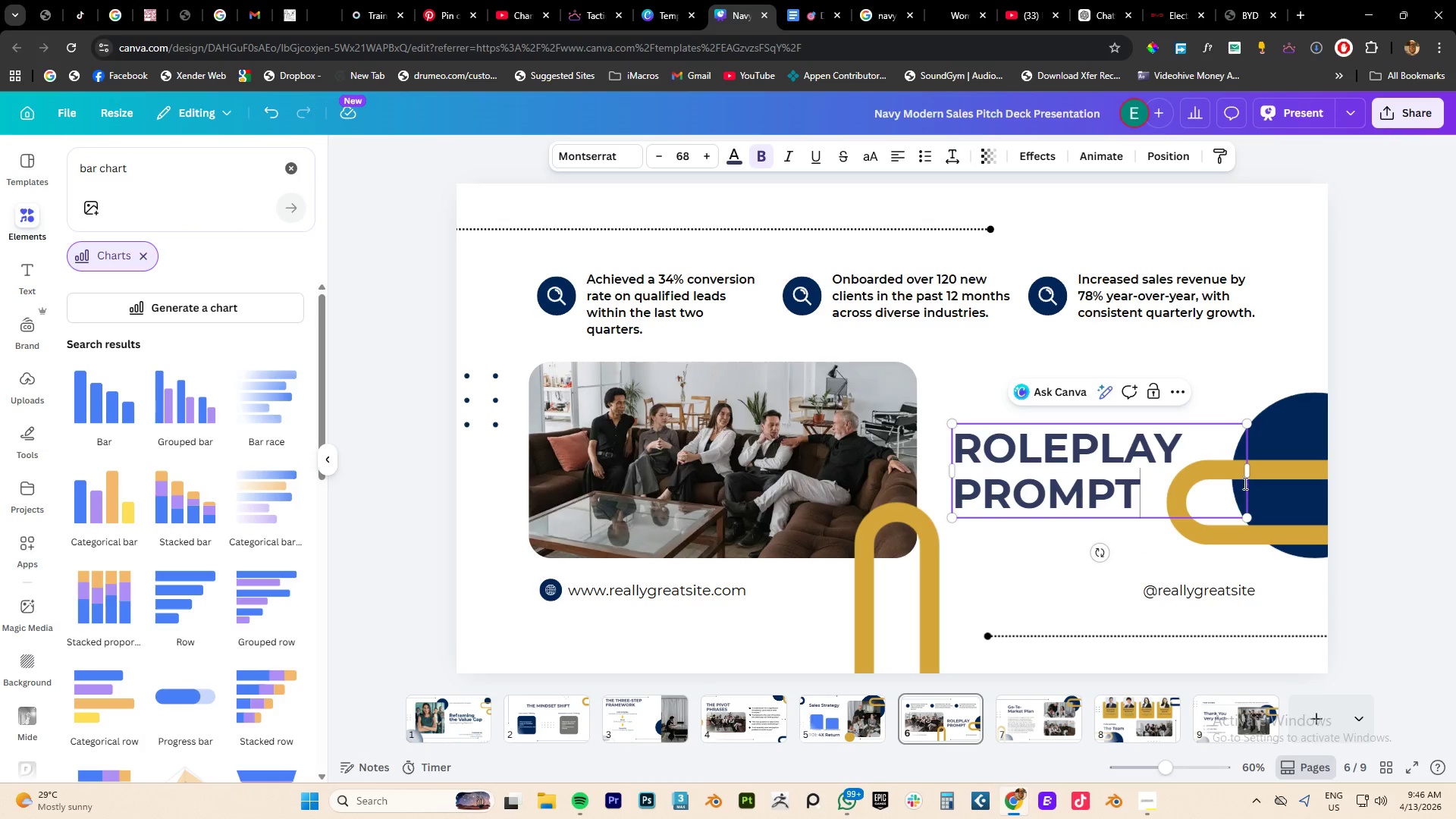 
left_click_drag(start_coordinate=[1250, 472], to_coordinate=[1192, 469])
 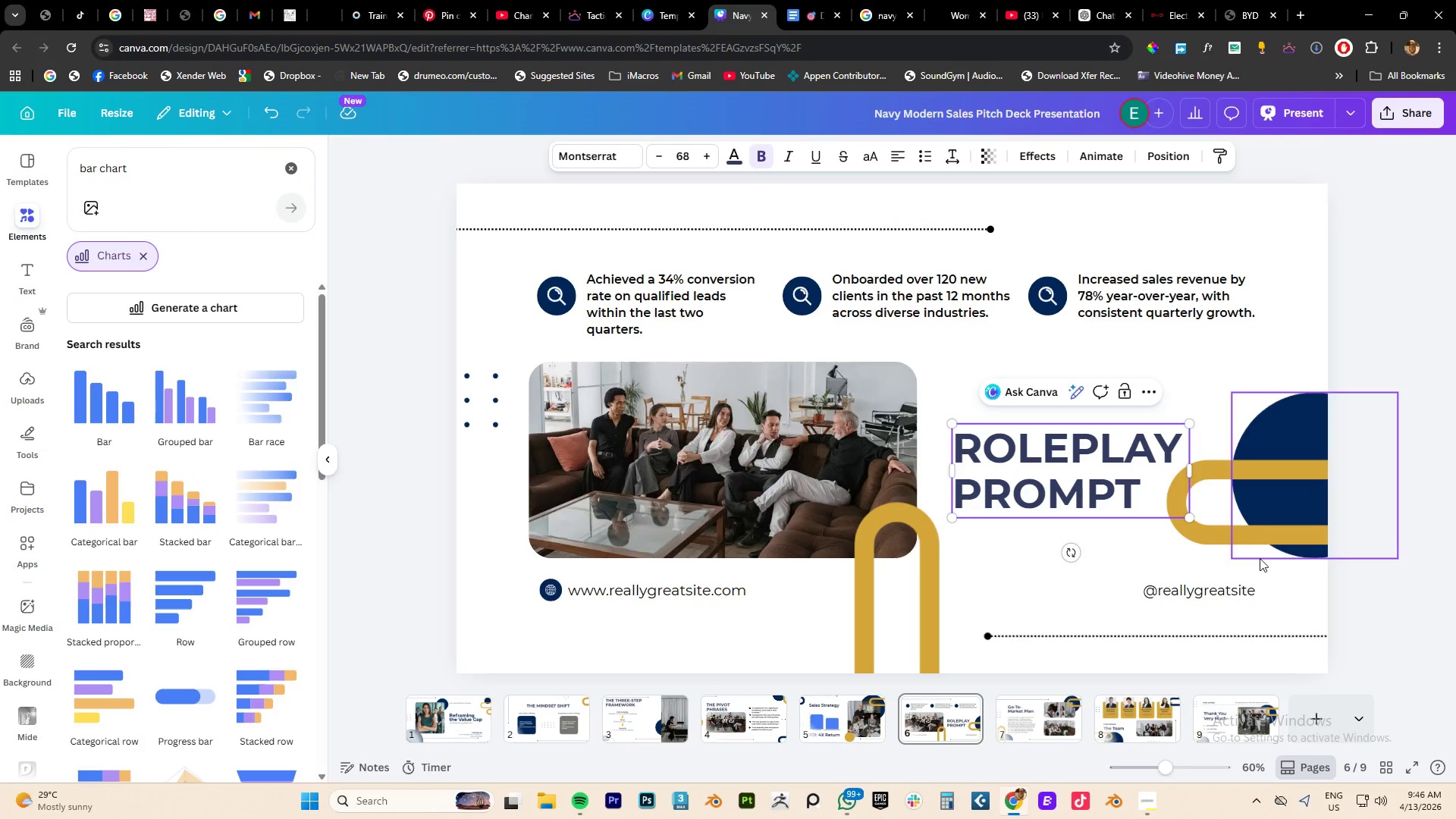 
left_click([1262, 563])
 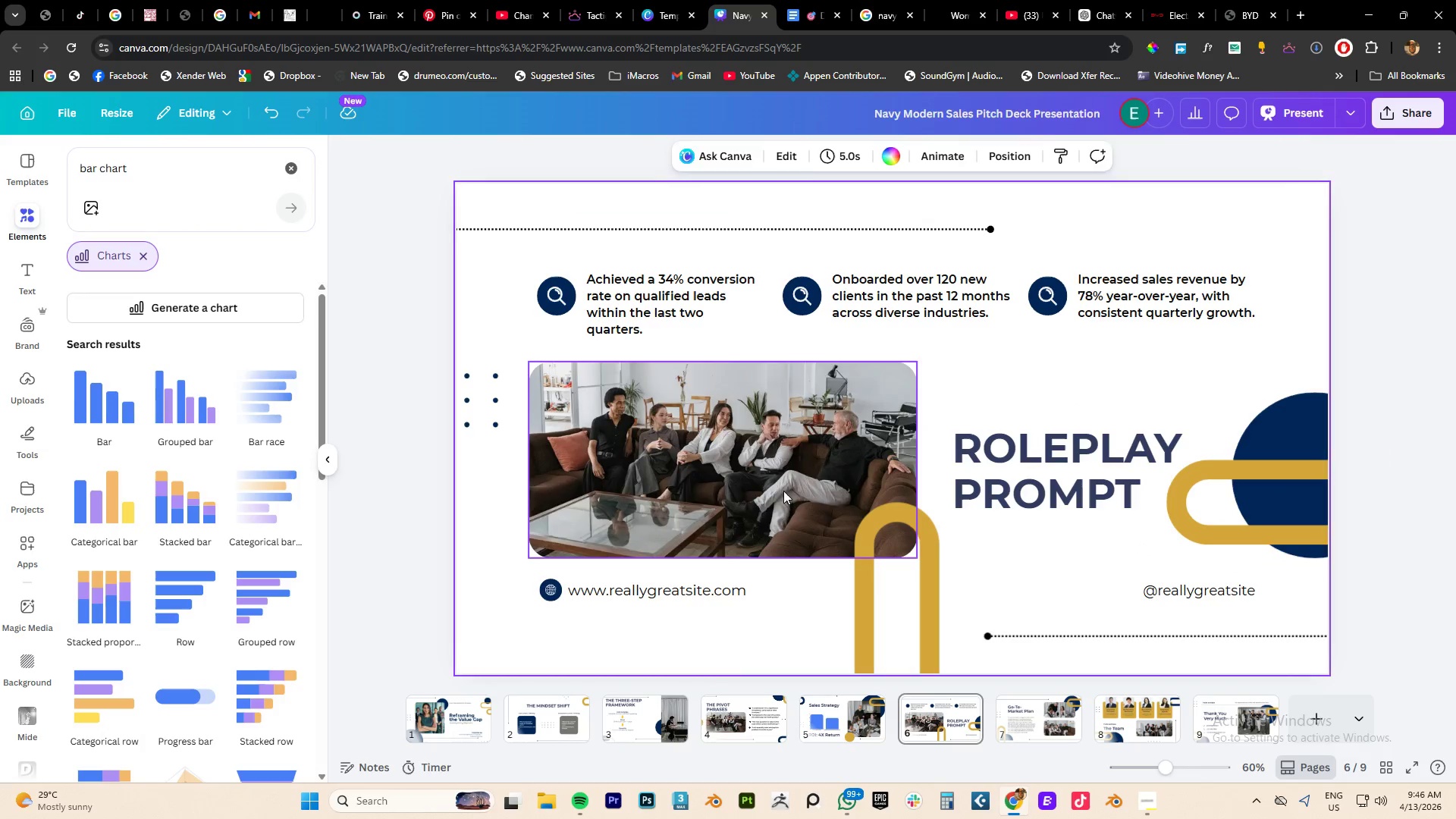 
left_click([745, 485])
 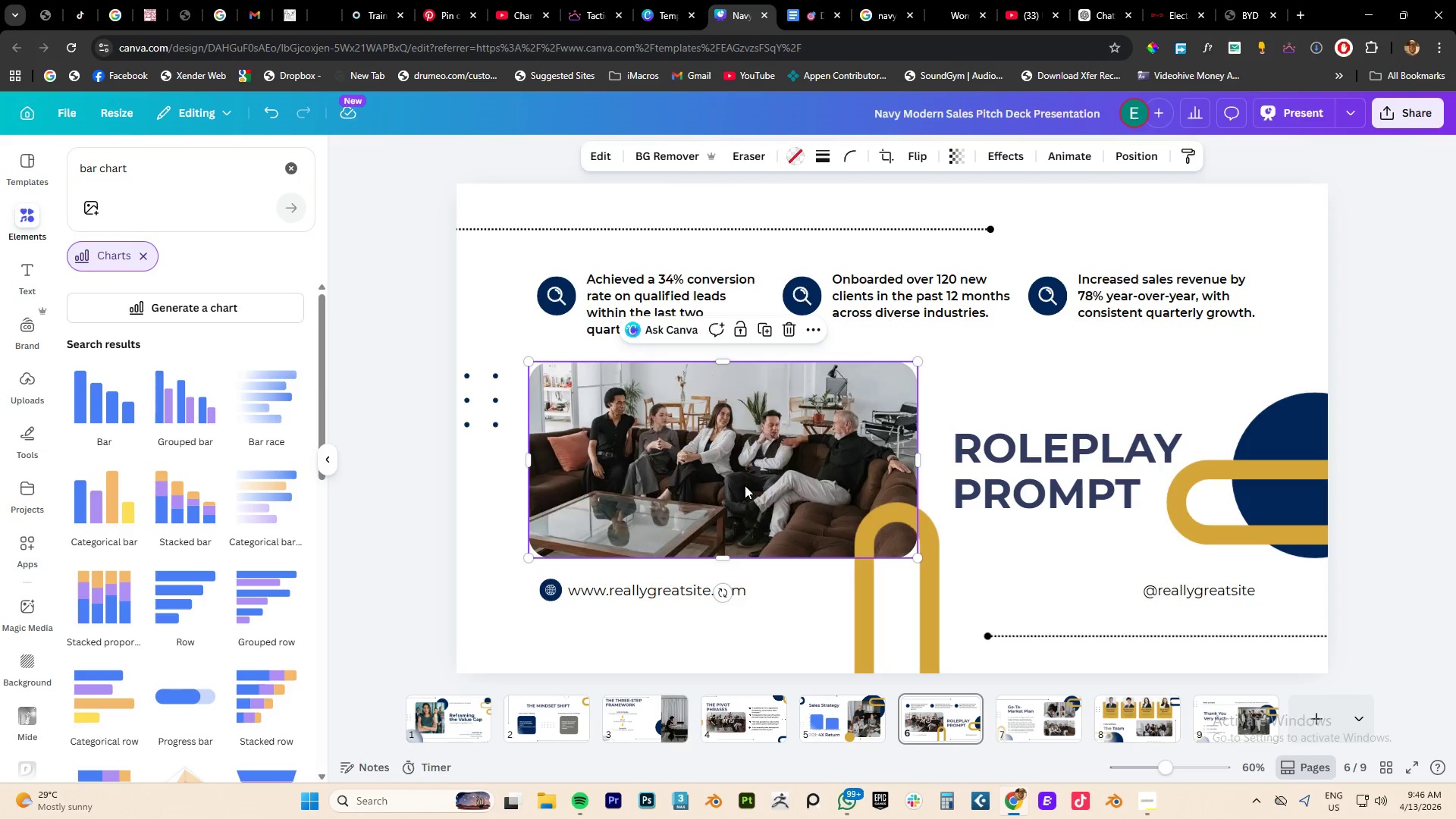 
key(Delete)
 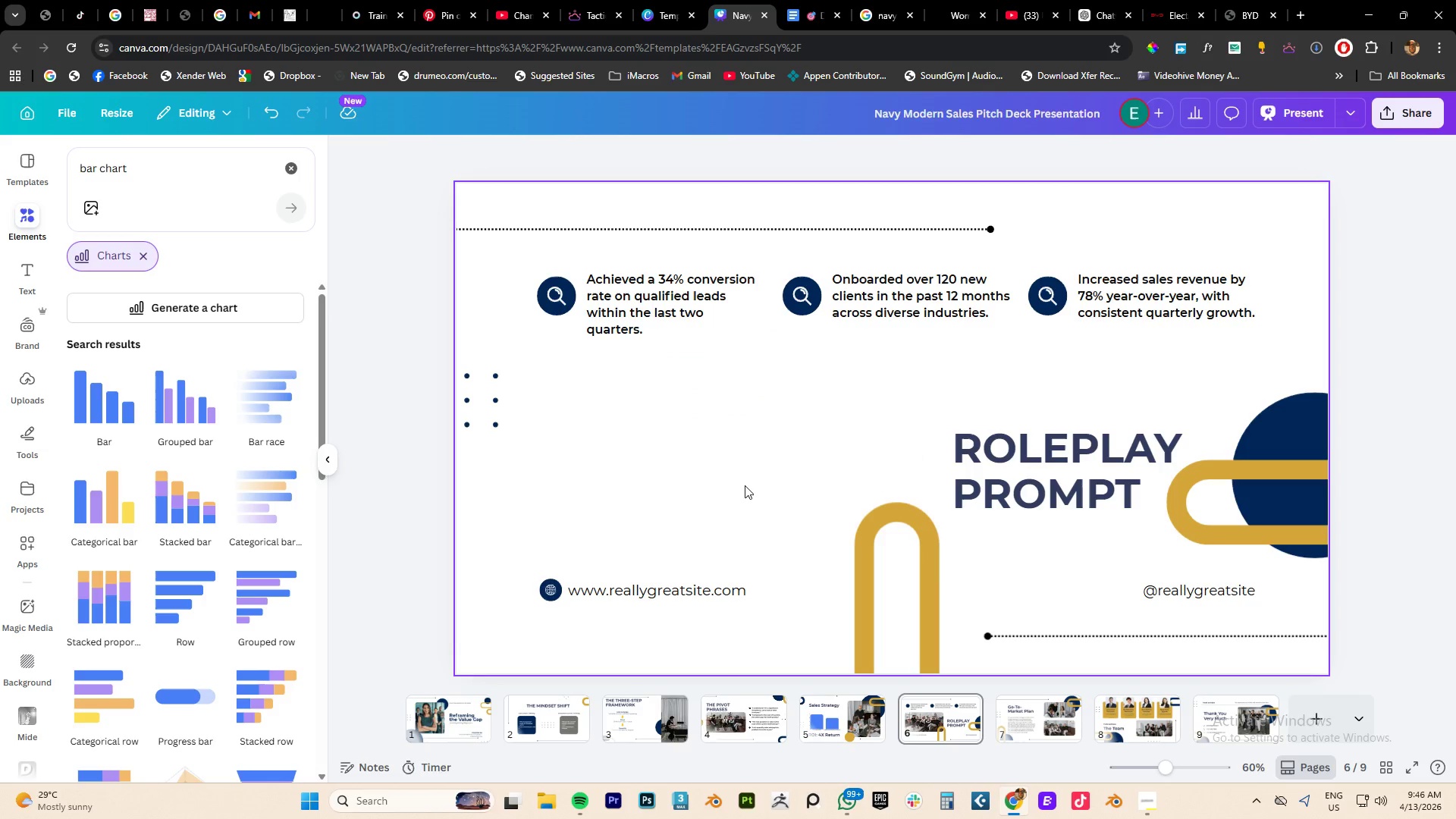 
key(Delete)
 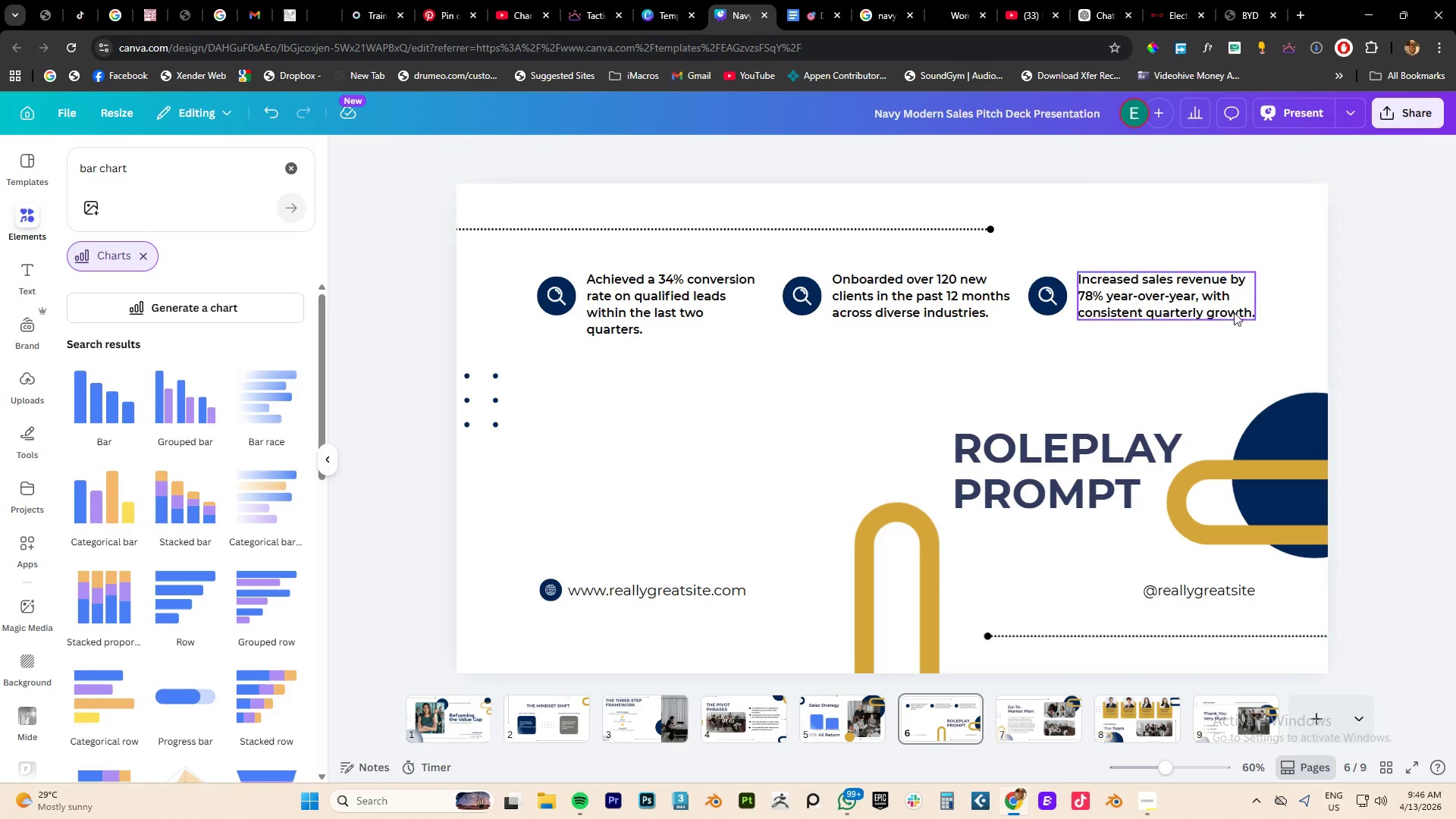 
left_click_drag(start_coordinate=[1296, 297], to_coordinate=[476, 297])
 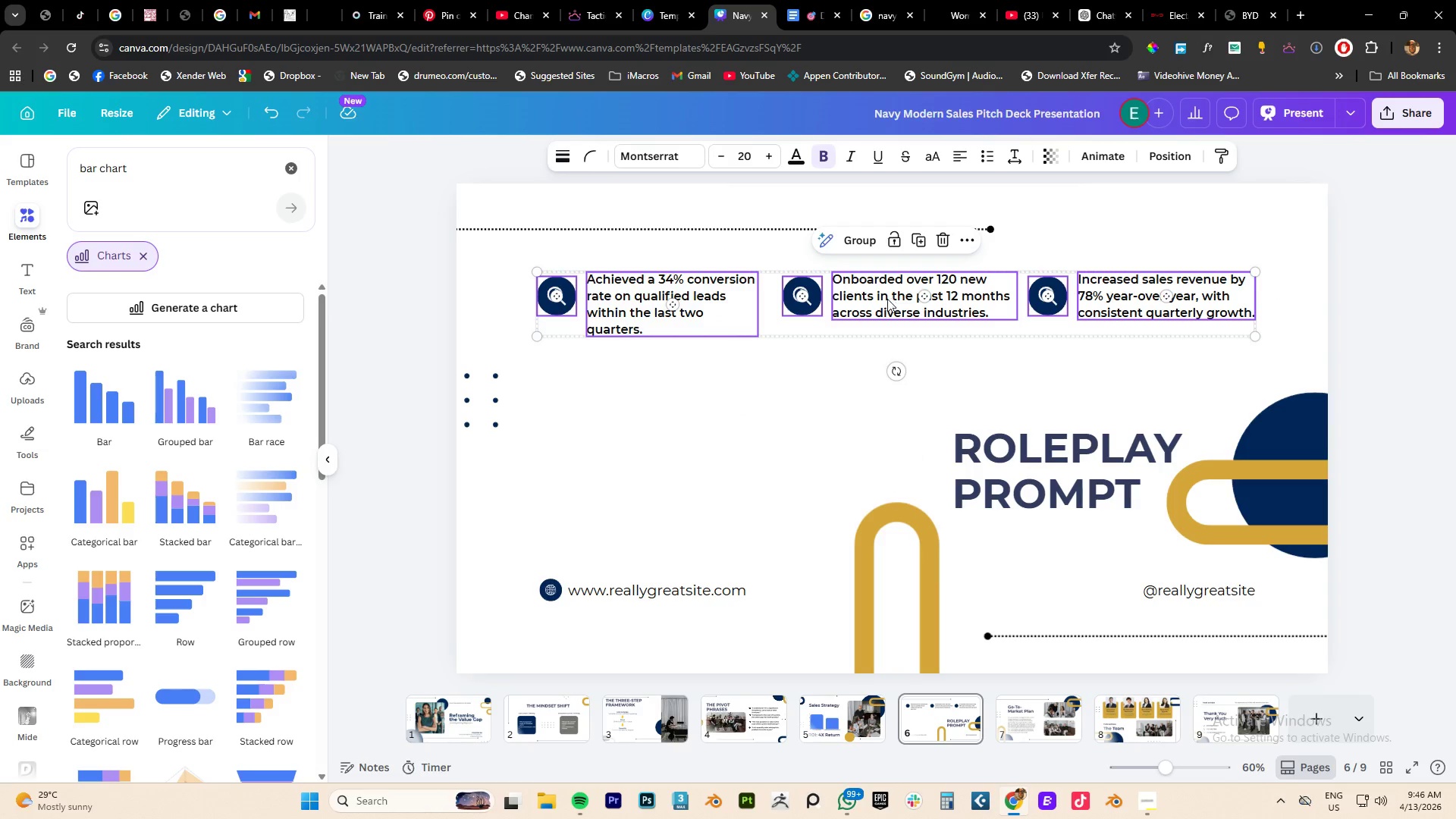 
left_click_drag(start_coordinate=[876, 300], to_coordinate=[890, 537])
 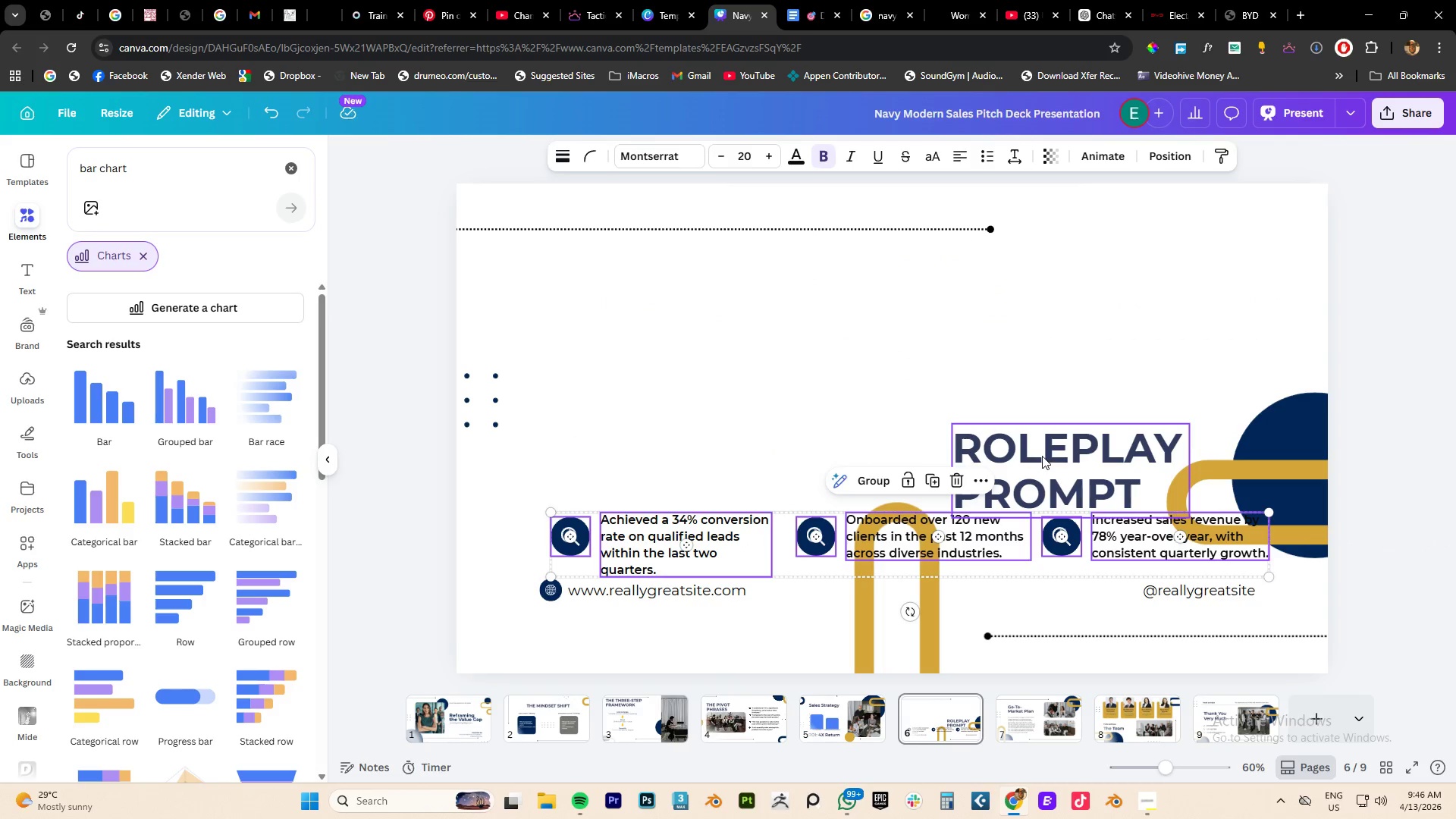 
left_click_drag(start_coordinate=[1042, 456], to_coordinate=[640, 384])
 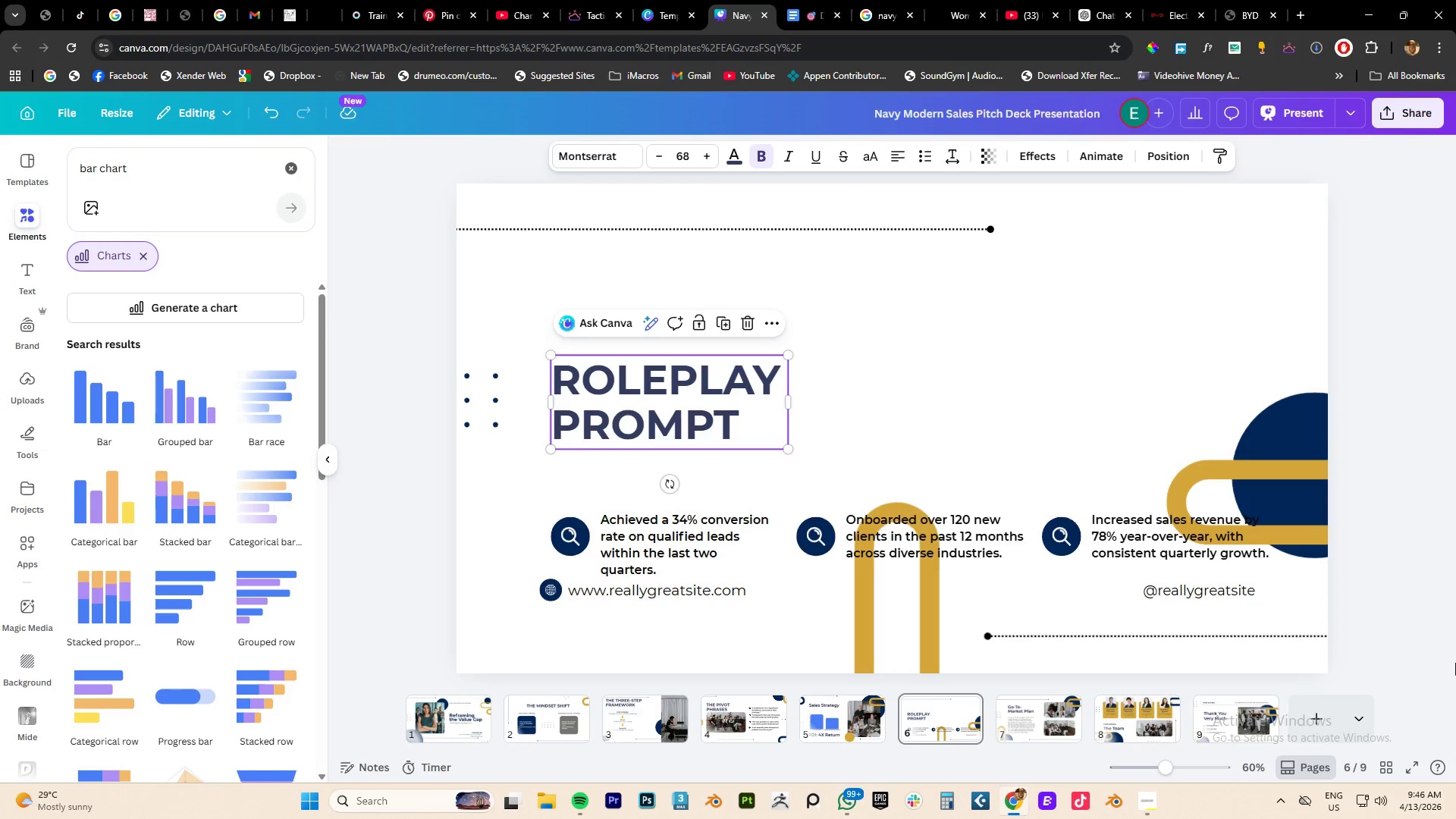 
wait(5.12)
 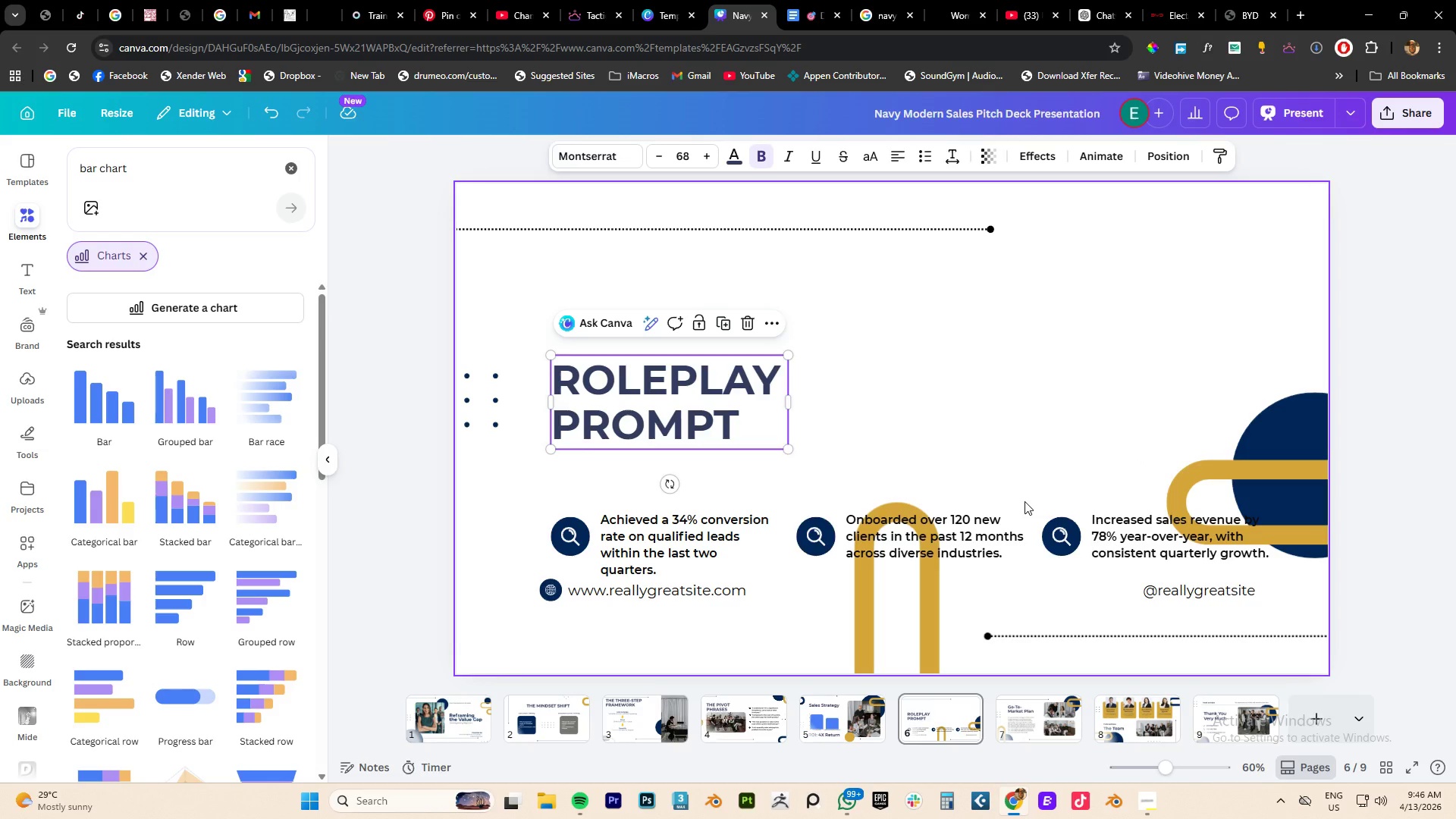 
left_click_drag(start_coordinate=[1369, 382], to_coordinate=[1311, 485])
 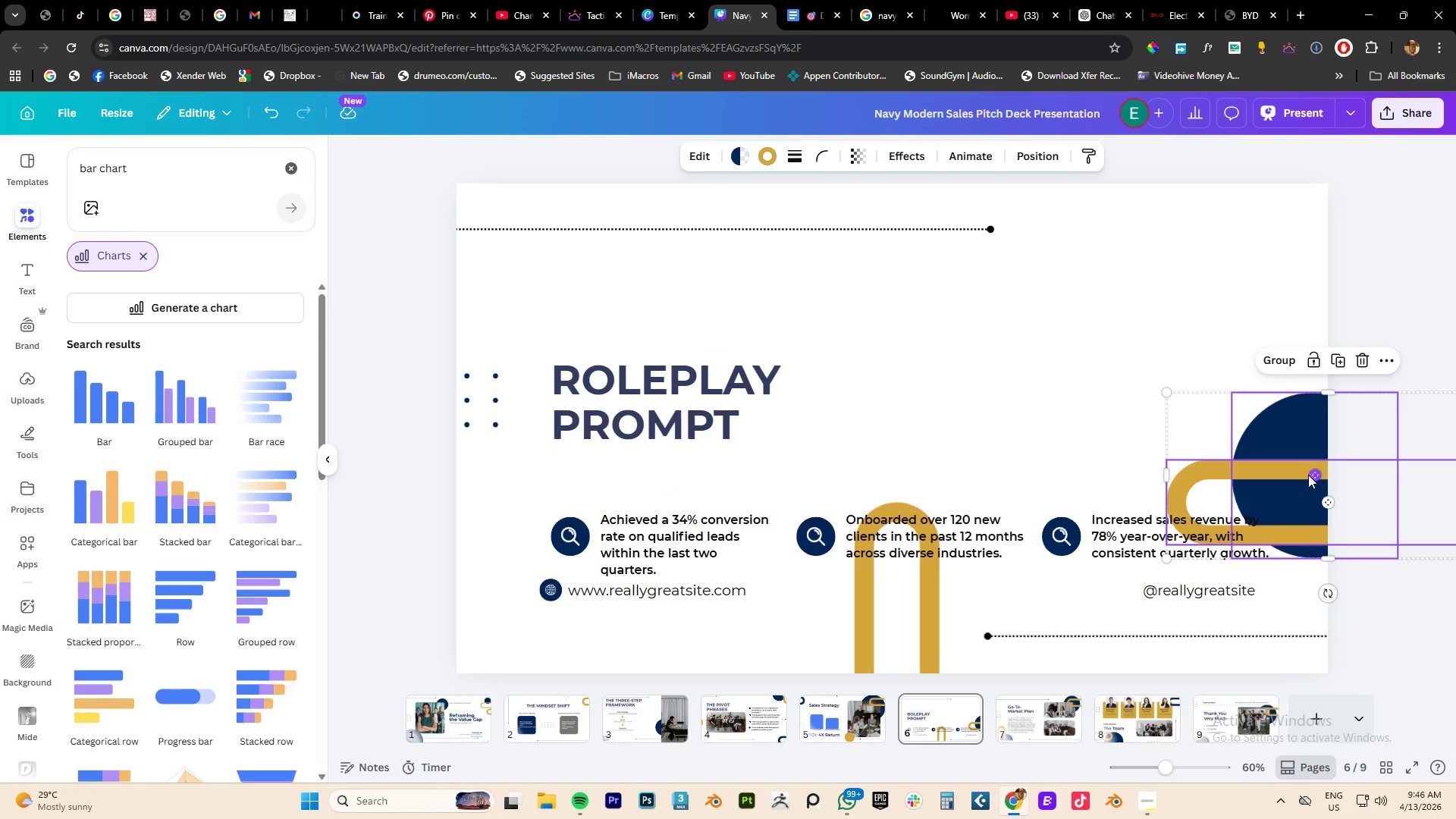 
left_click_drag(start_coordinate=[1308, 475], to_coordinate=[1309, 158])
 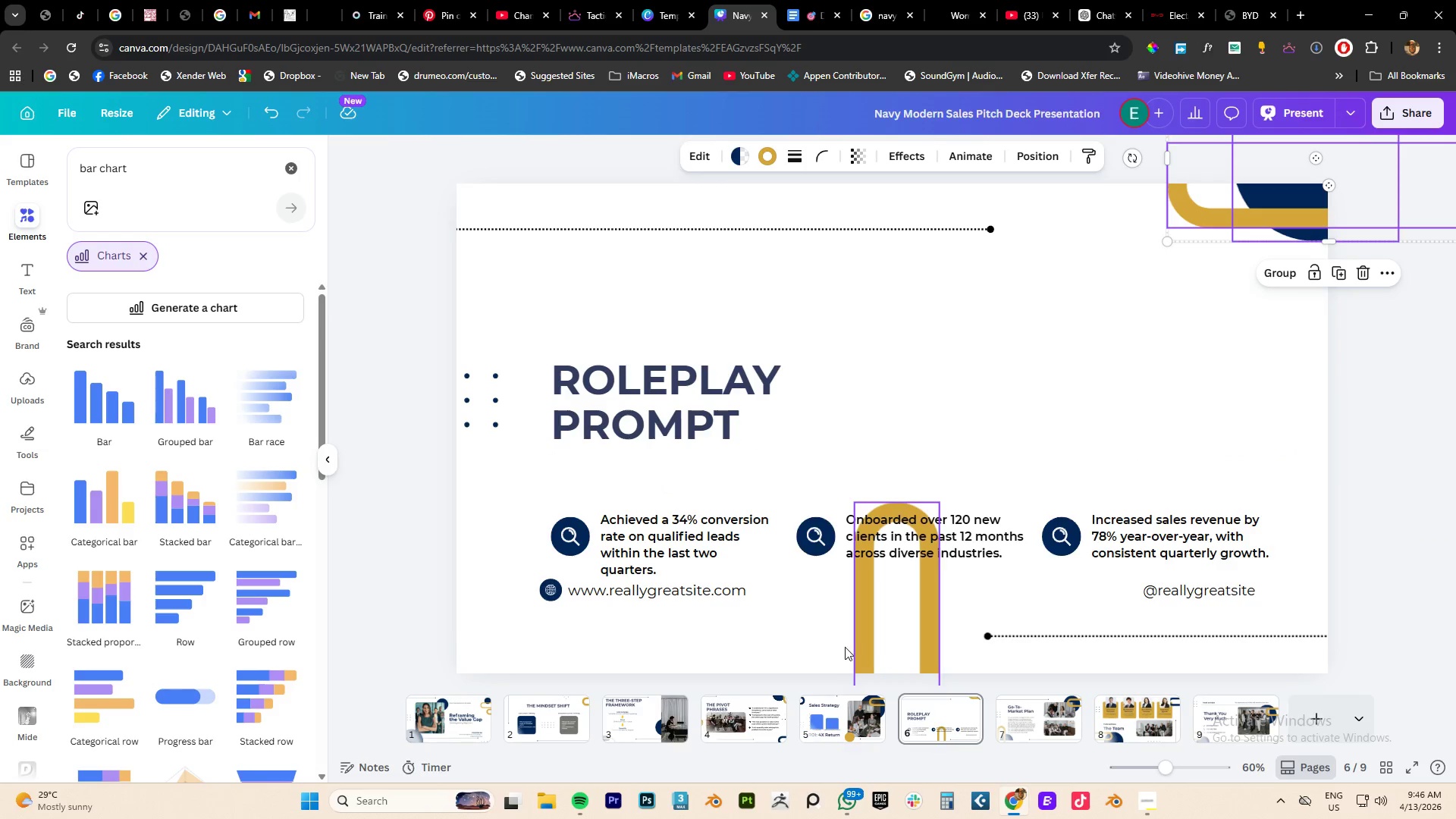 
left_click_drag(start_coordinate=[858, 639], to_coordinate=[418, 667])
 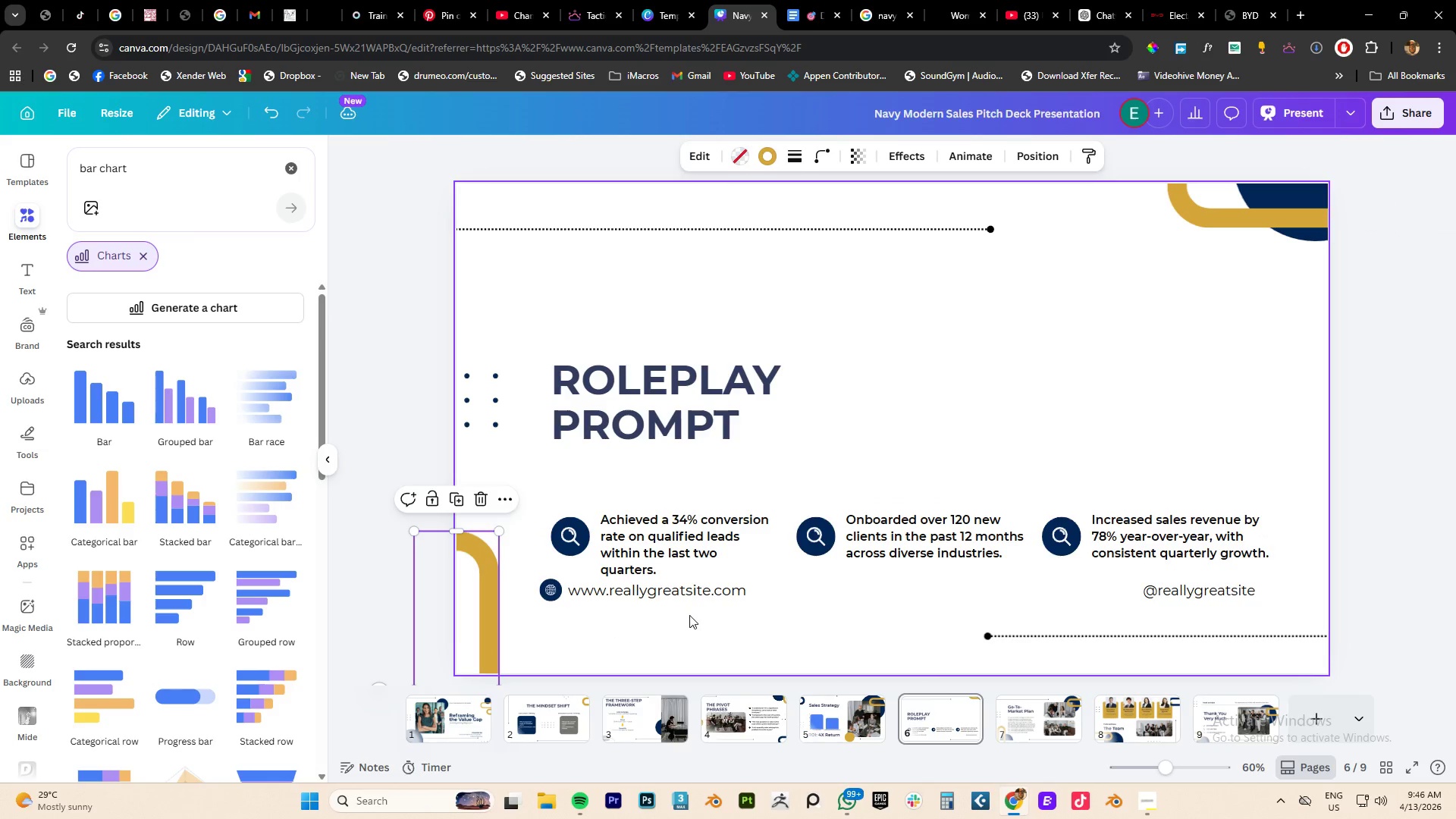 
left_click_drag(start_coordinate=[689, 615], to_coordinate=[519, 593])
 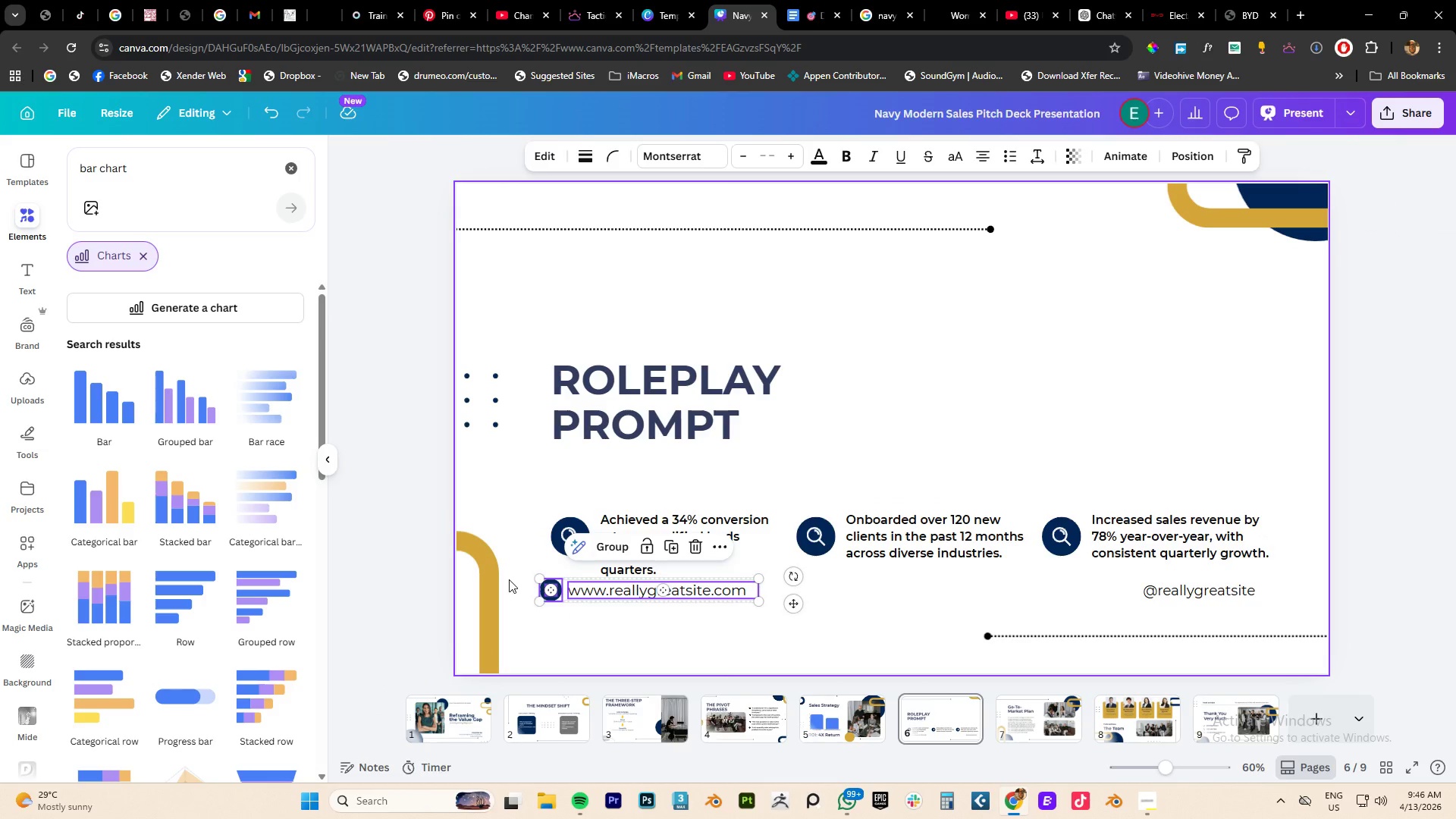 
key(Delete)
 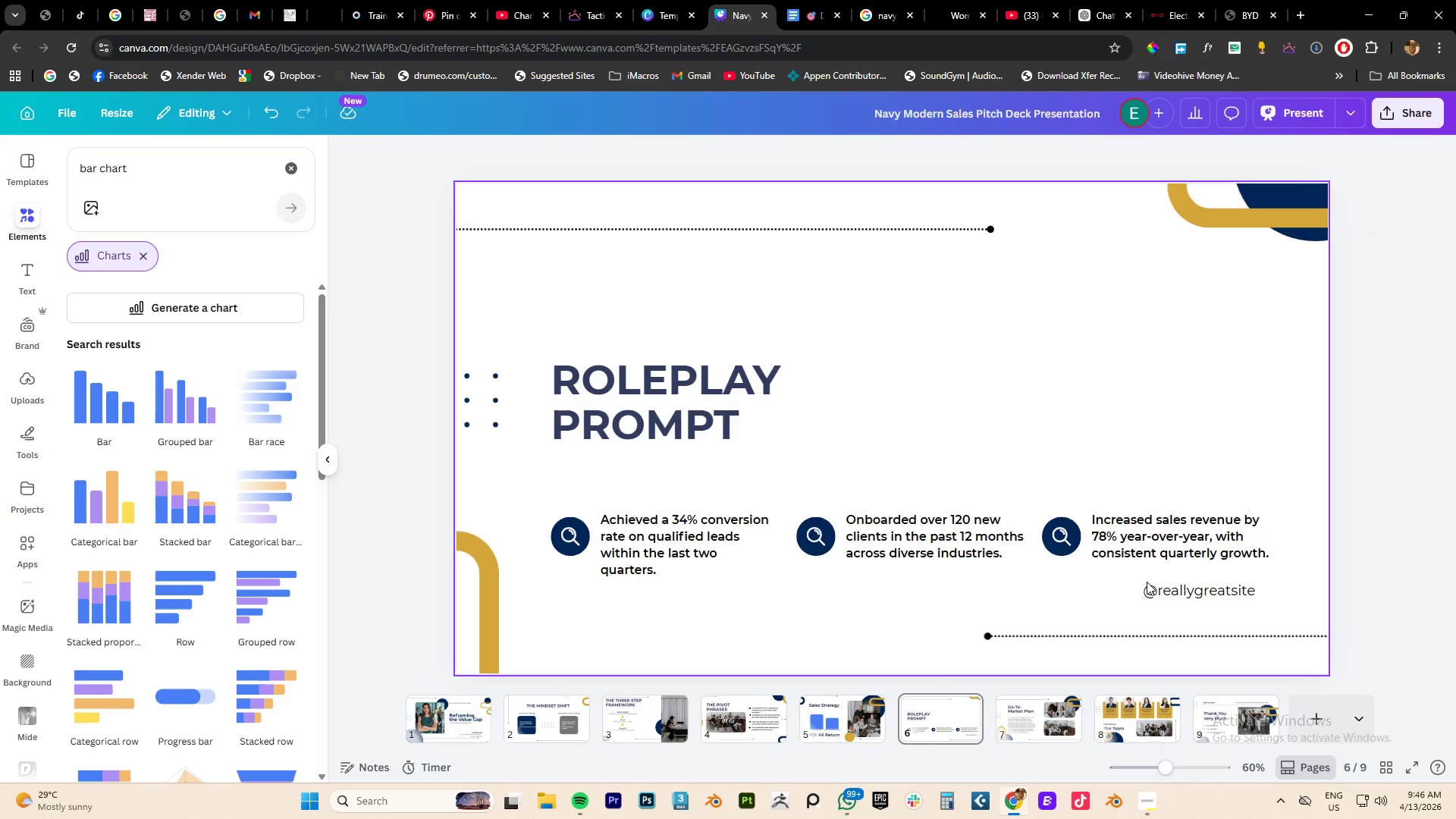 
left_click([1172, 595])
 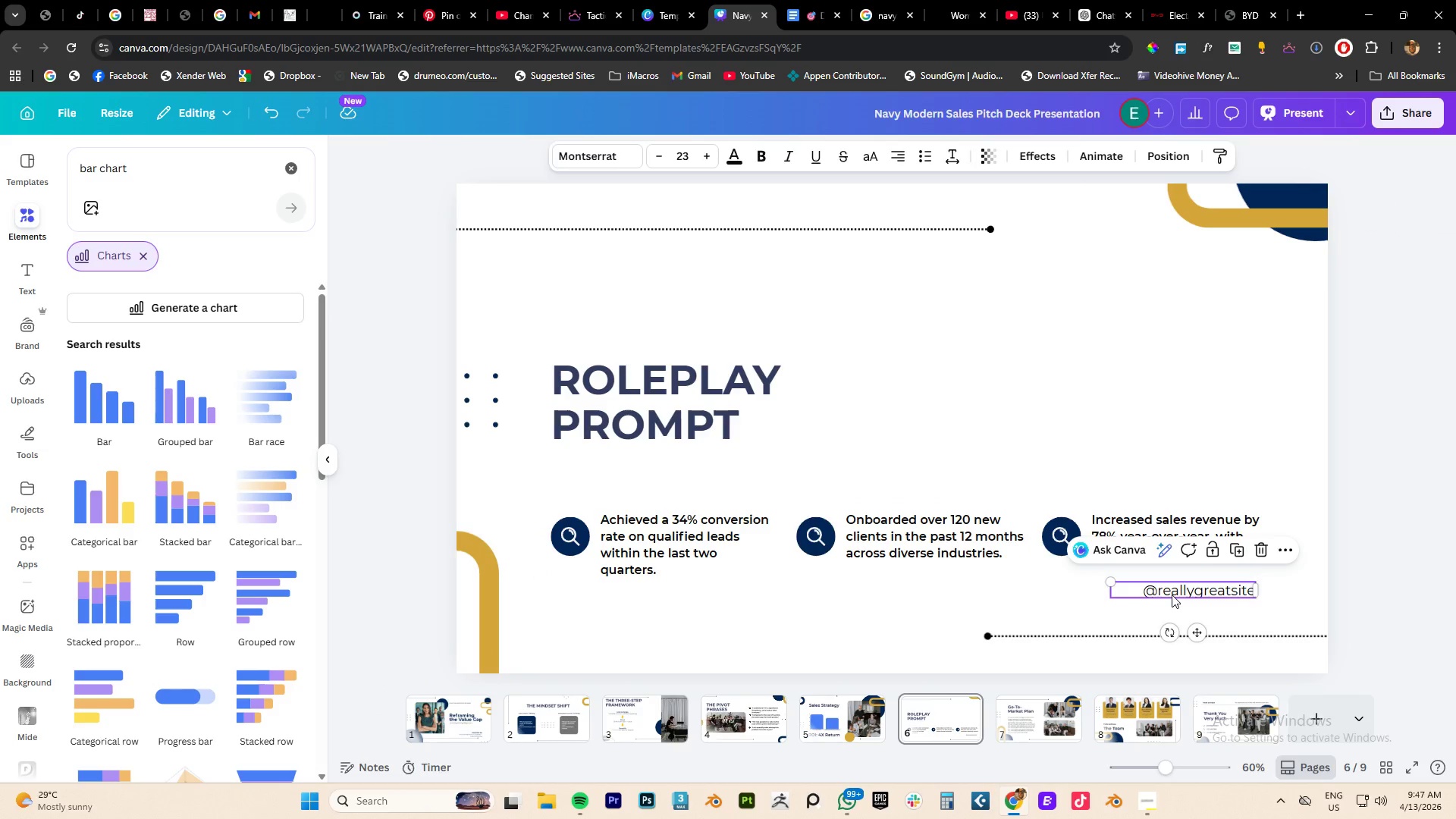 
key(Delete)
 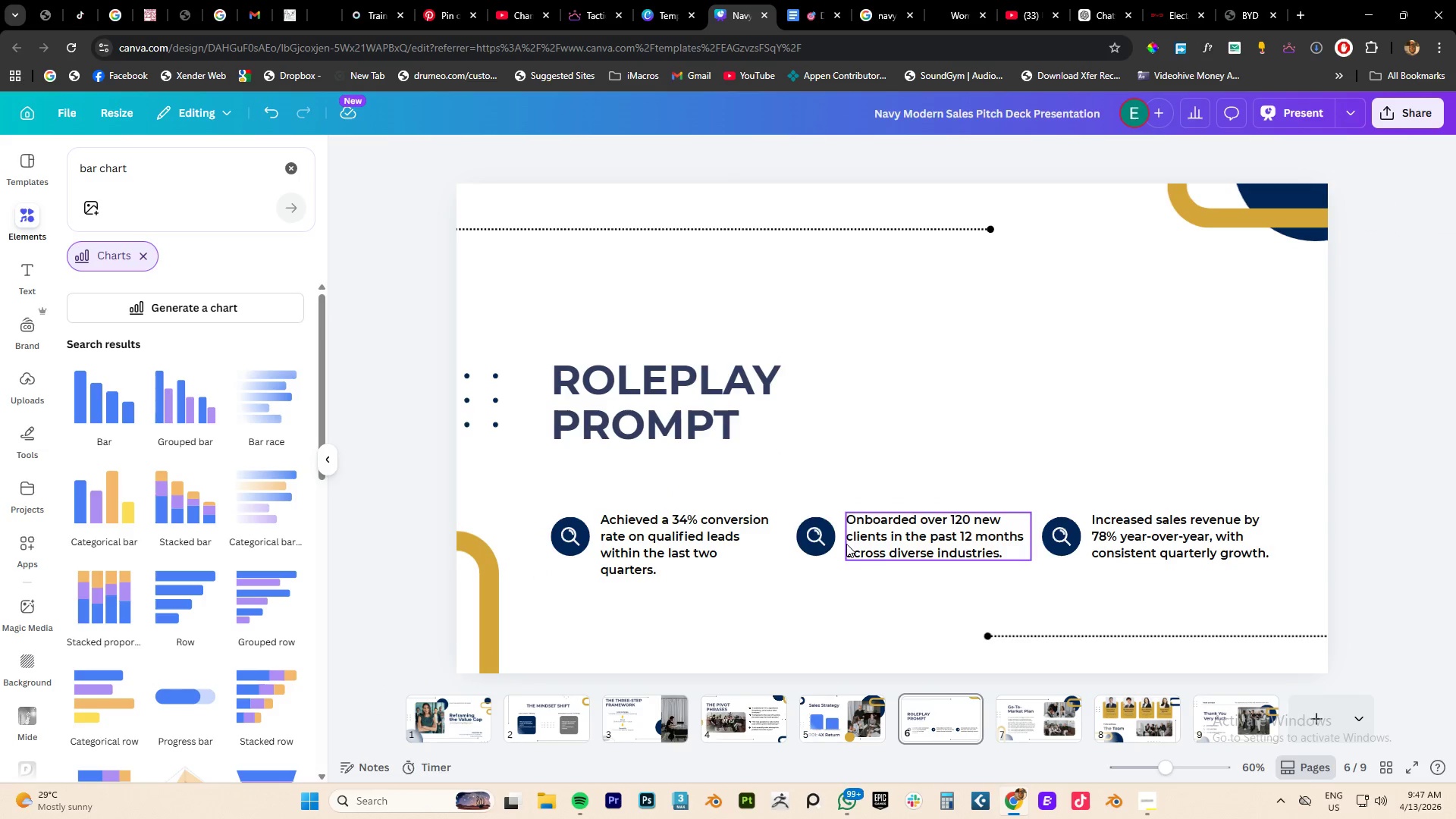 
left_click([576, 535])
 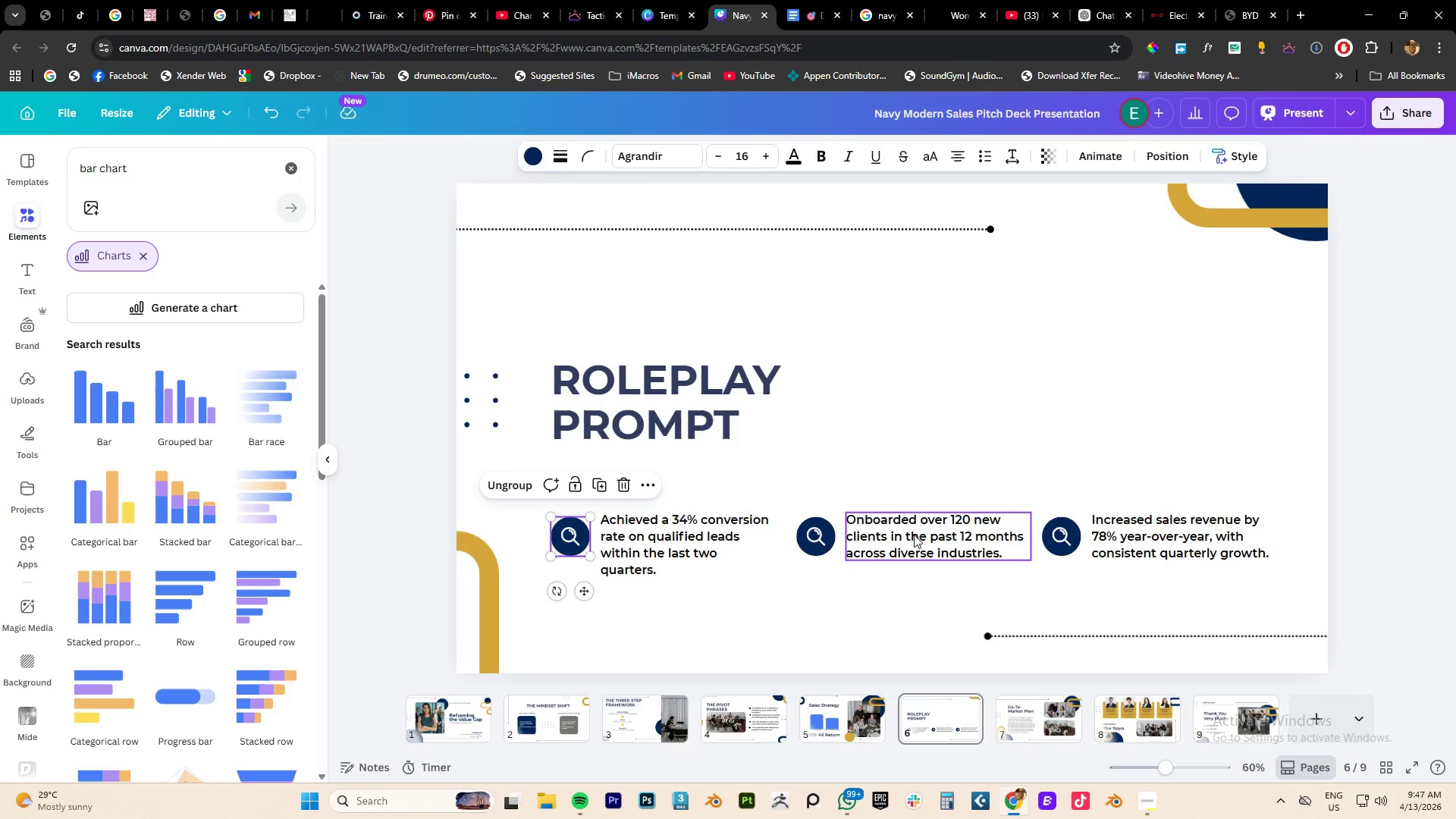 
hold_key(key=ControlLeft, duration=0.67)
 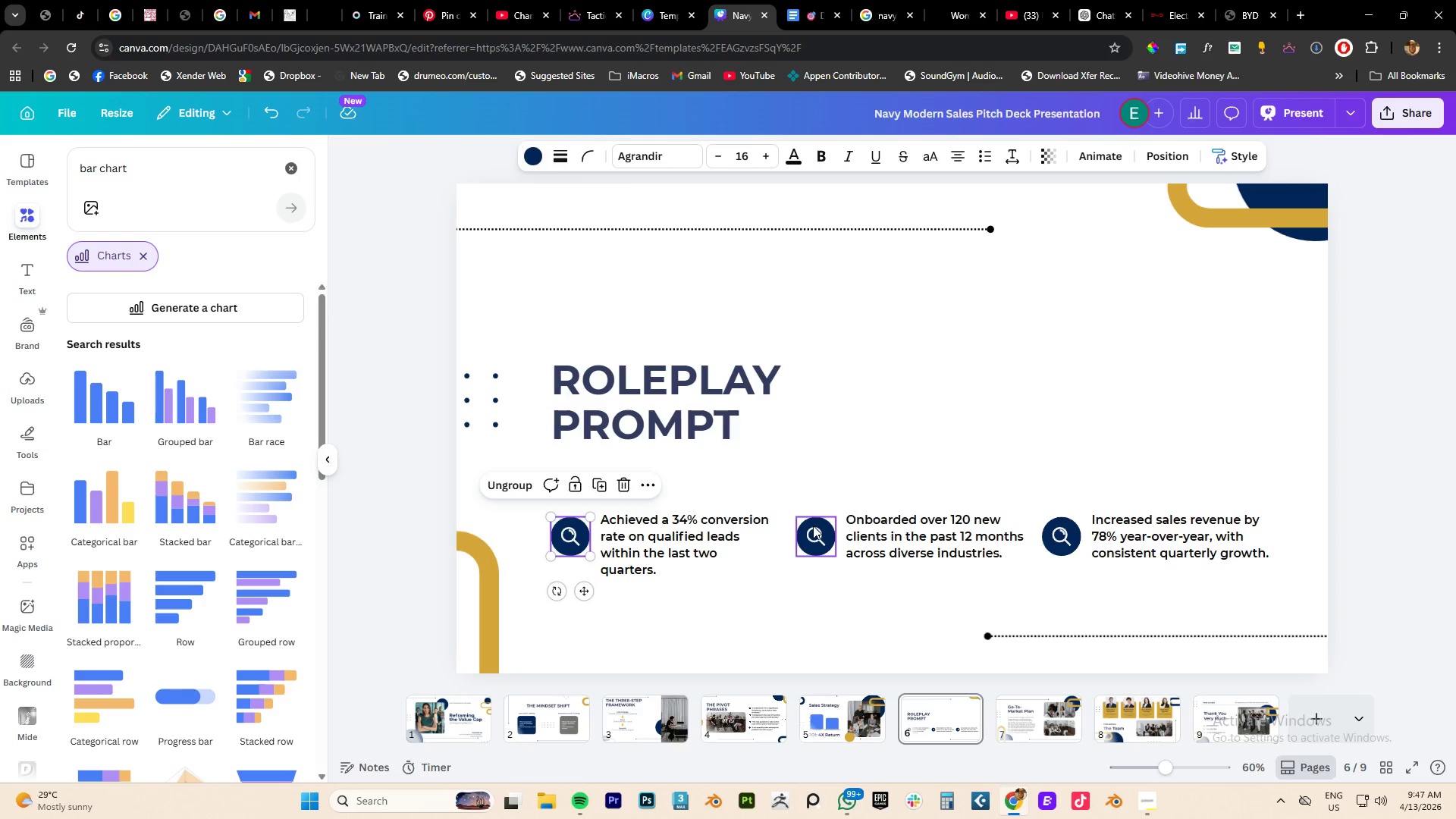 
hold_key(key=ShiftLeft, duration=1.42)
left_click([813, 526])
 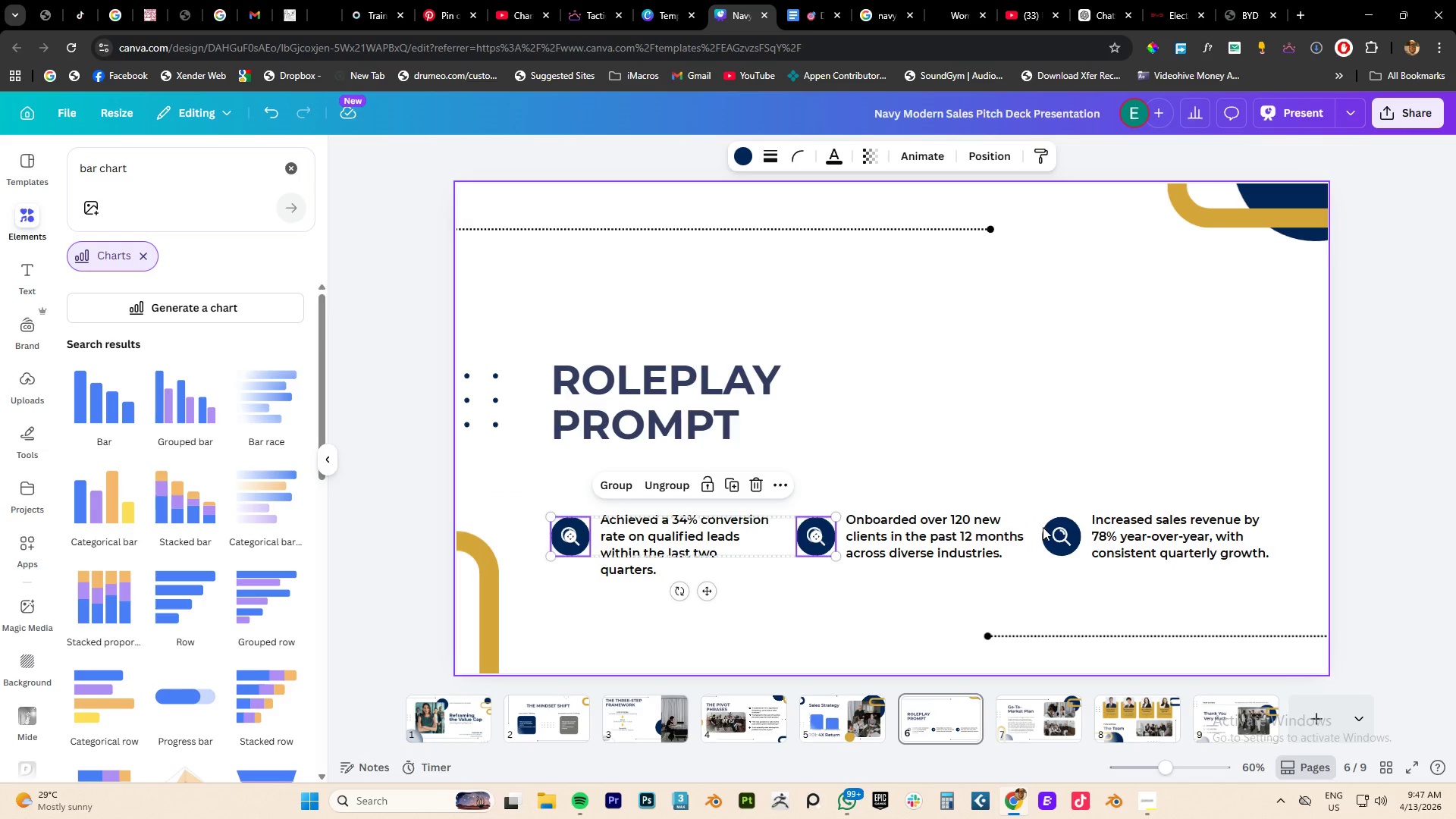 
left_click([1053, 530])
 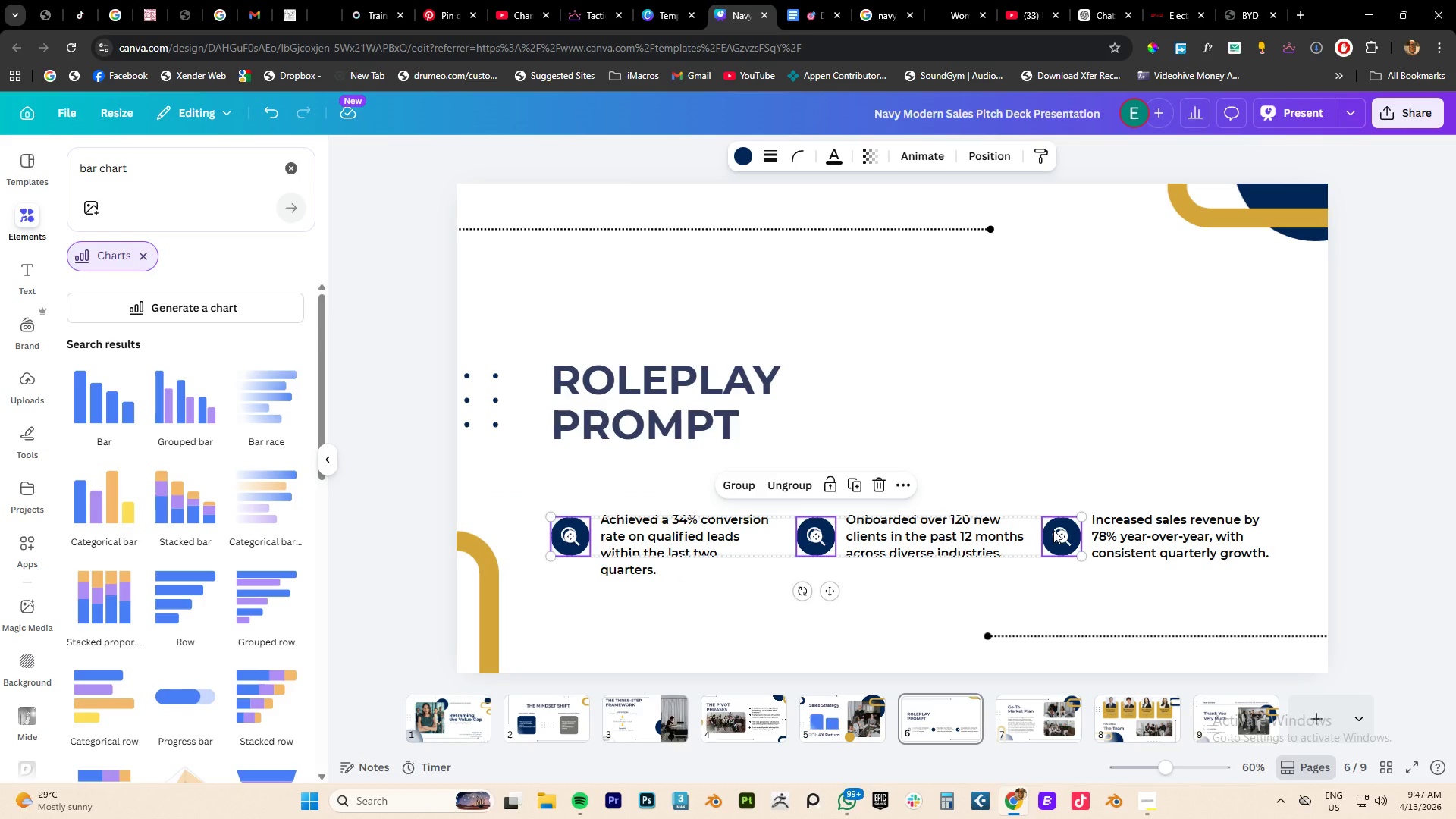 
key(Delete)
 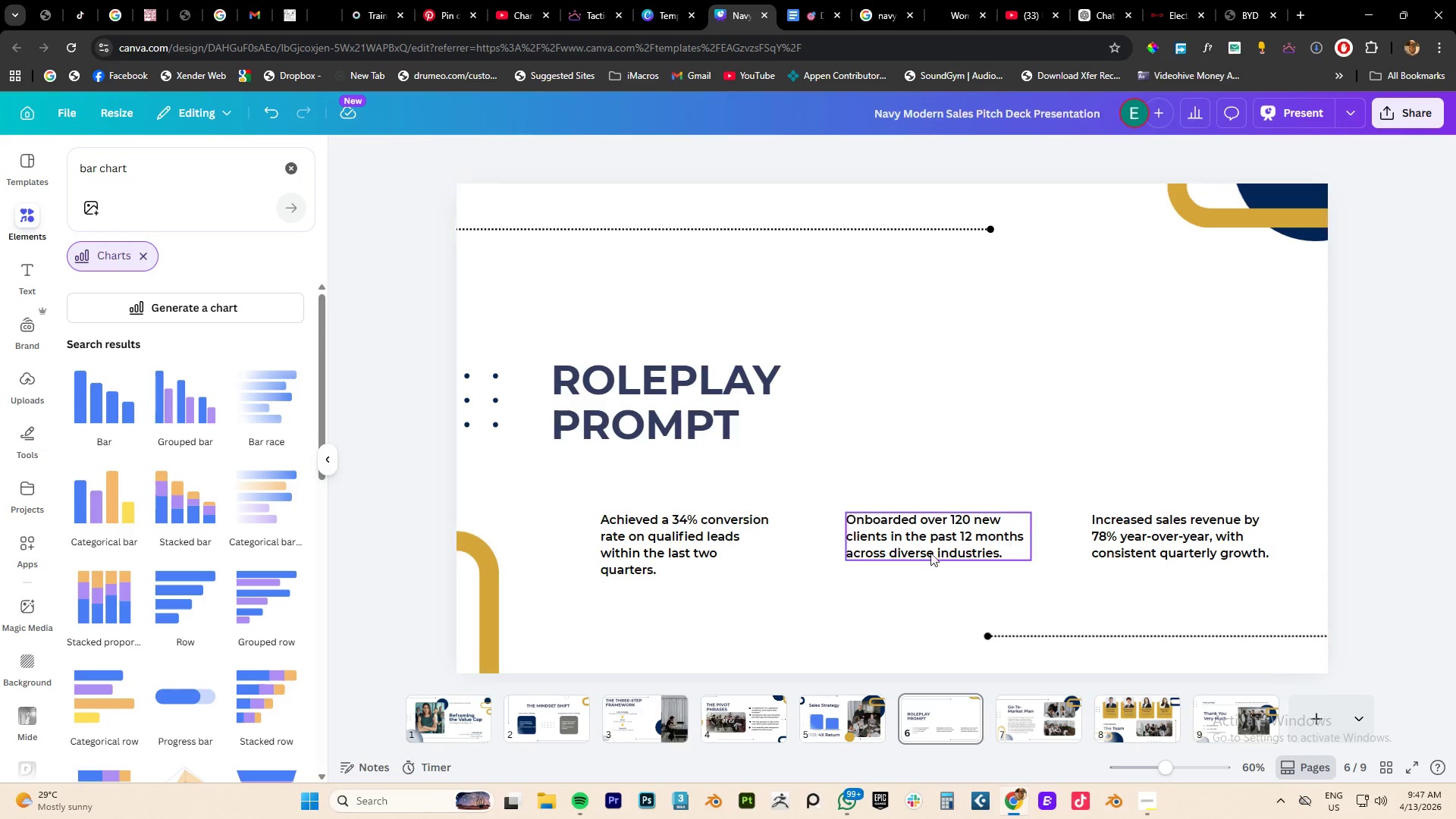 
left_click([912, 553])
 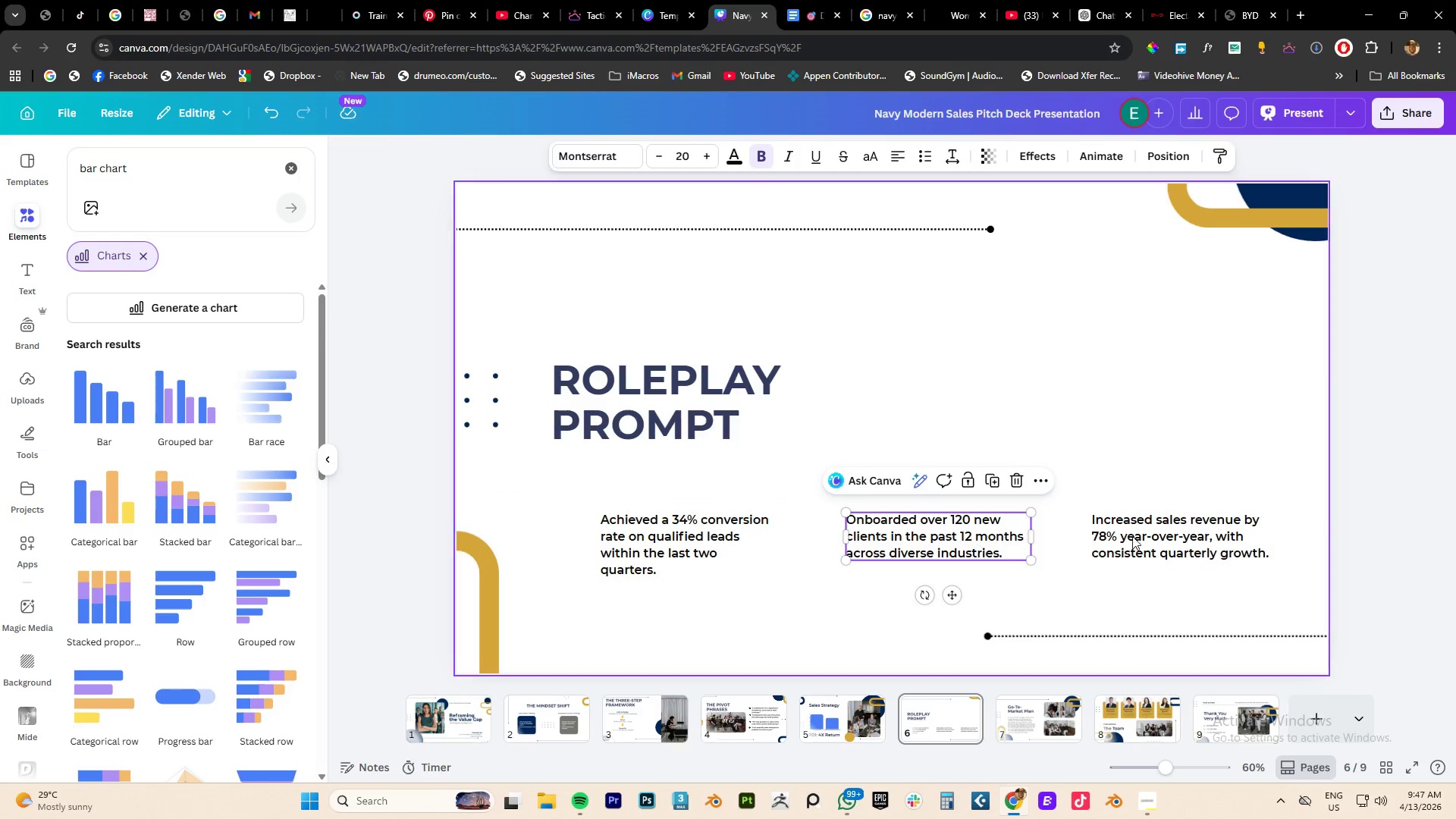 
hold_key(key=ControlLeft, duration=0.31)
 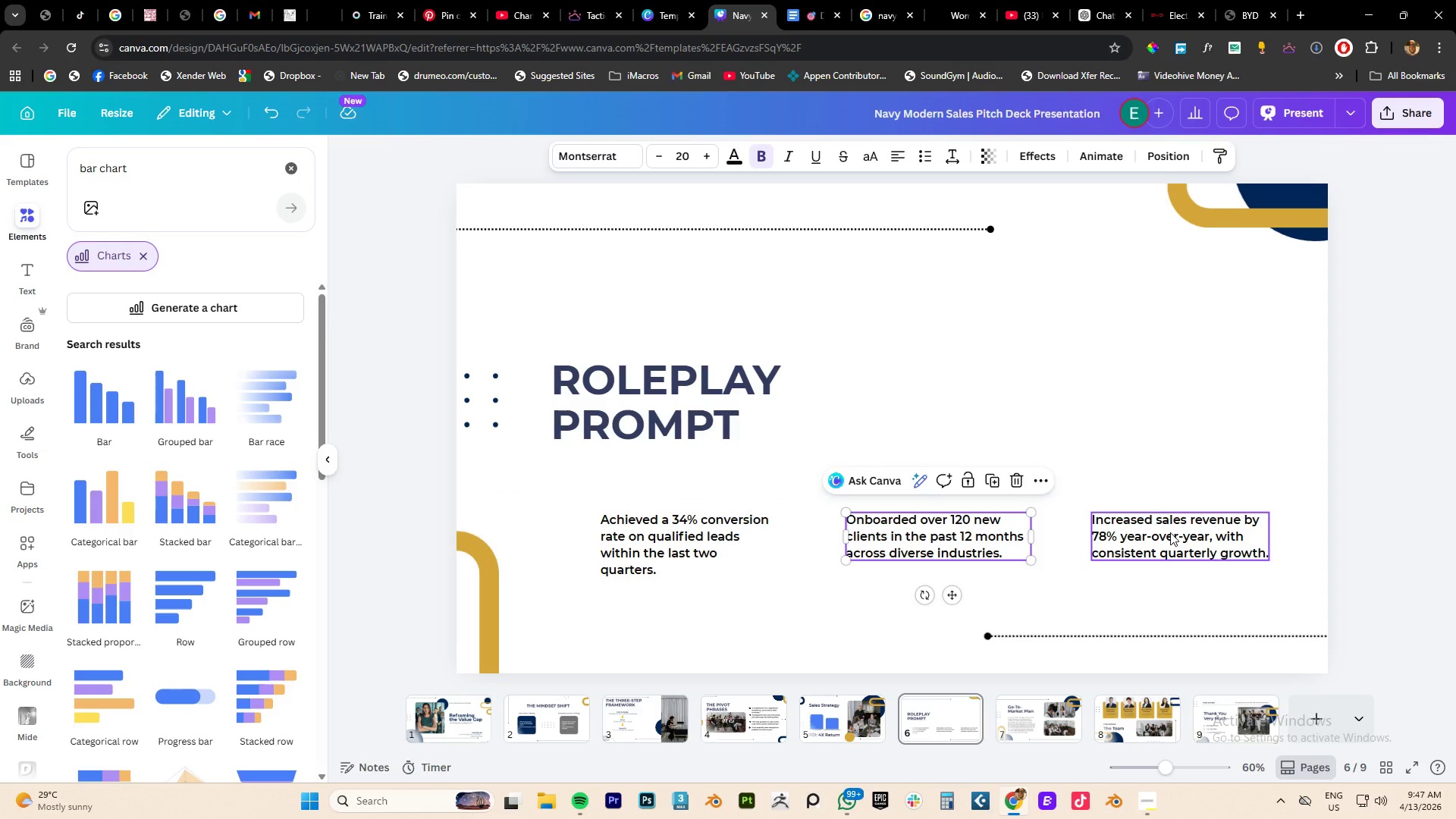 
hold_key(key=ShiftLeft, duration=0.59)
left_click([1170, 532])
 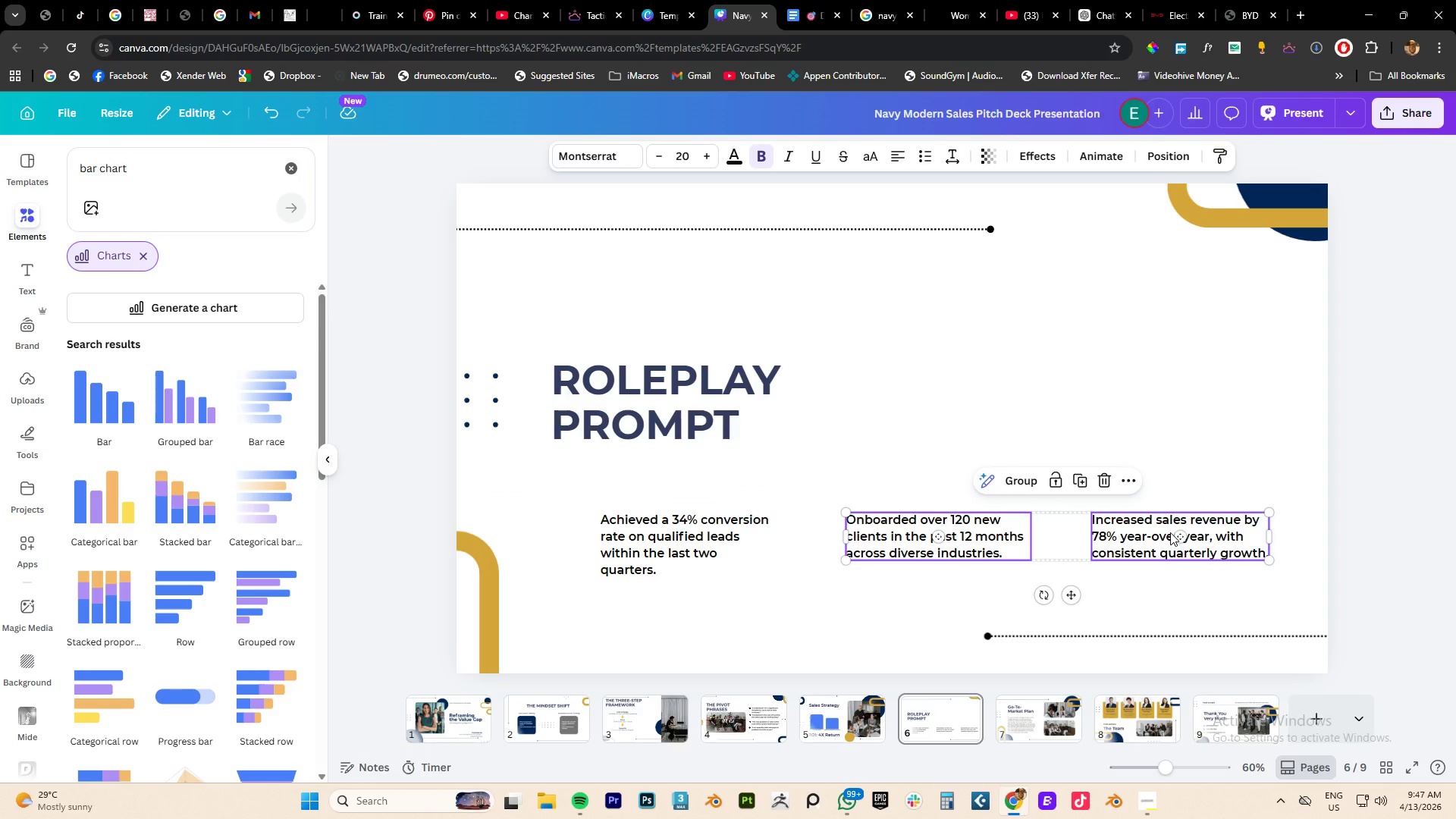 
key(Delete)
 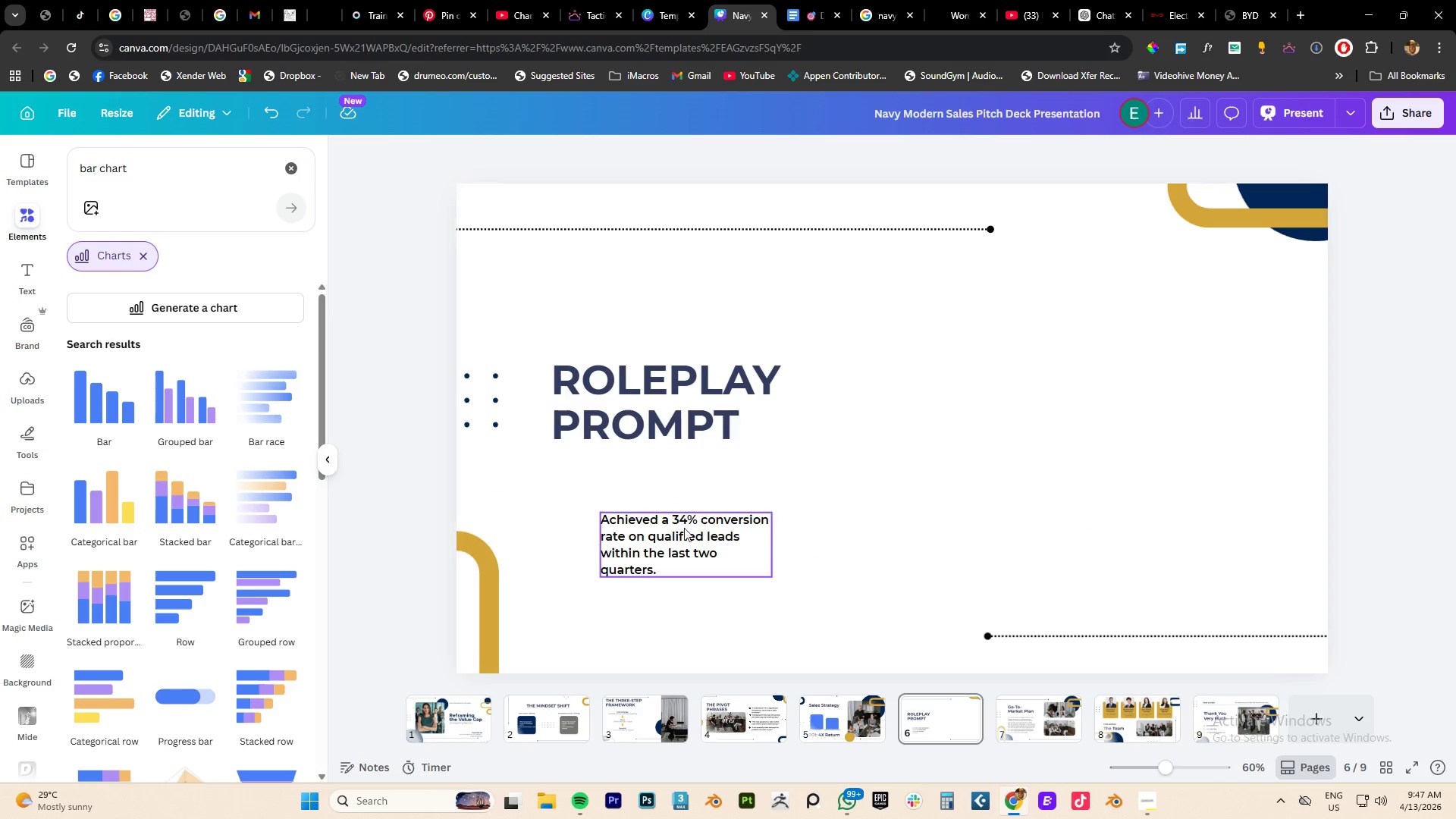 
left_click_drag(start_coordinate=[650, 533], to_coordinate=[896, 392])
 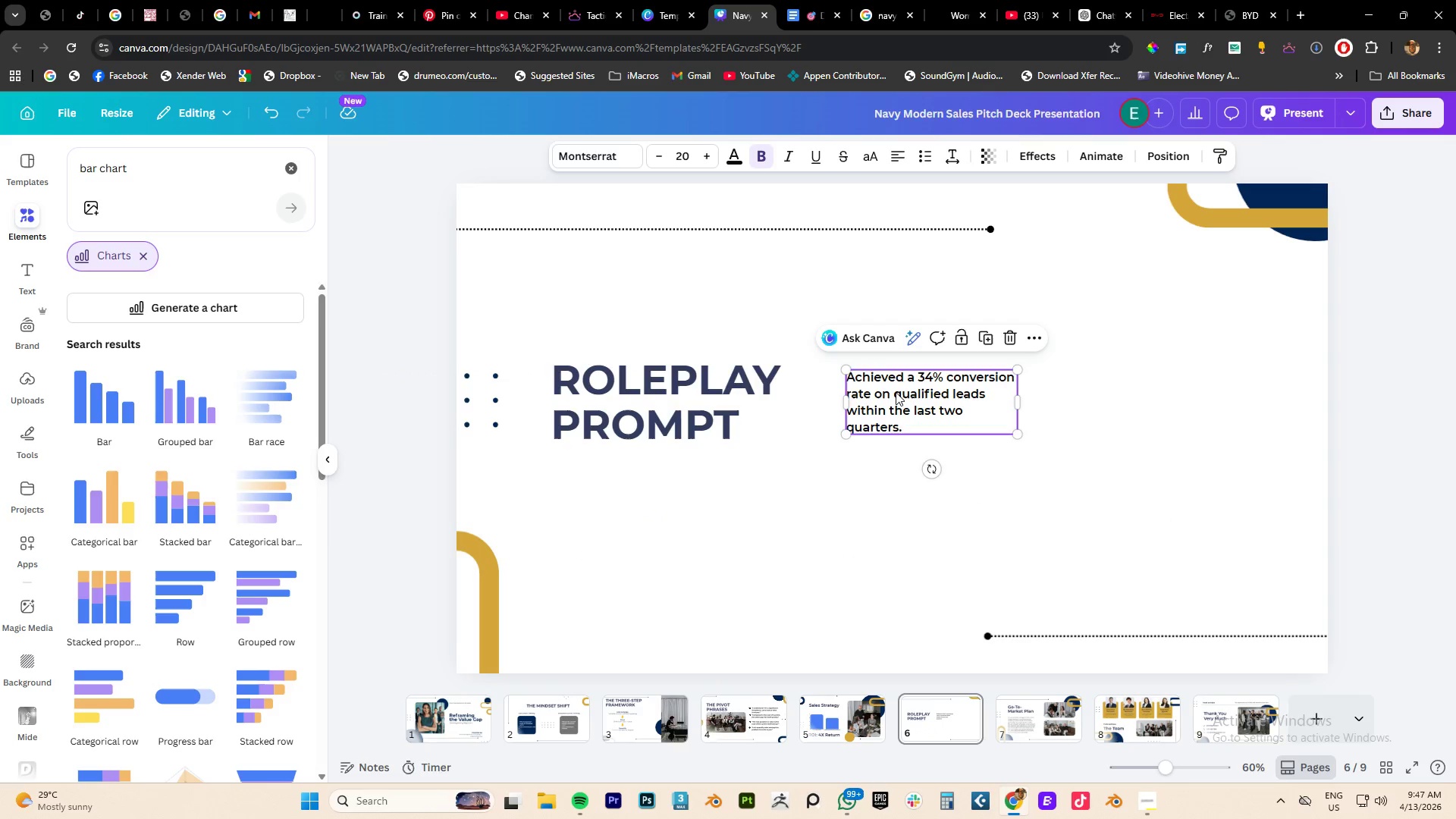 
key(Alt+AltLeft)
 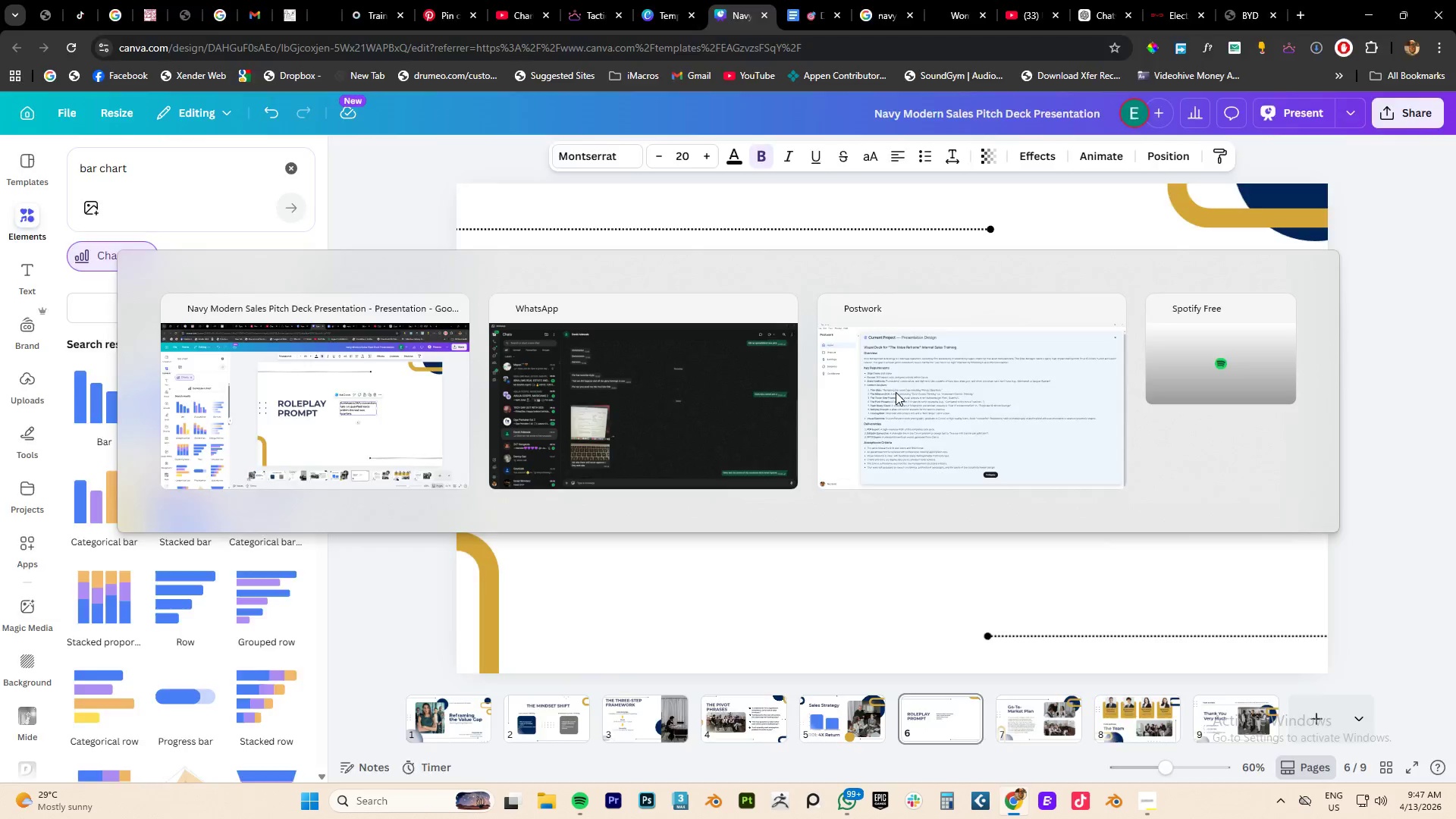 
key(Alt+Tab)
 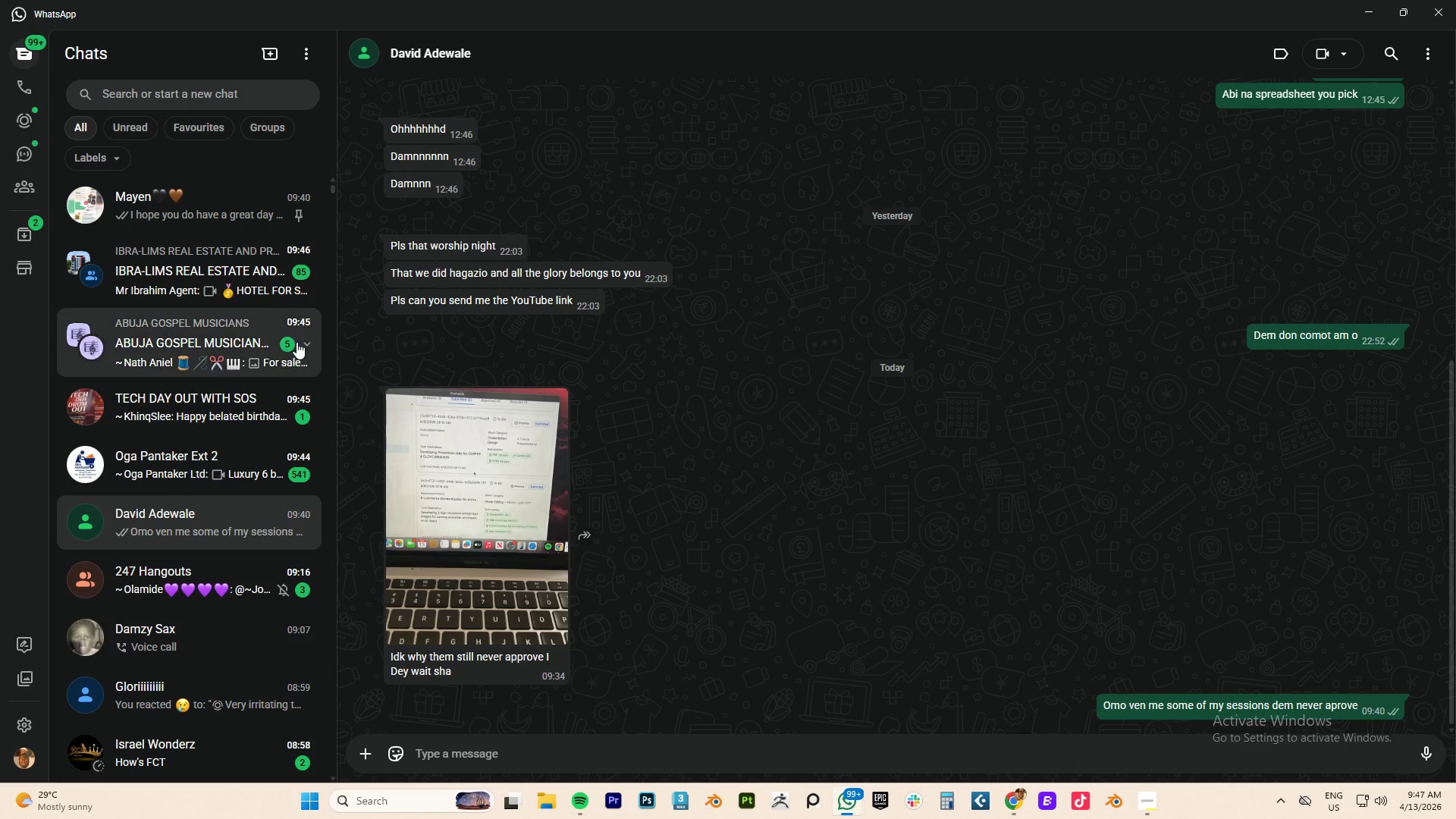 
wait(6.53)
 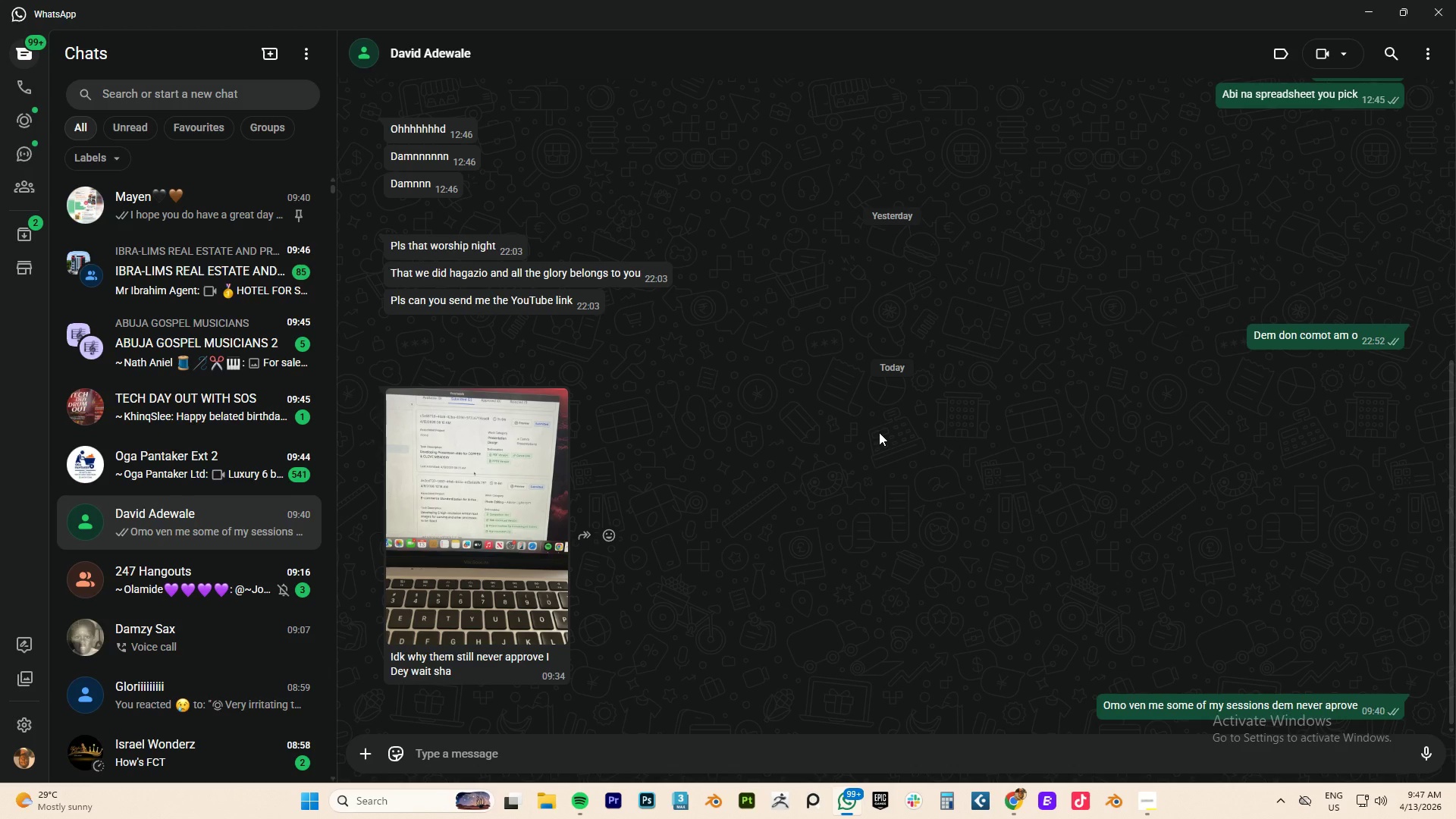 
key(Alt+AltLeft)
 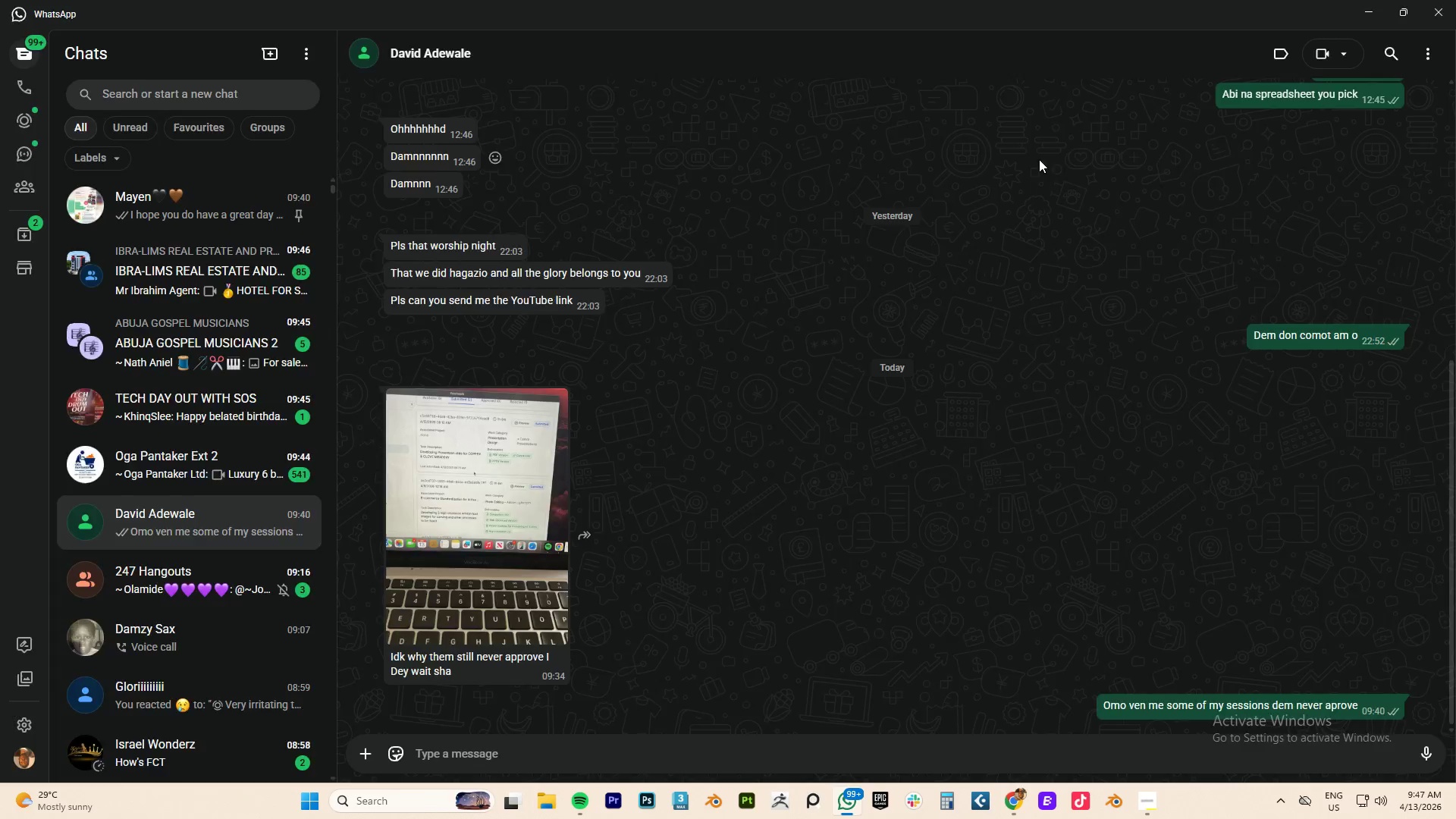 
key(Alt+Tab)
 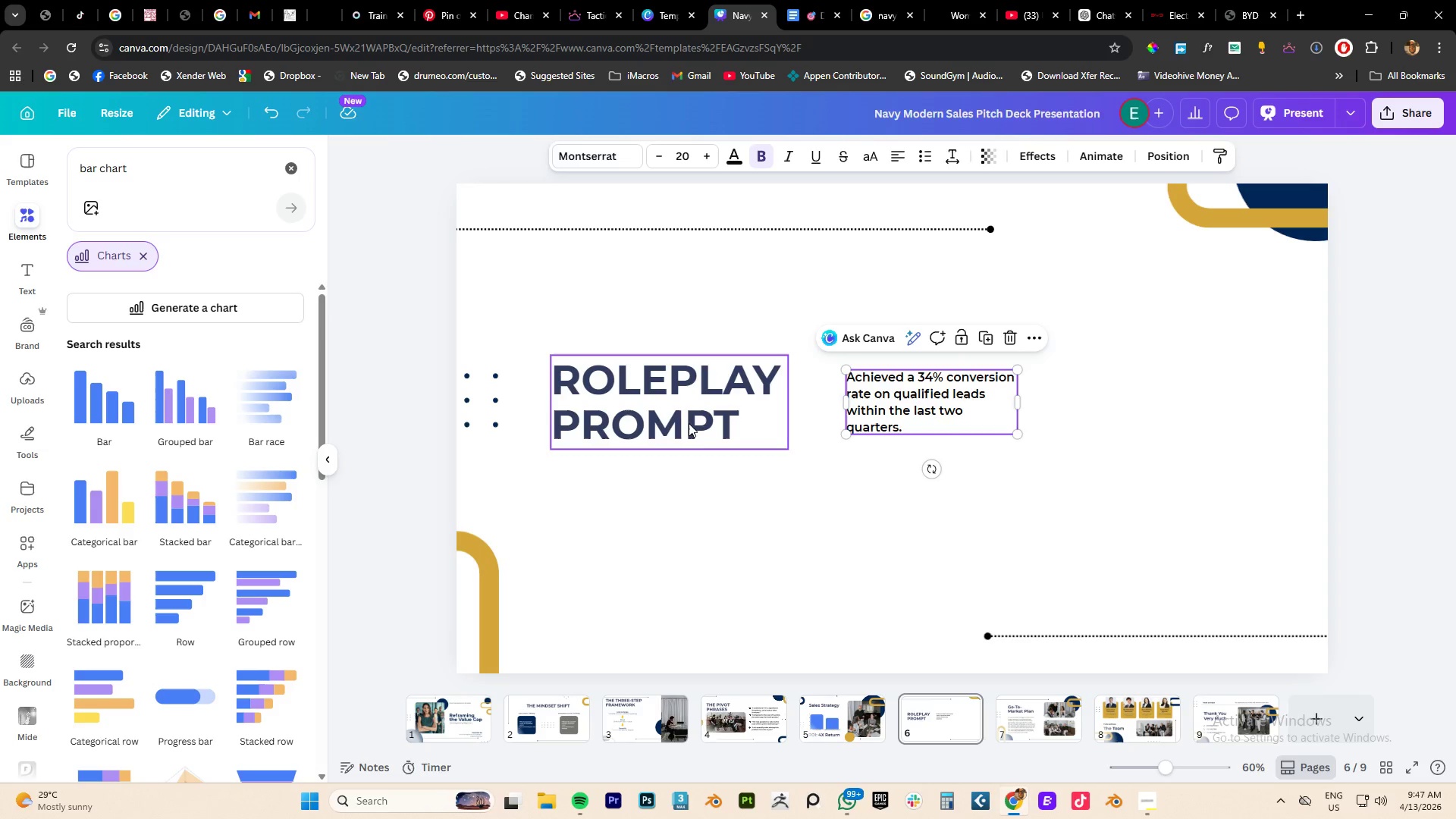 
left_click([706, 417])
 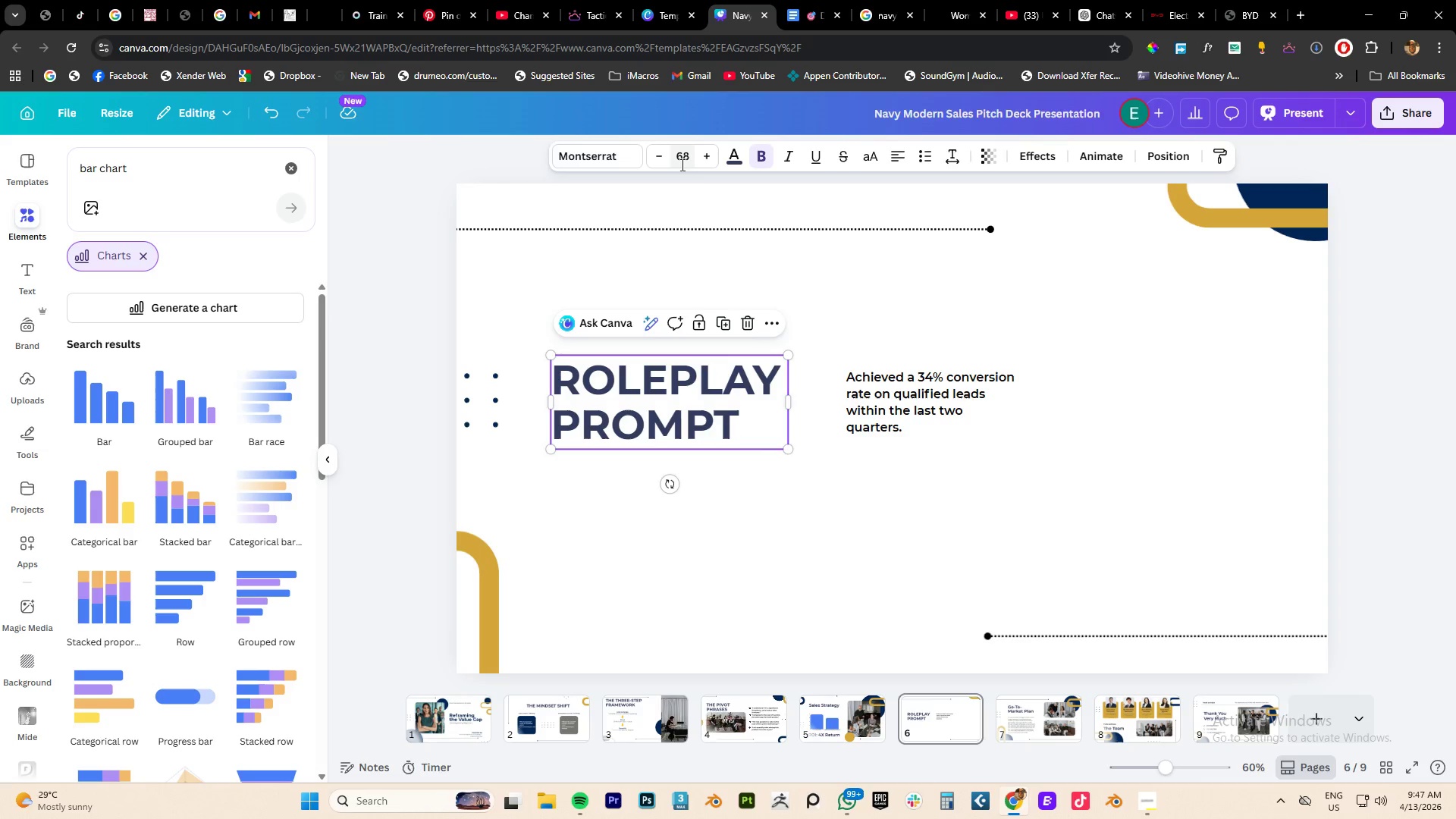 
double_click([681, 165])
 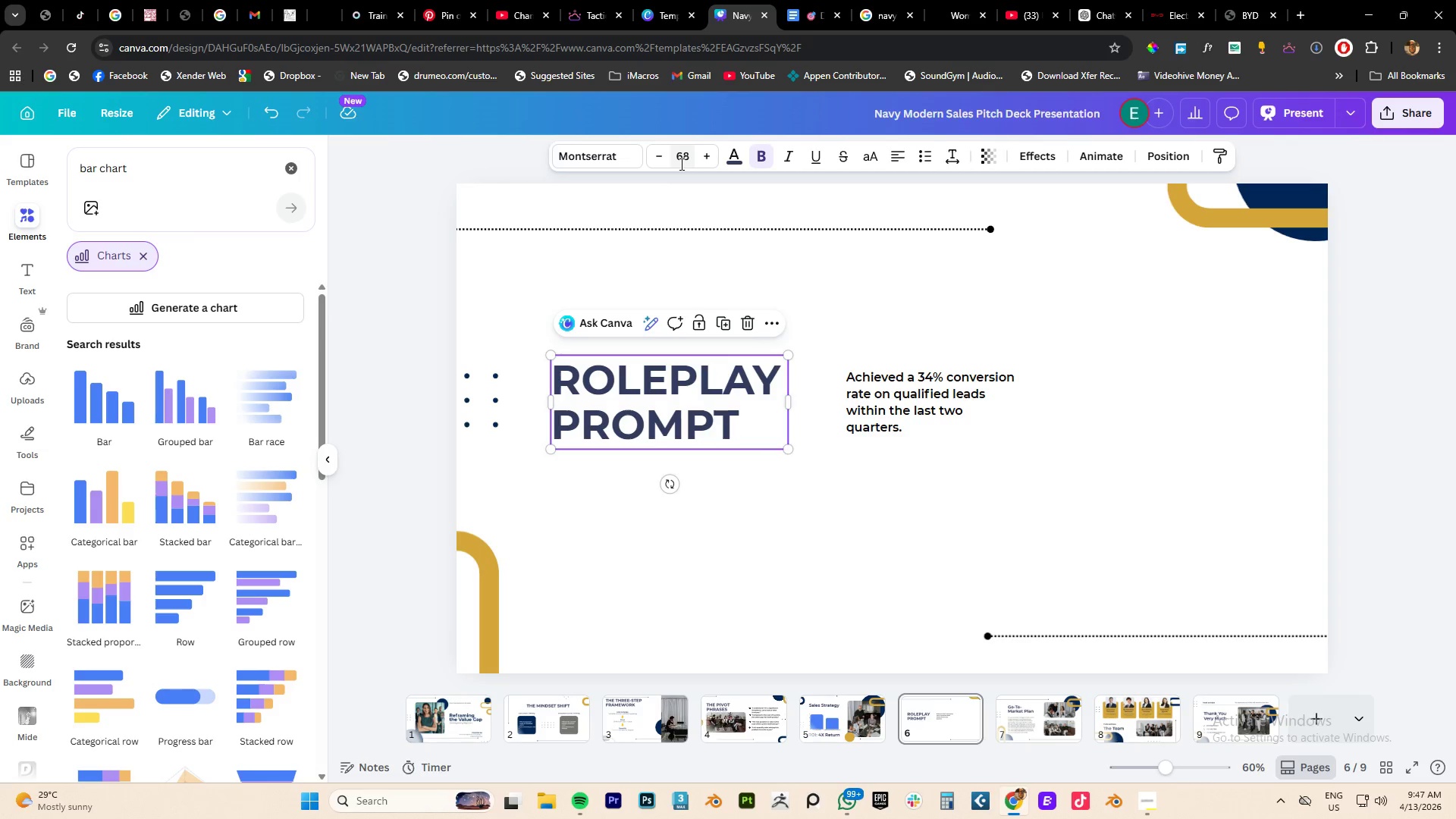 
left_click([680, 164])
 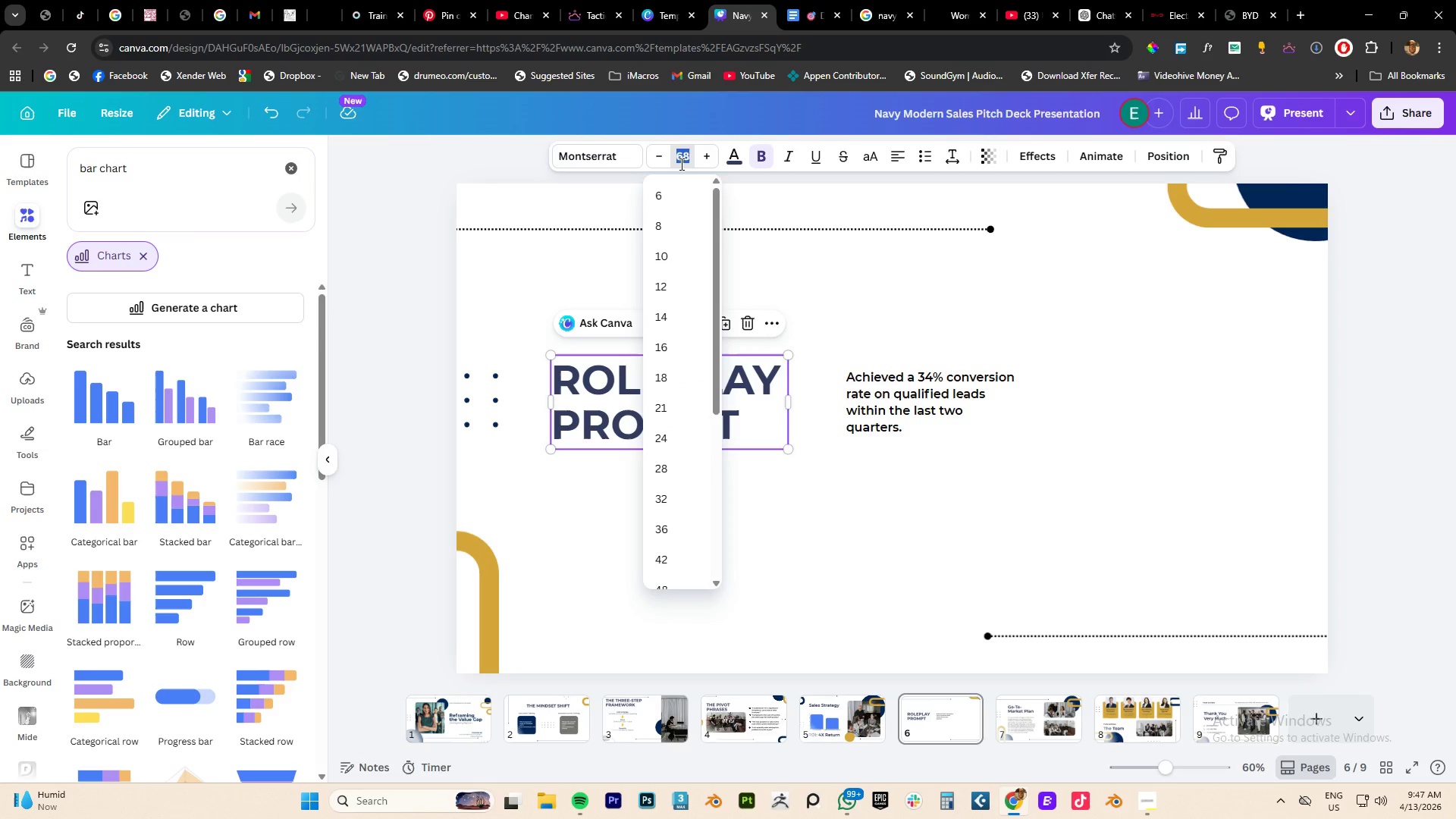 
key(Alt+Numpad7)
 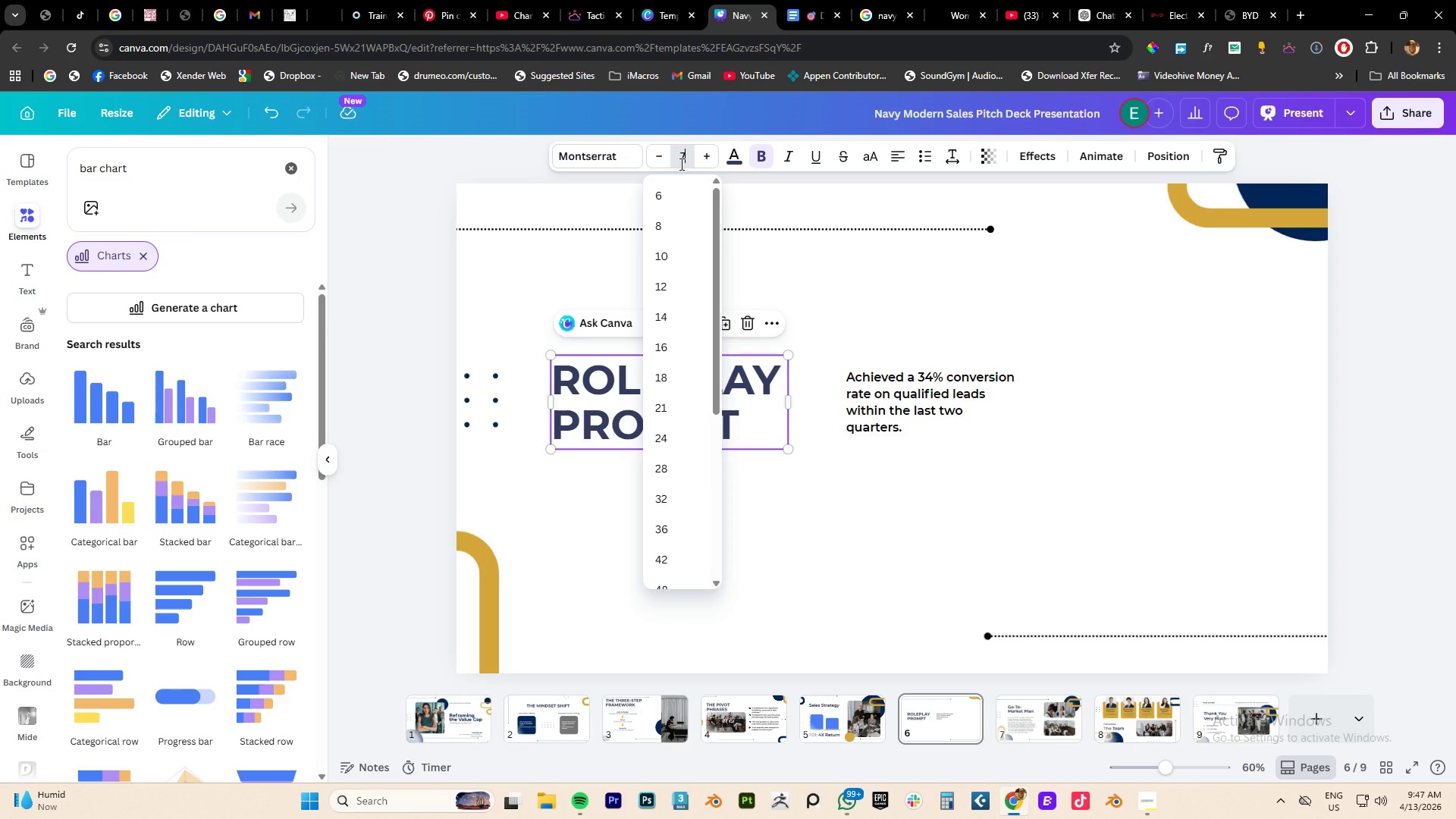 
key(Alt+Numpad8)
 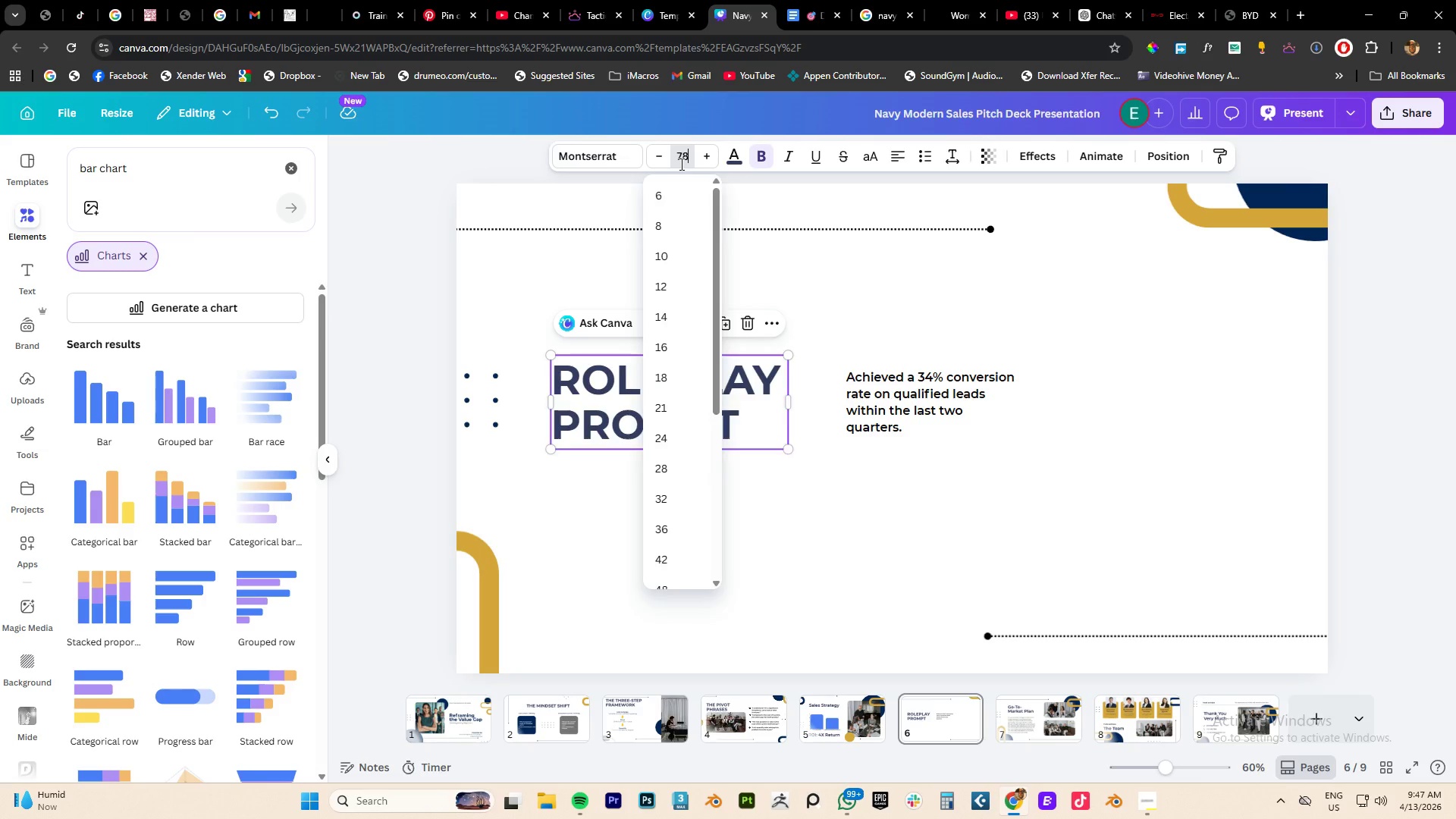 
key(Alt+NumpadEnter)
 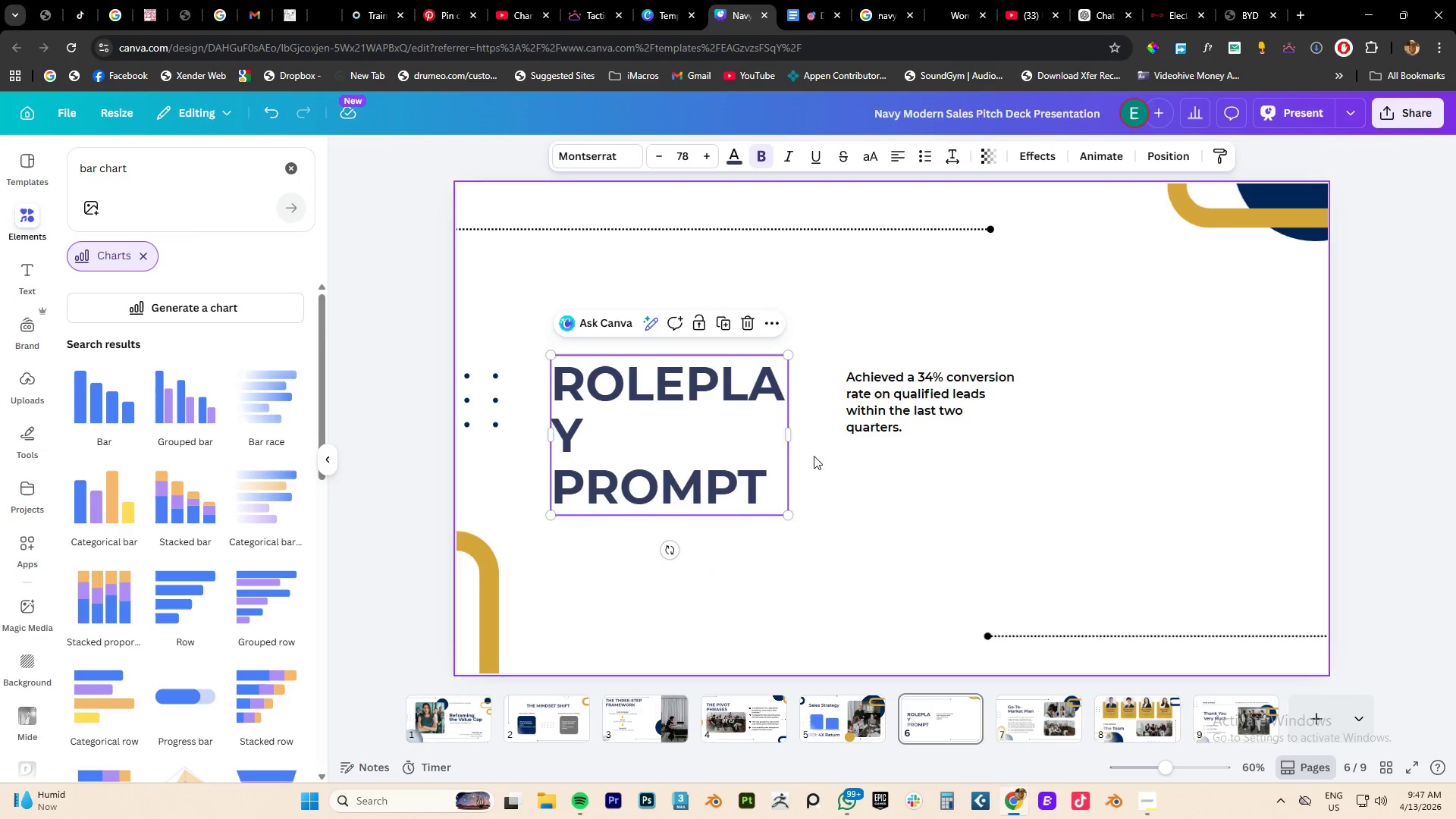 
left_click_drag(start_coordinate=[790, 441], to_coordinate=[821, 428])
 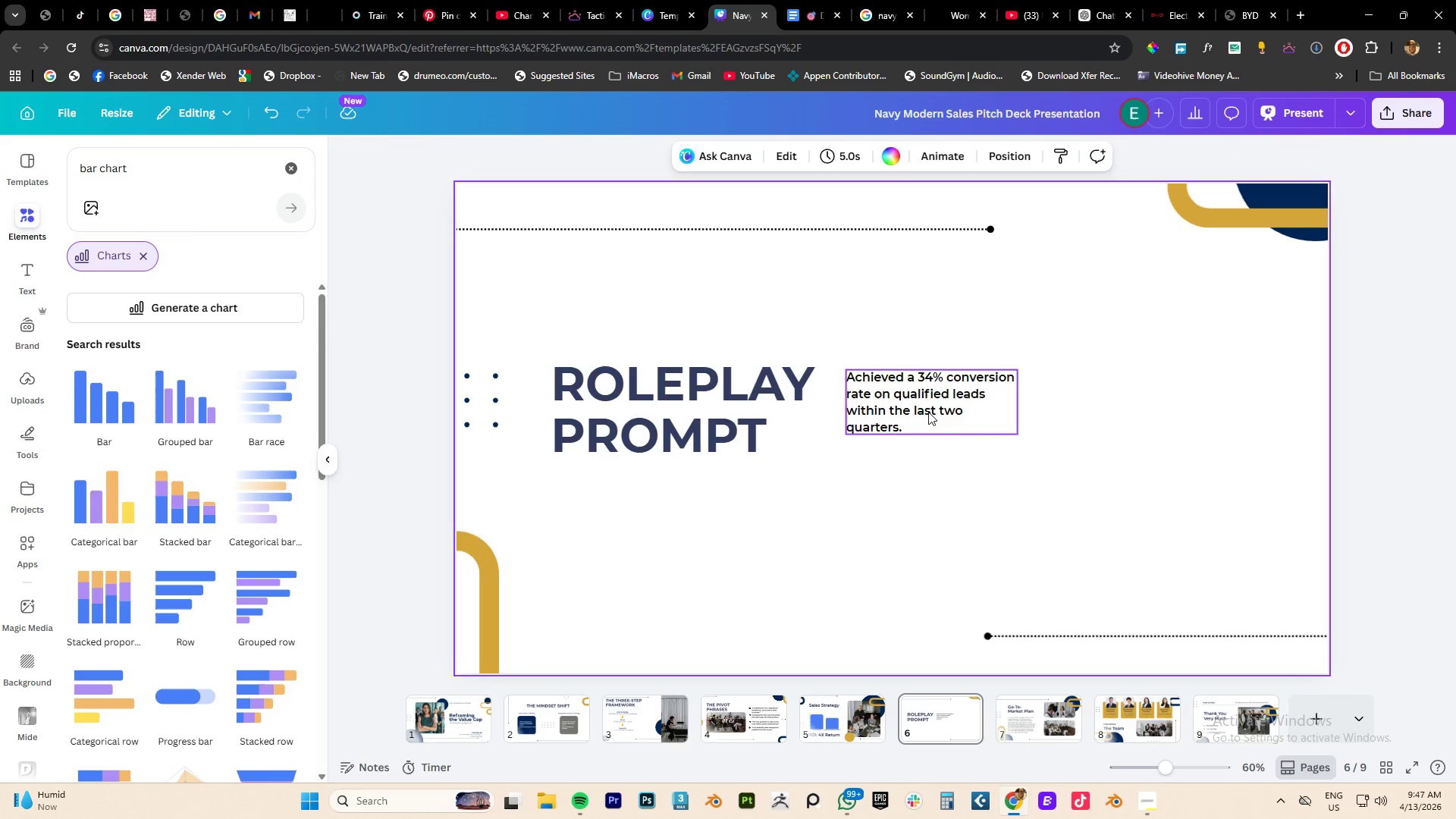 
left_click_drag(start_coordinate=[927, 409], to_coordinate=[943, 410])
 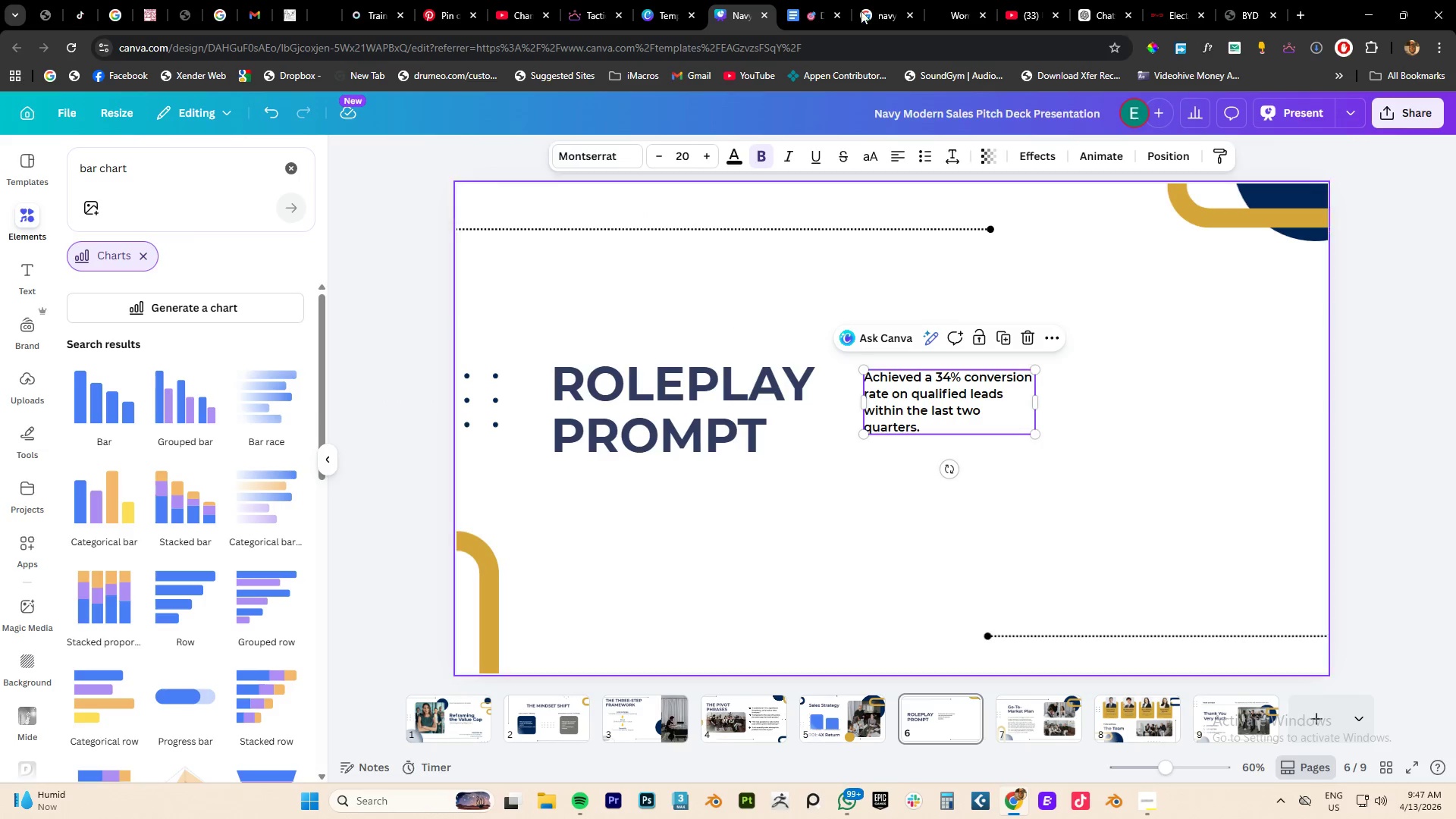 
left_click([644, 20])
 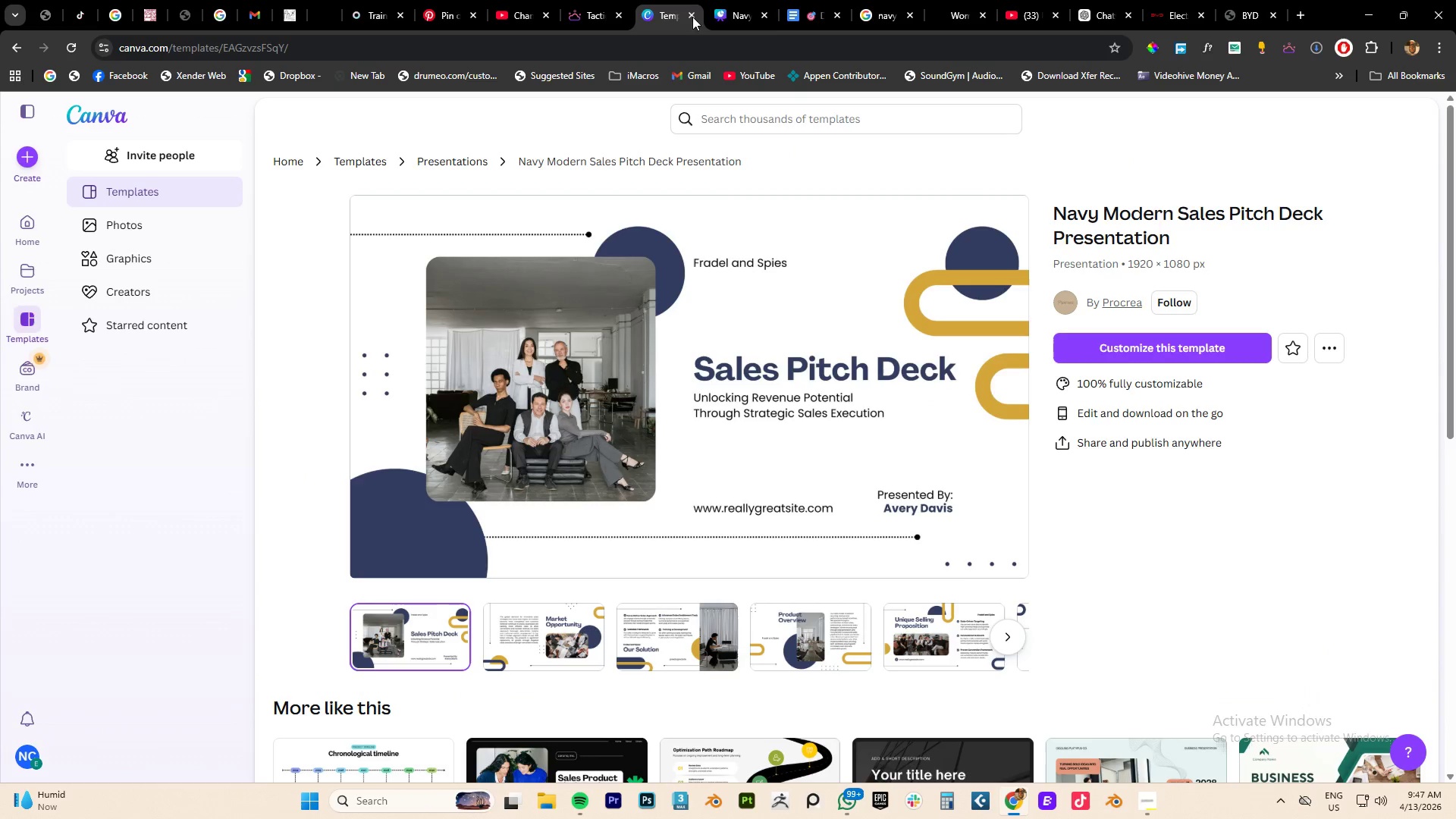 
left_click([728, 11])
 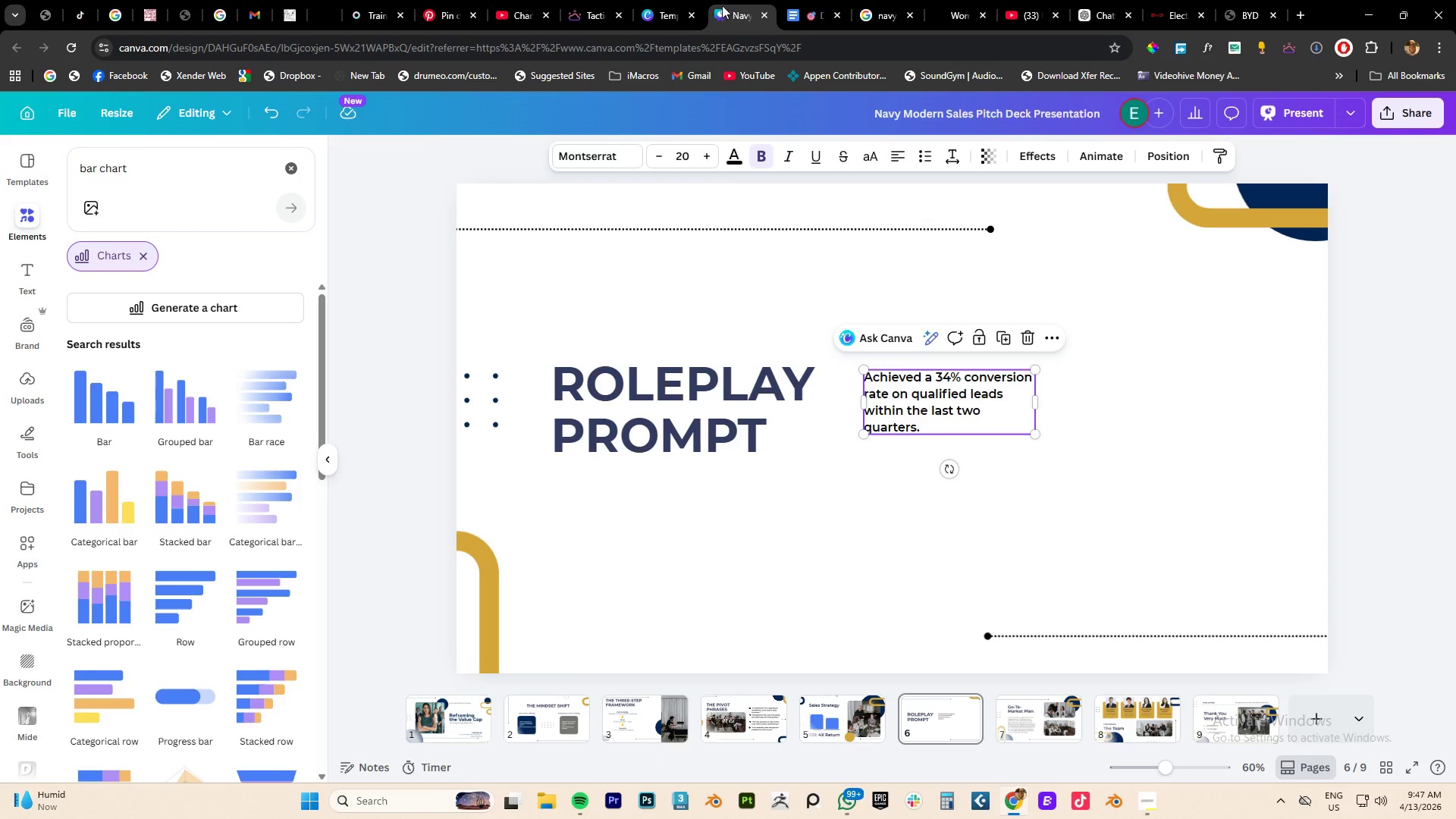 
key(Alt+Tab)
 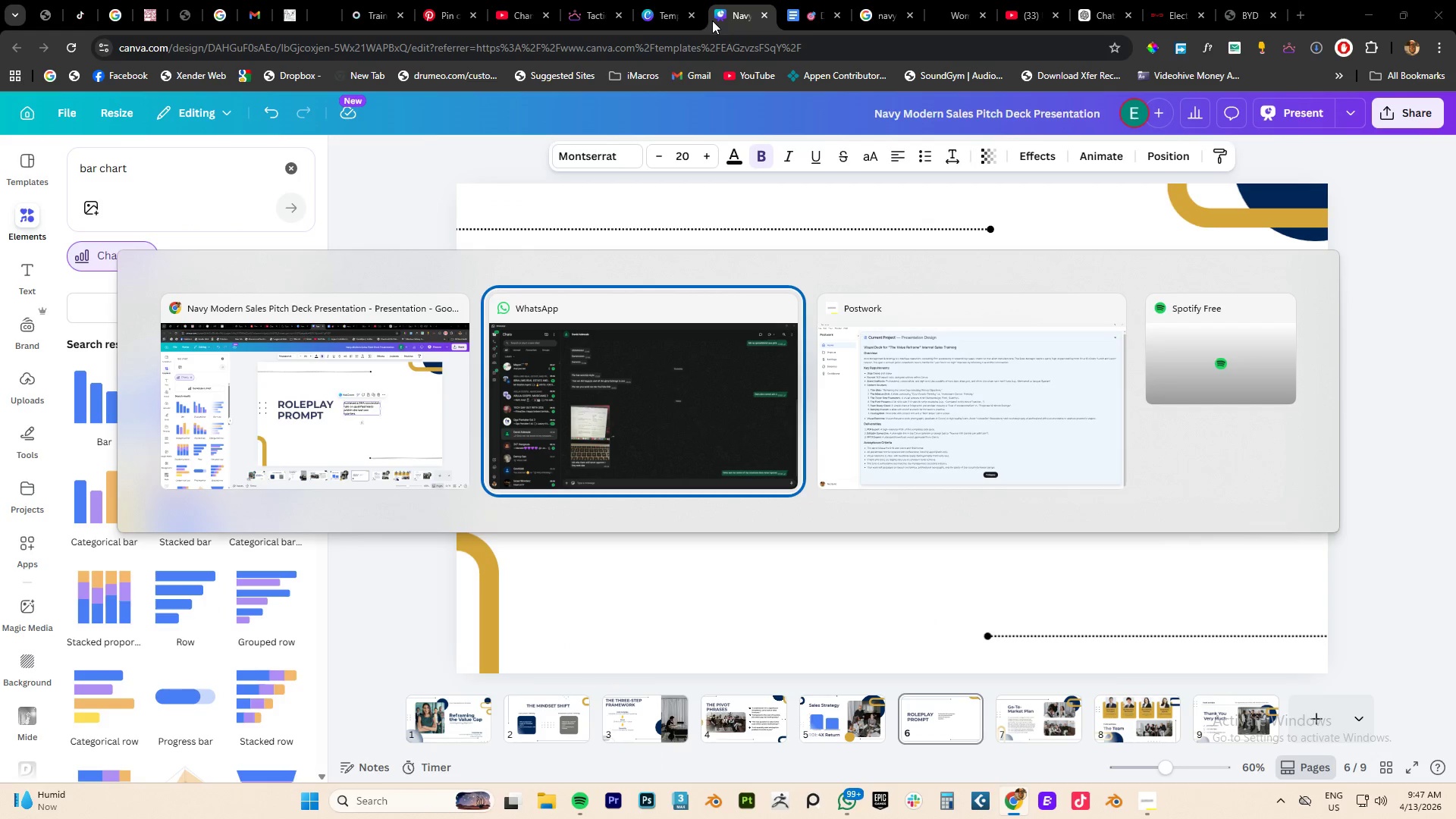 
left_click([434, 388])
 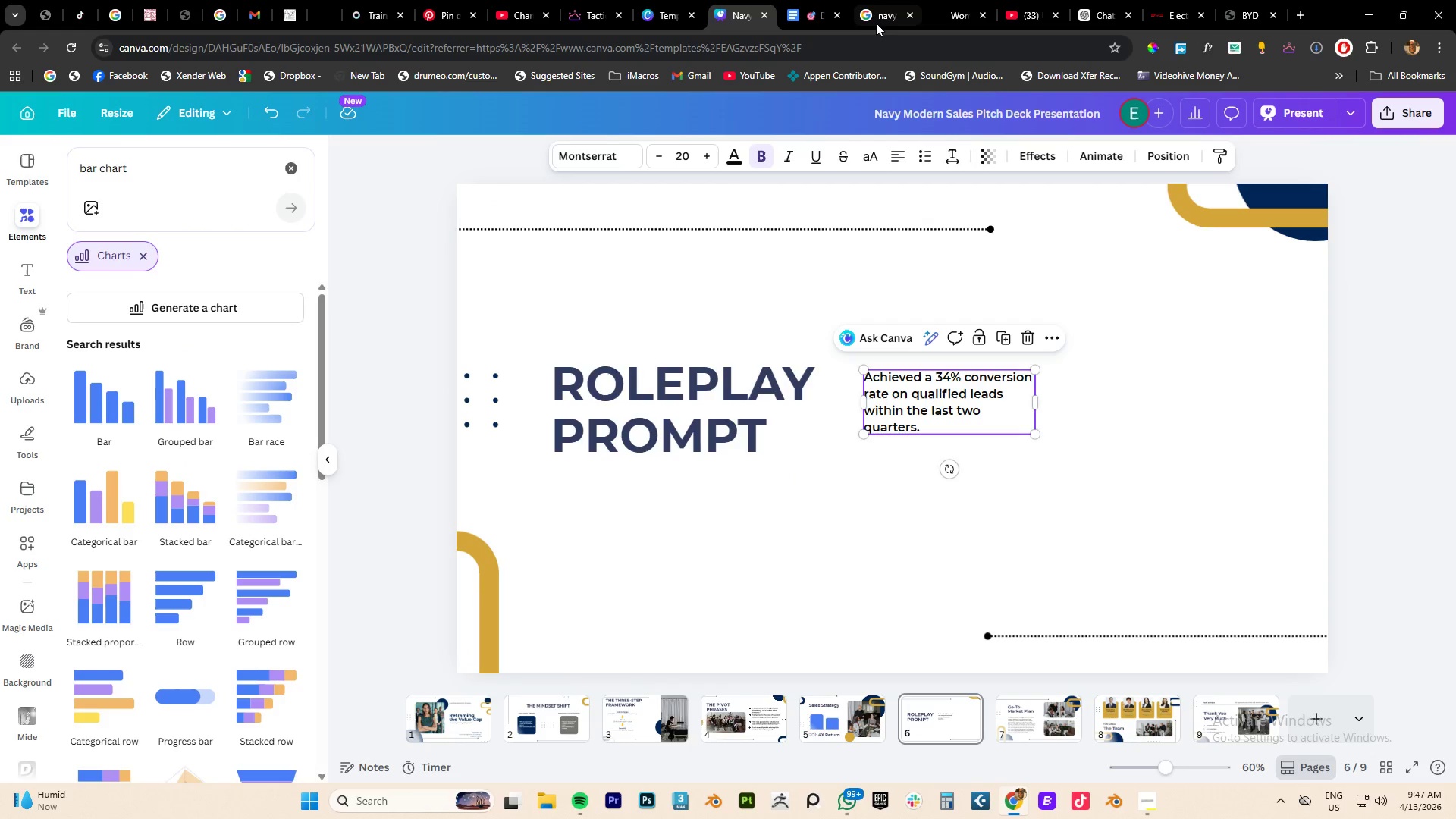 
left_click([880, 14])
 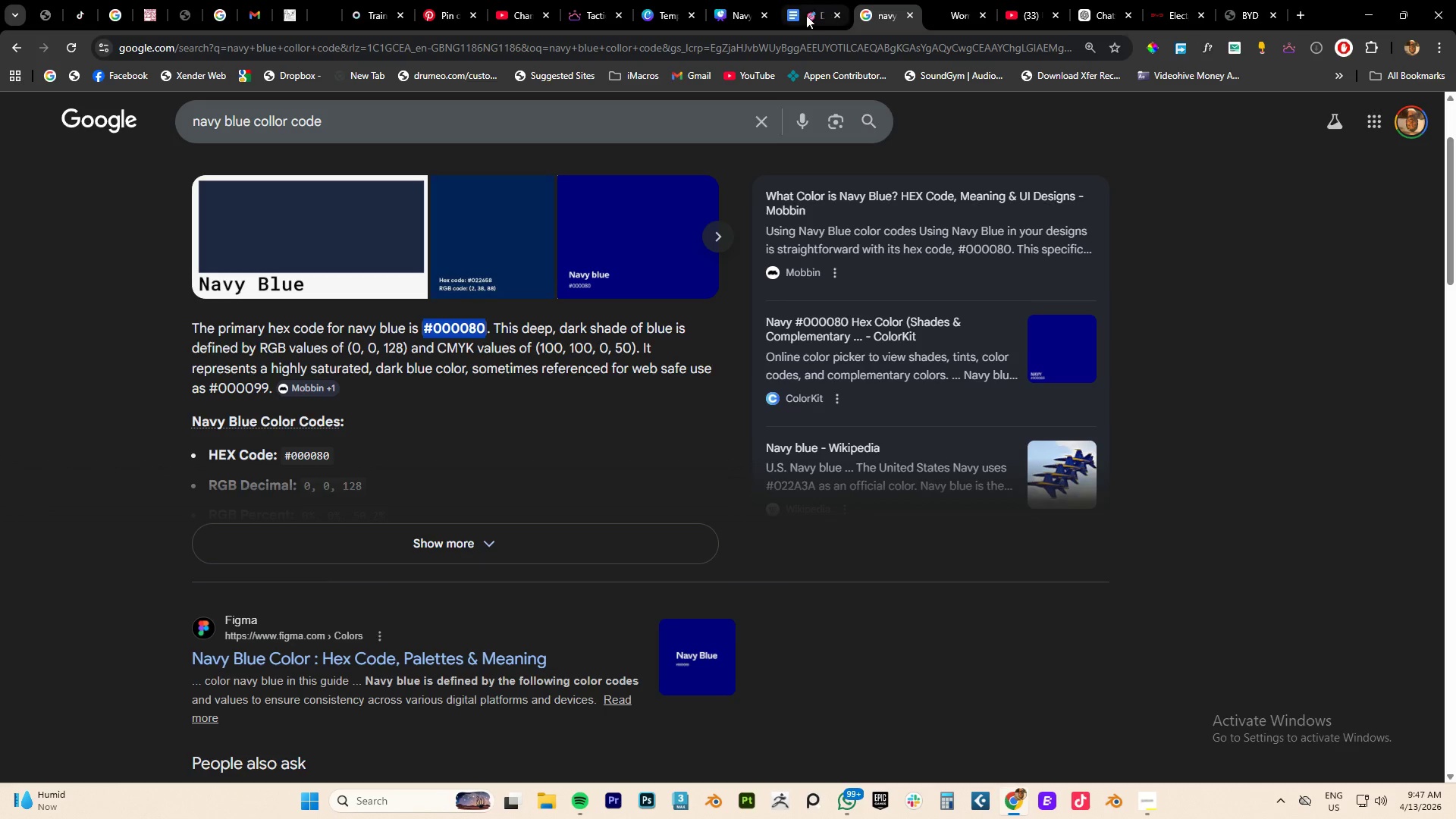 
left_click([806, 15])
 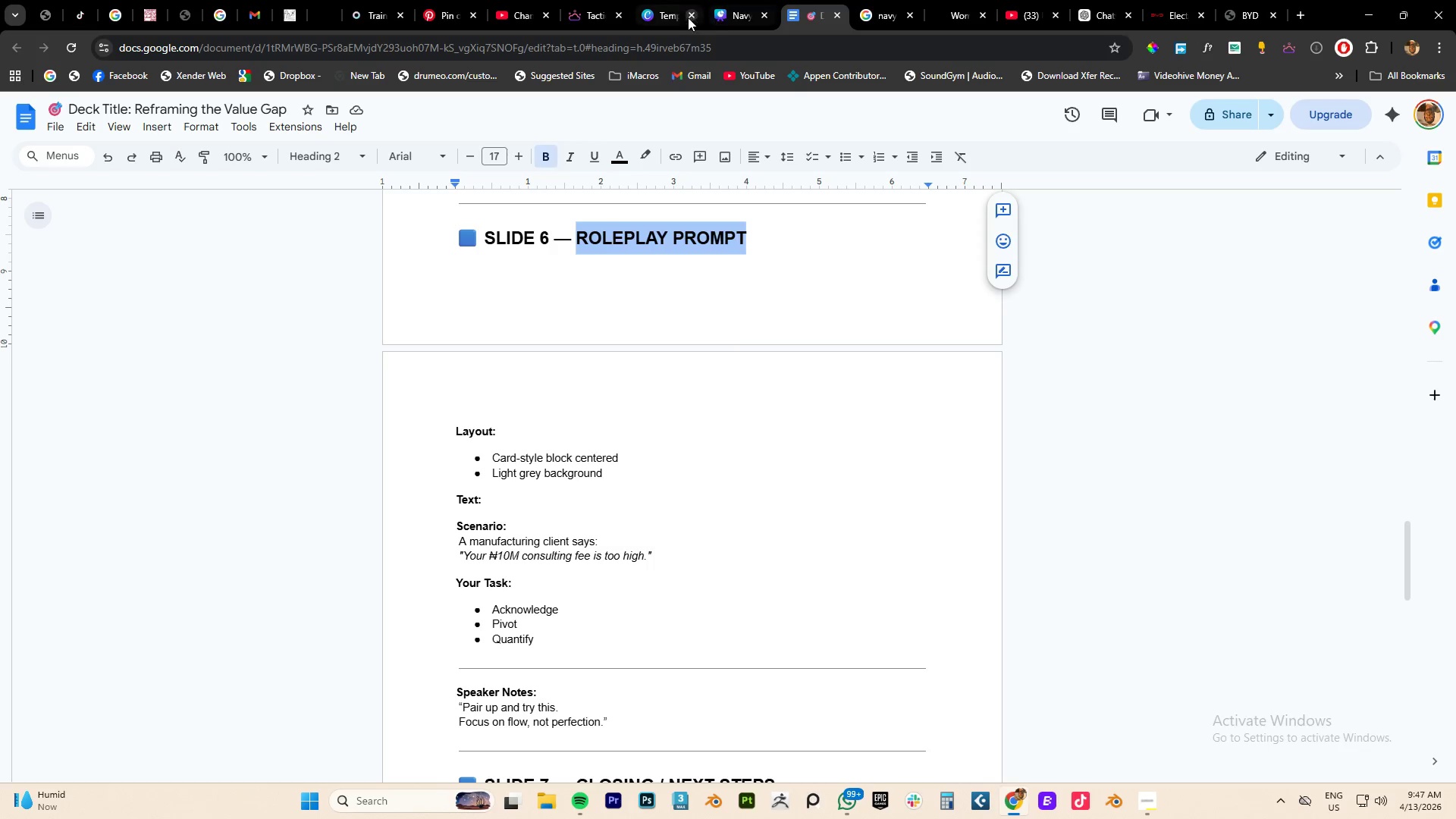 
left_click([664, 17])
 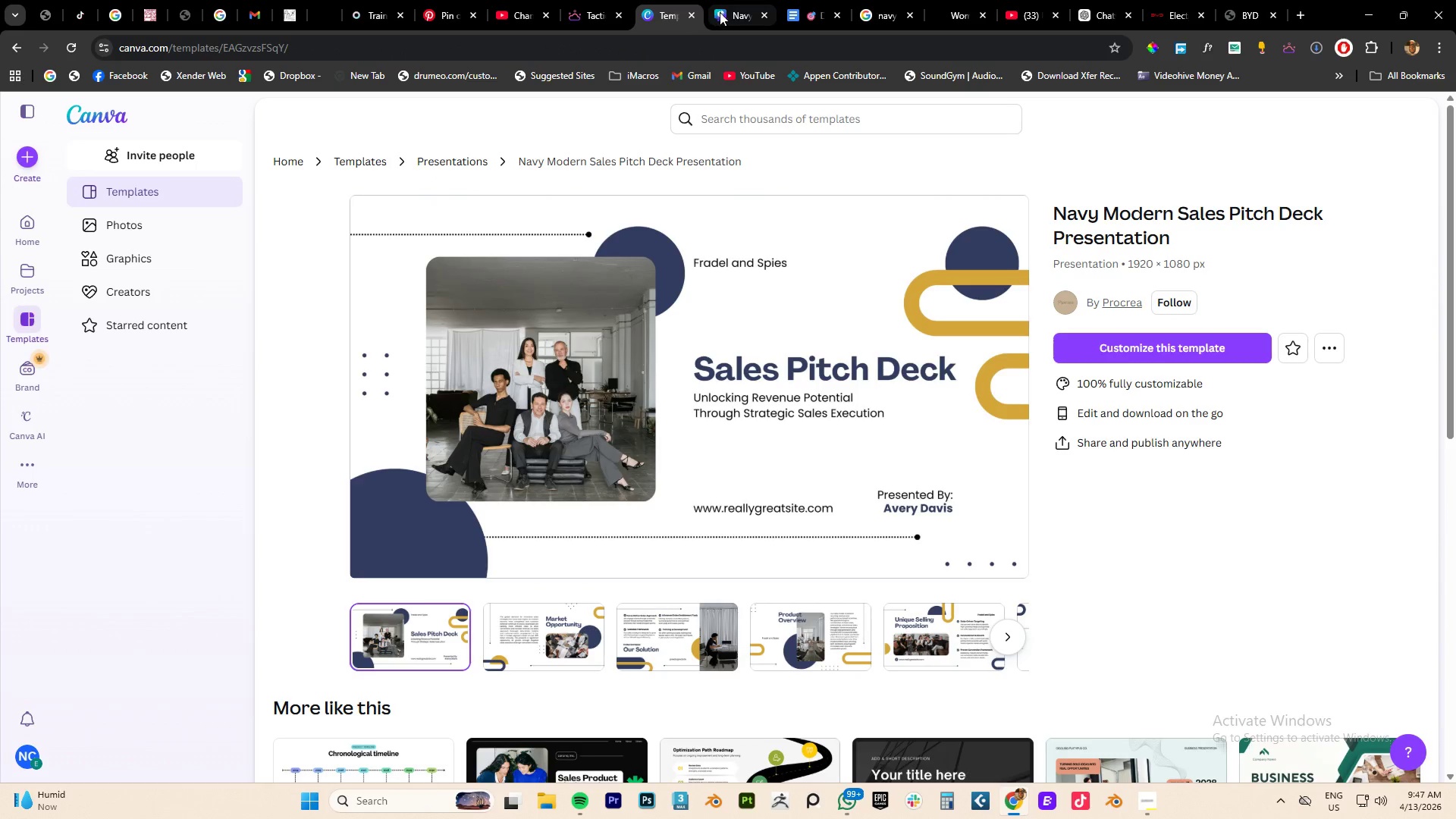 
left_click([721, 12])
 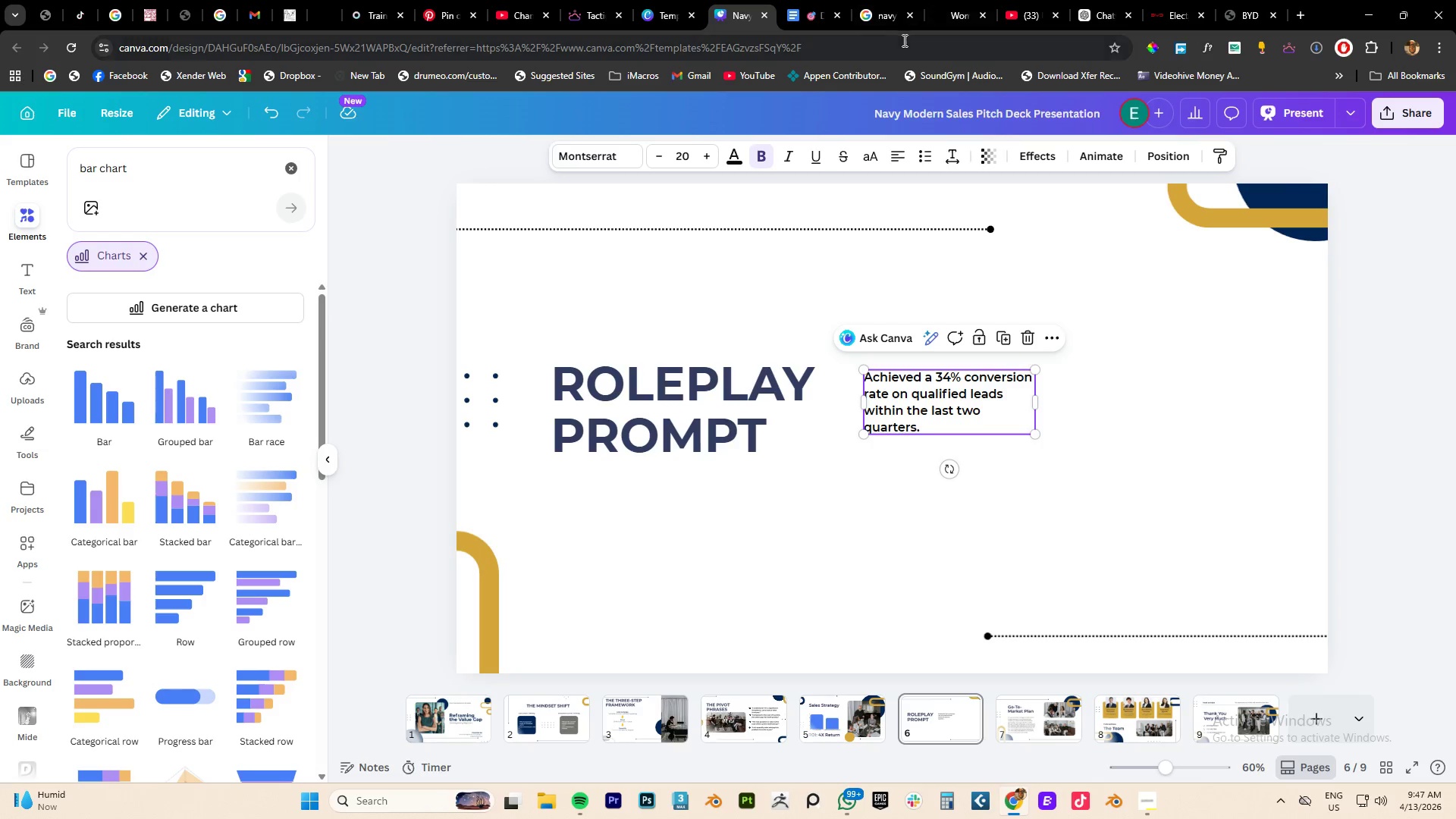 
left_click([808, 14])
 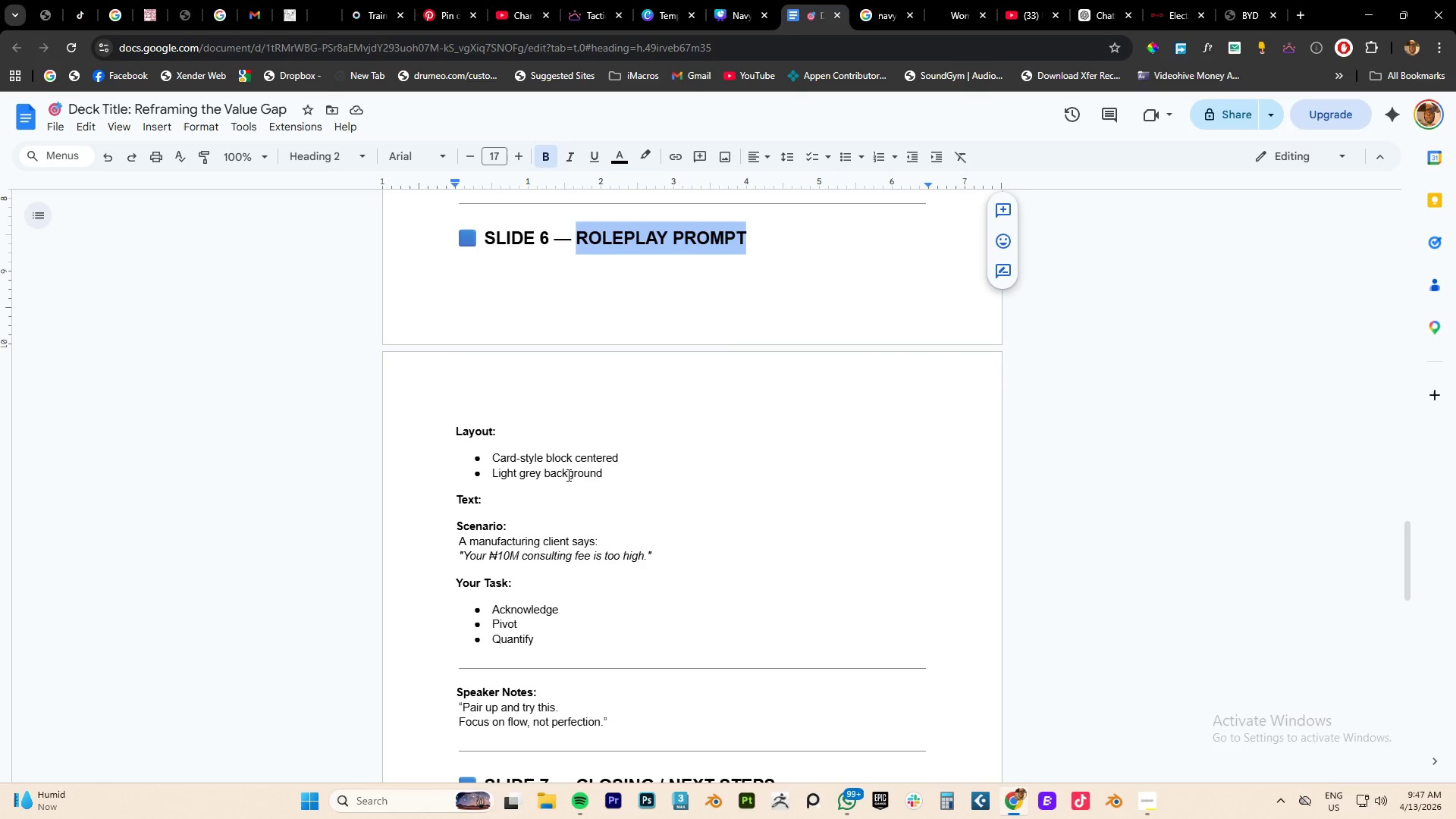 
wait(9.47)
 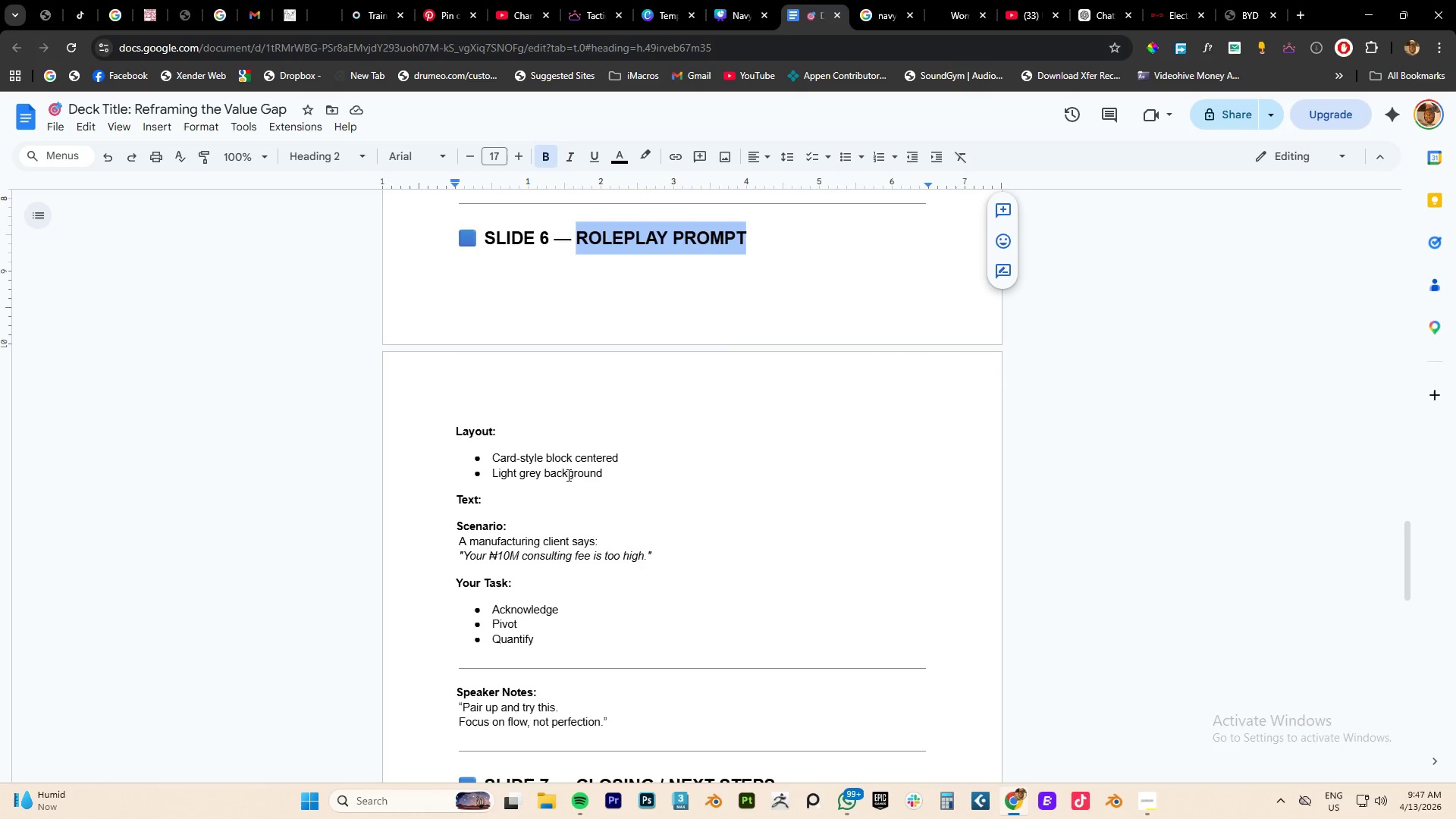 
left_click_drag(start_coordinate=[654, 553], to_coordinate=[460, 529])
 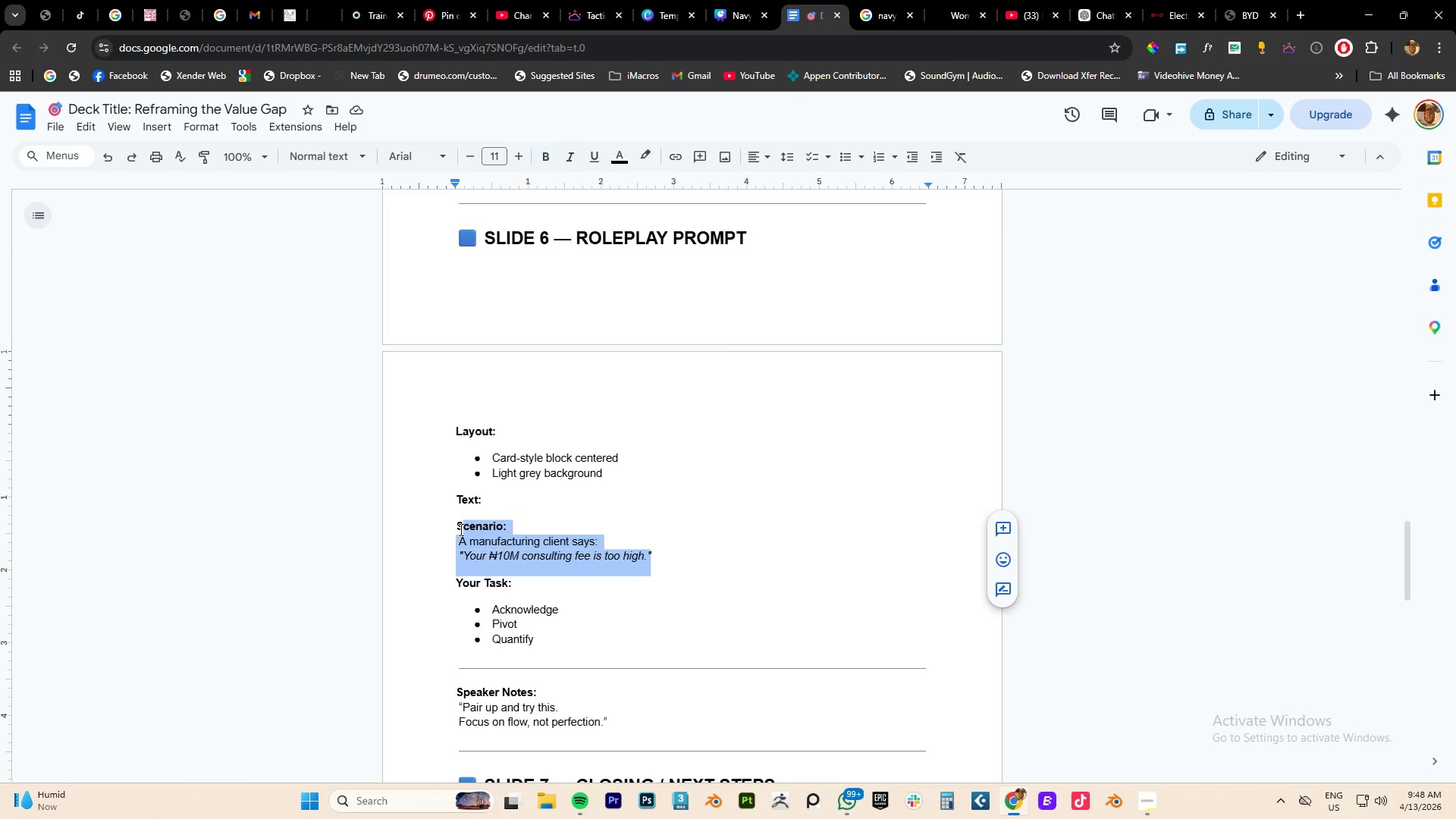 
key(Control+C)
 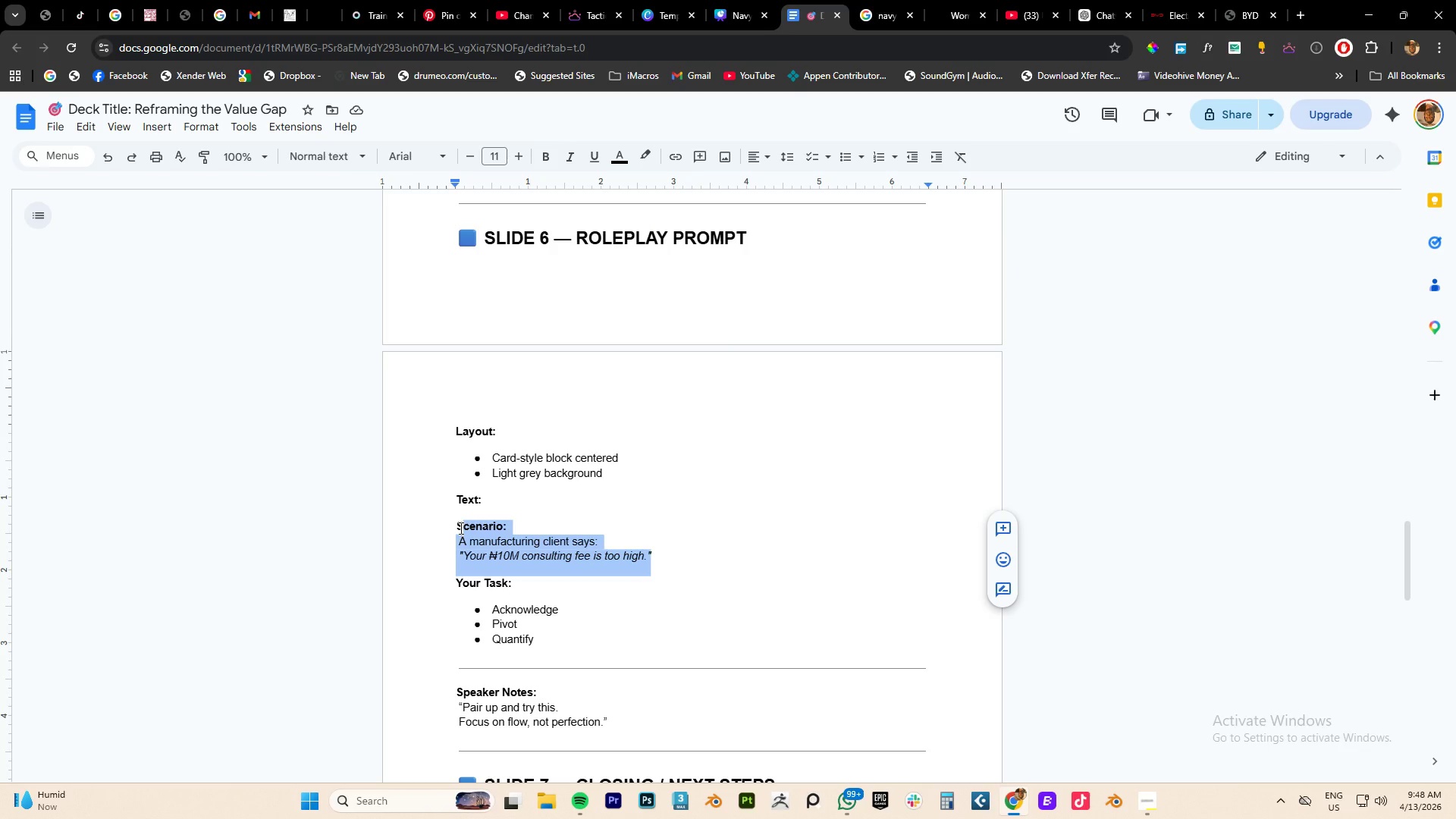 
key(Control+C)
 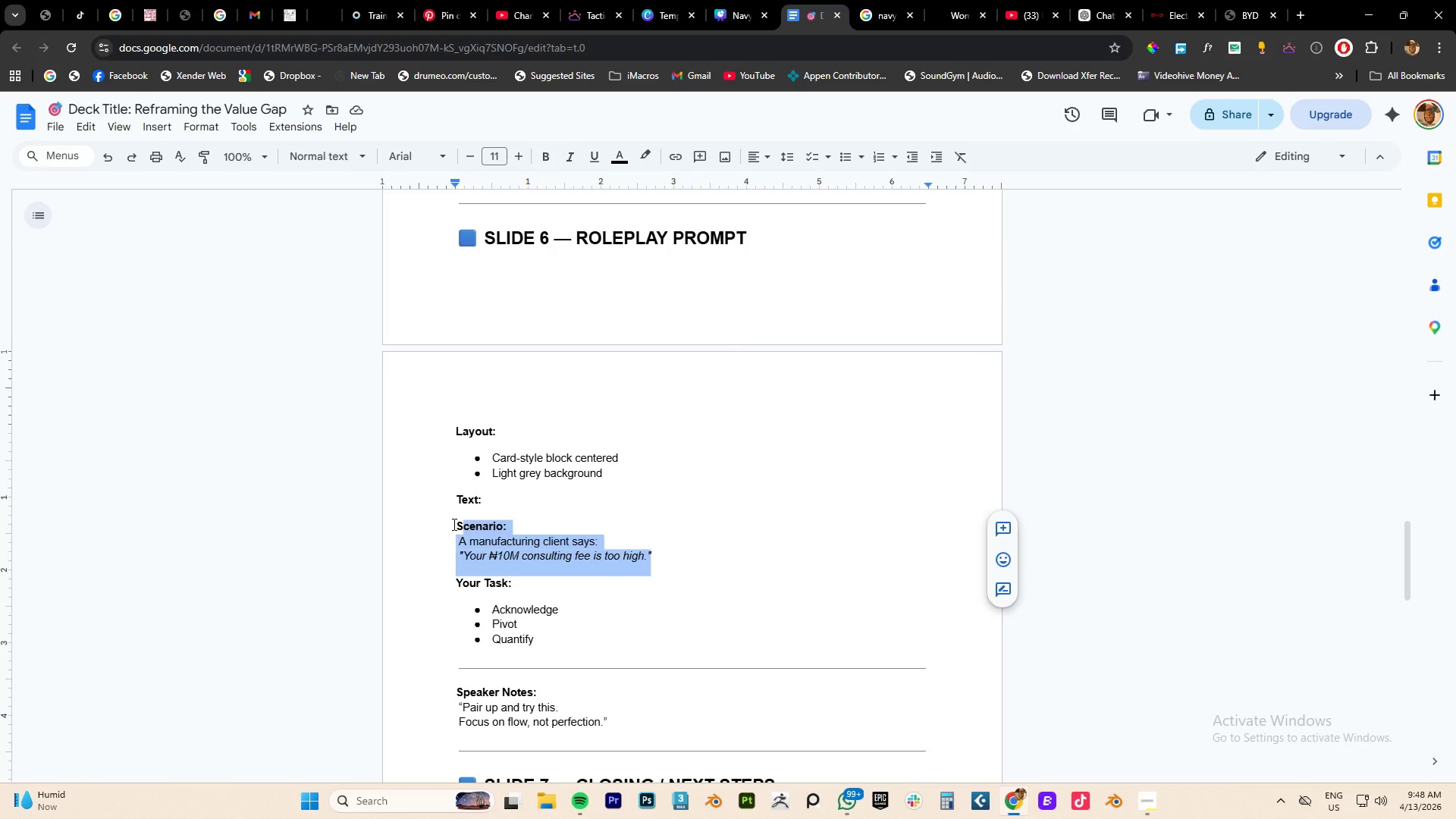 
left_click_drag(start_coordinate=[453, 524], to_coordinate=[656, 554])
 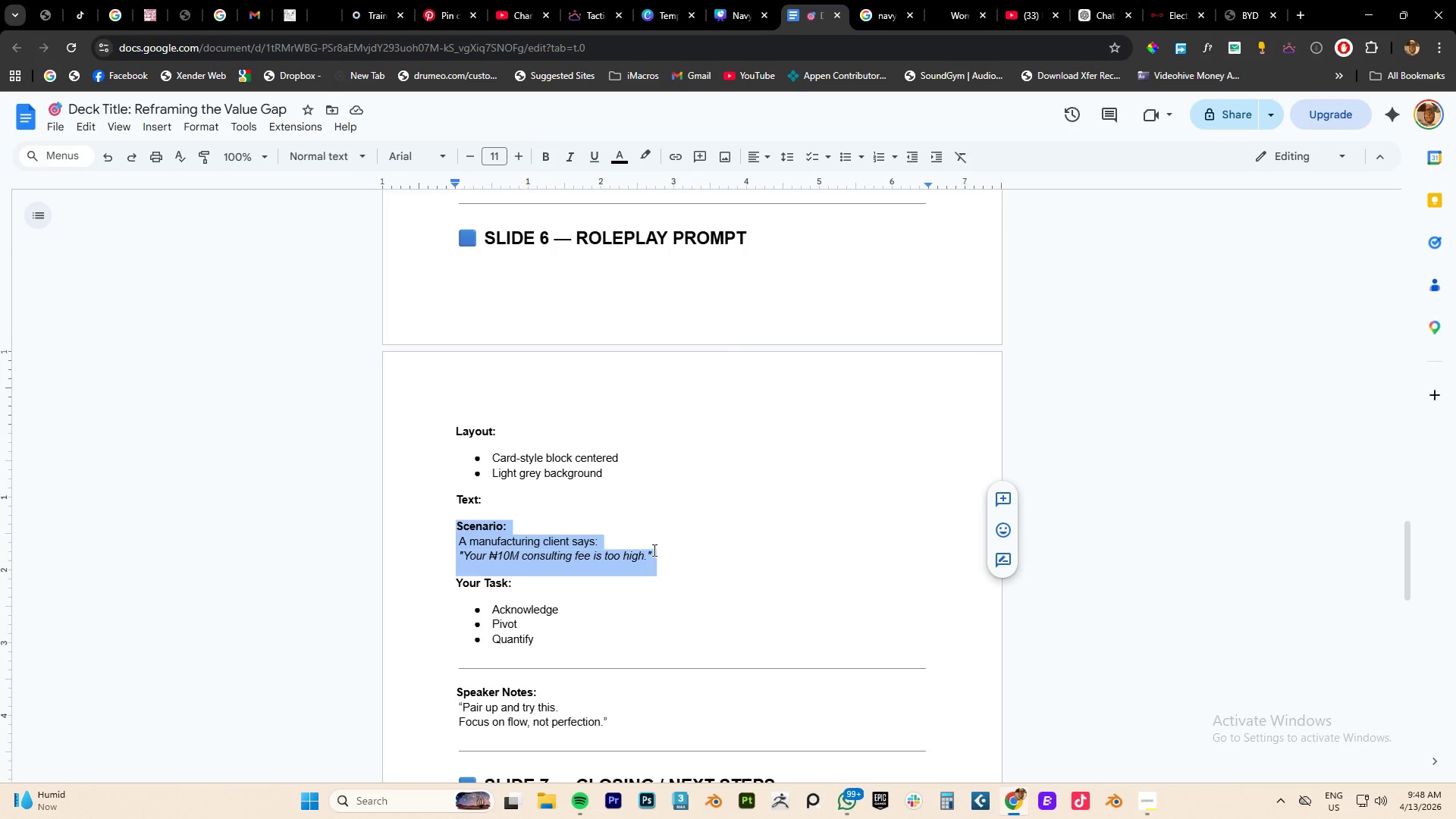 
key(Control+C)
 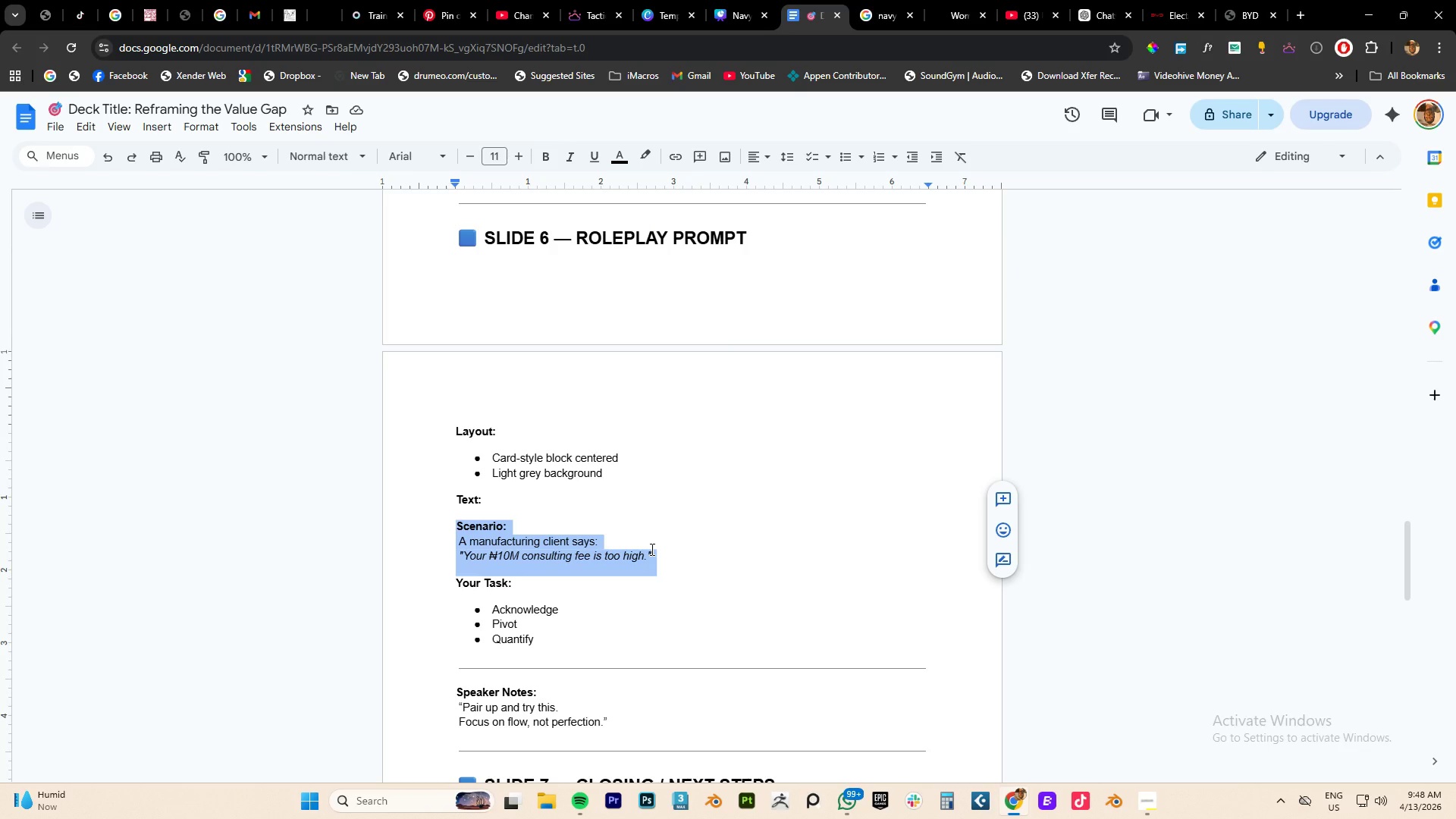 
key(Control+C)
 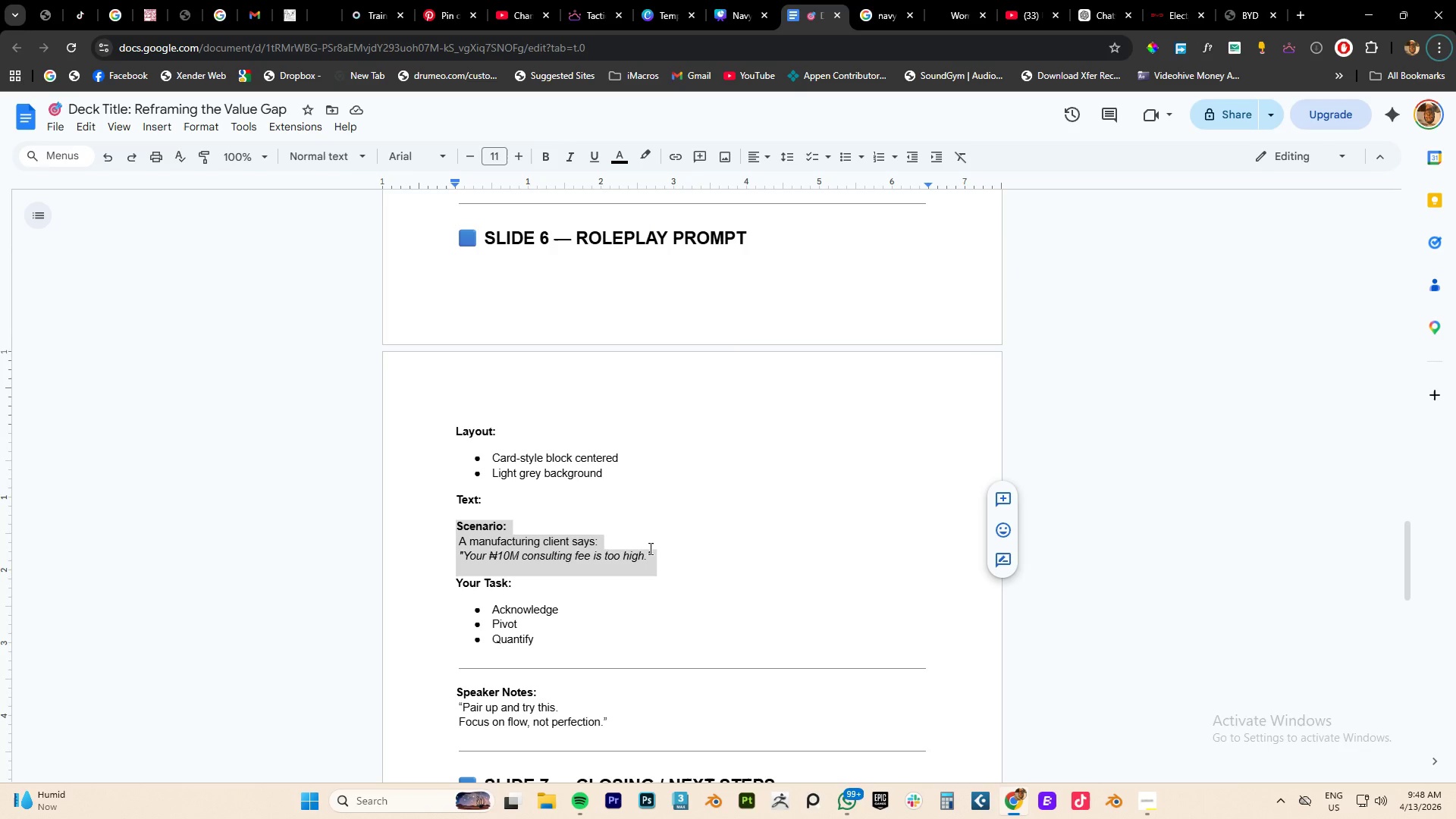 
key(Alt+AltLeft)
 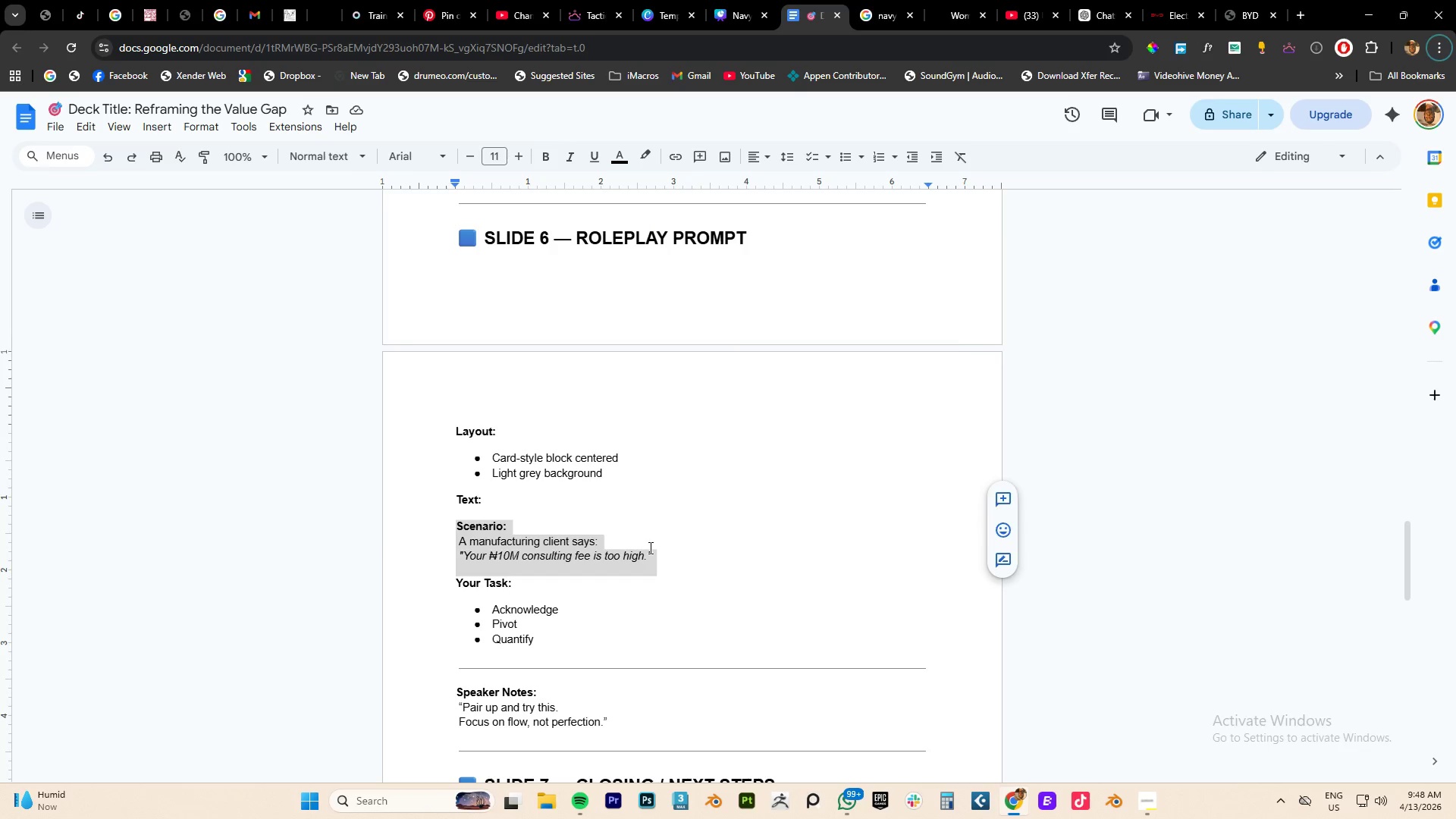 
key(Alt+AltLeft)
 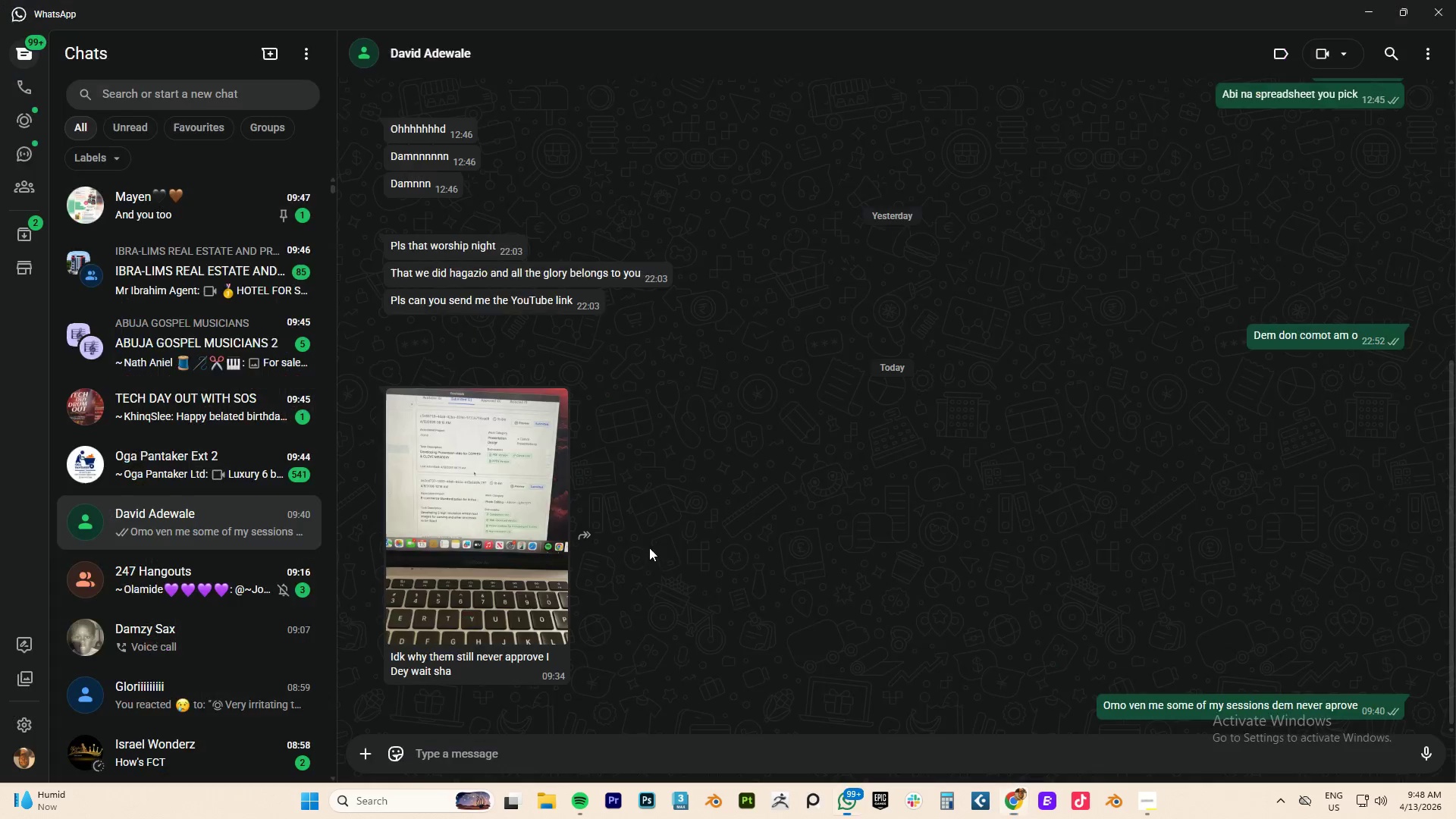 
key(Alt+Tab)
 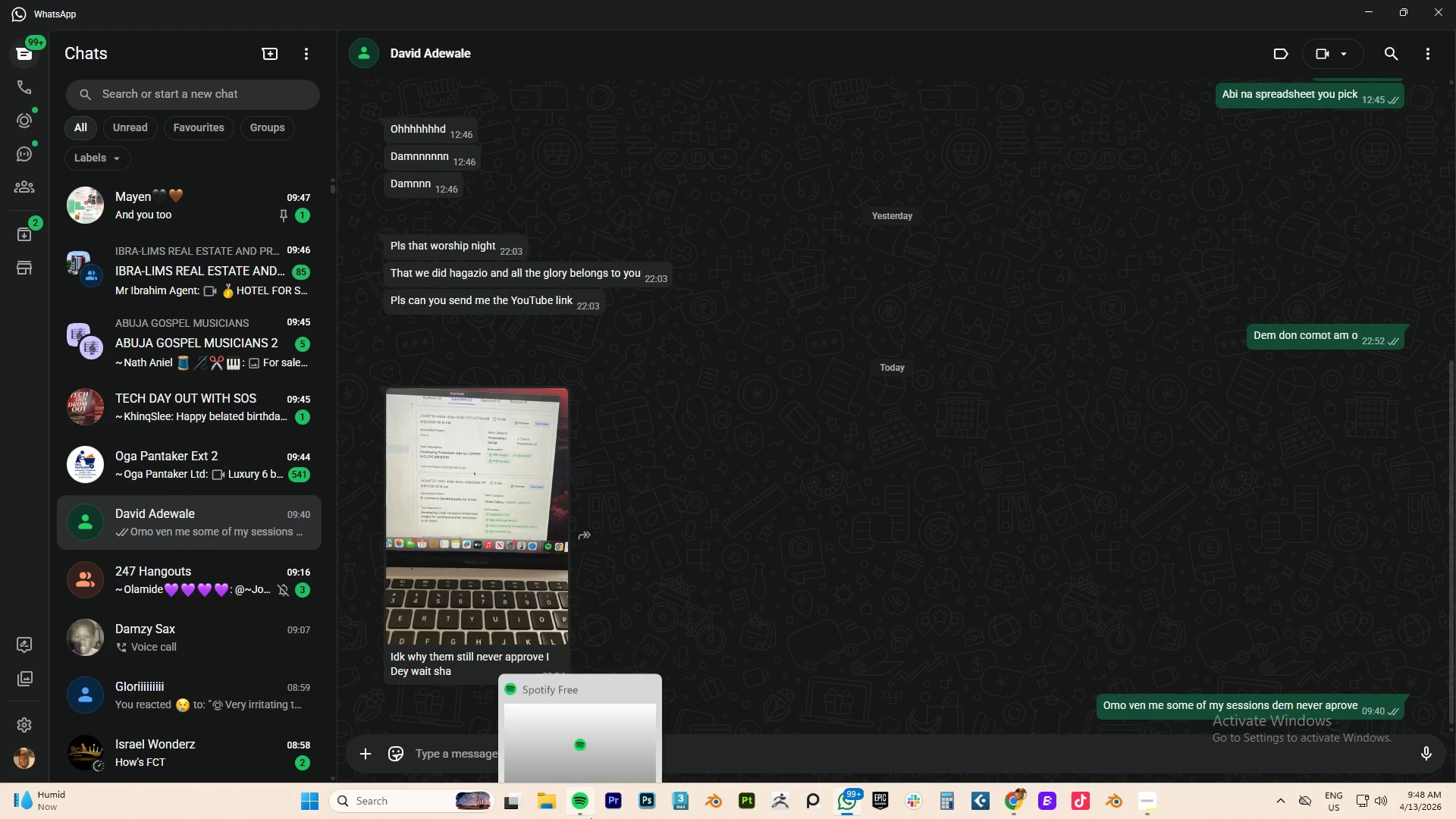 
mouse_move([385, 750])
 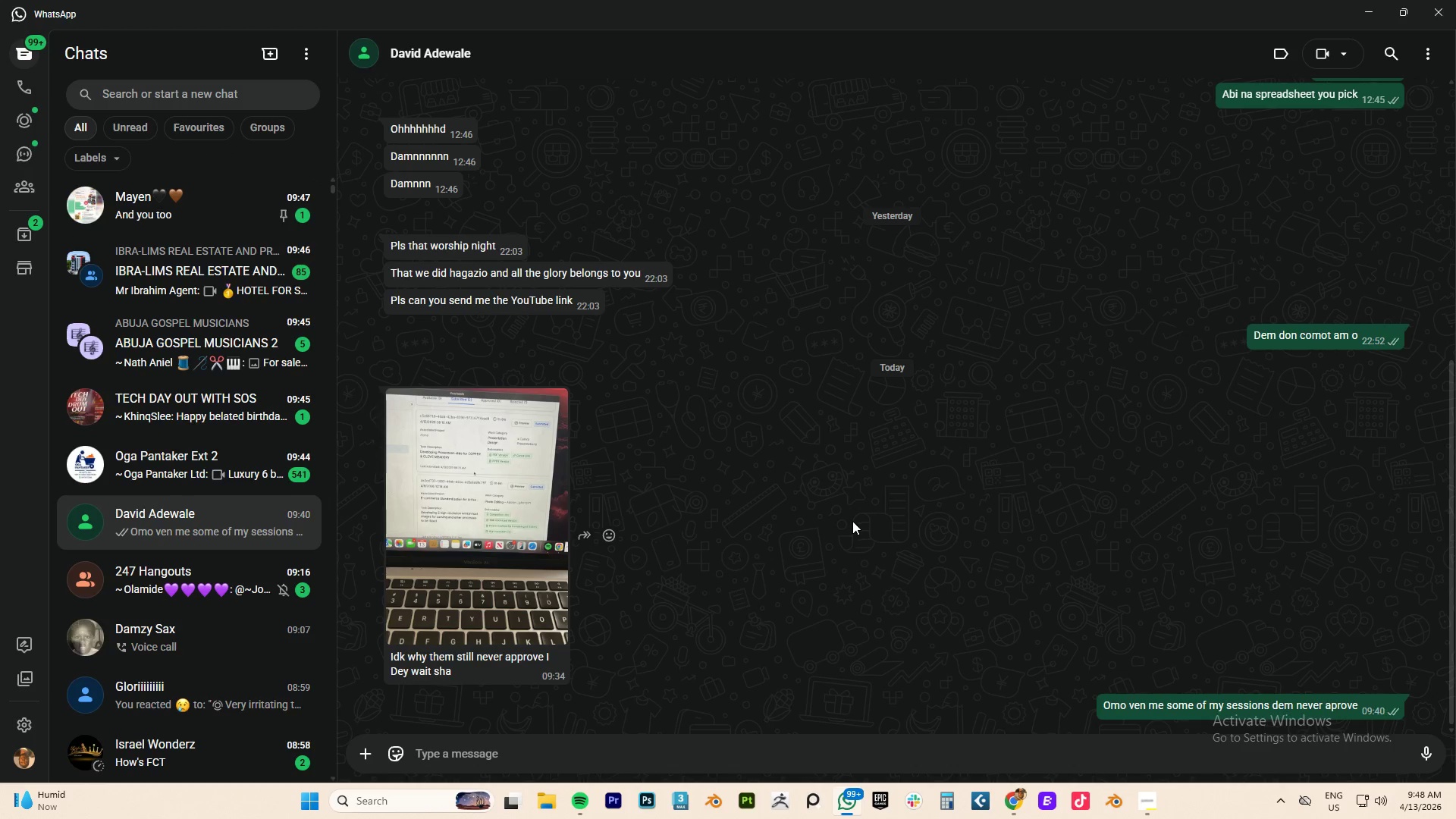 
key(Alt+AltLeft)
 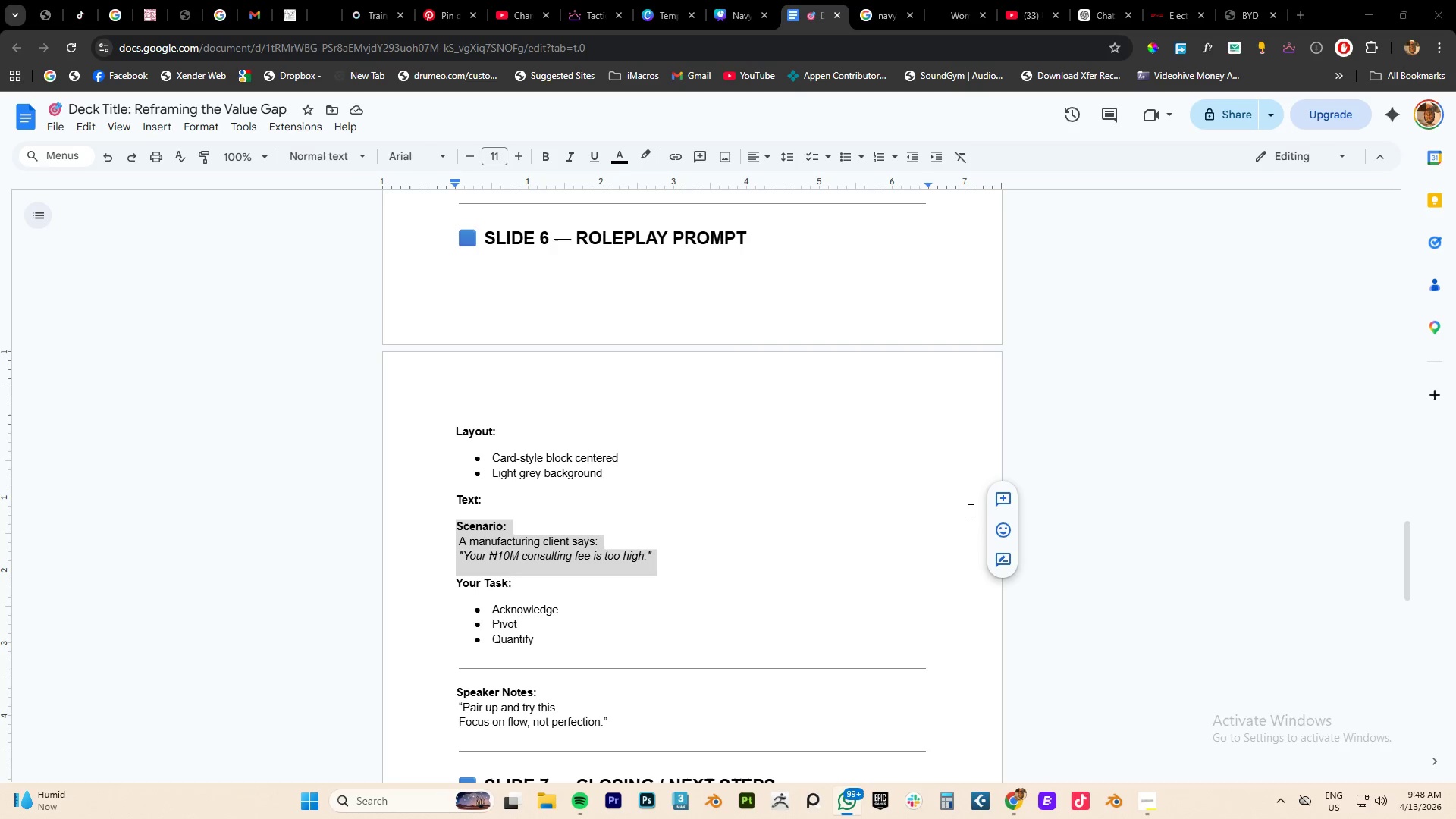 
key(Alt+Tab)
 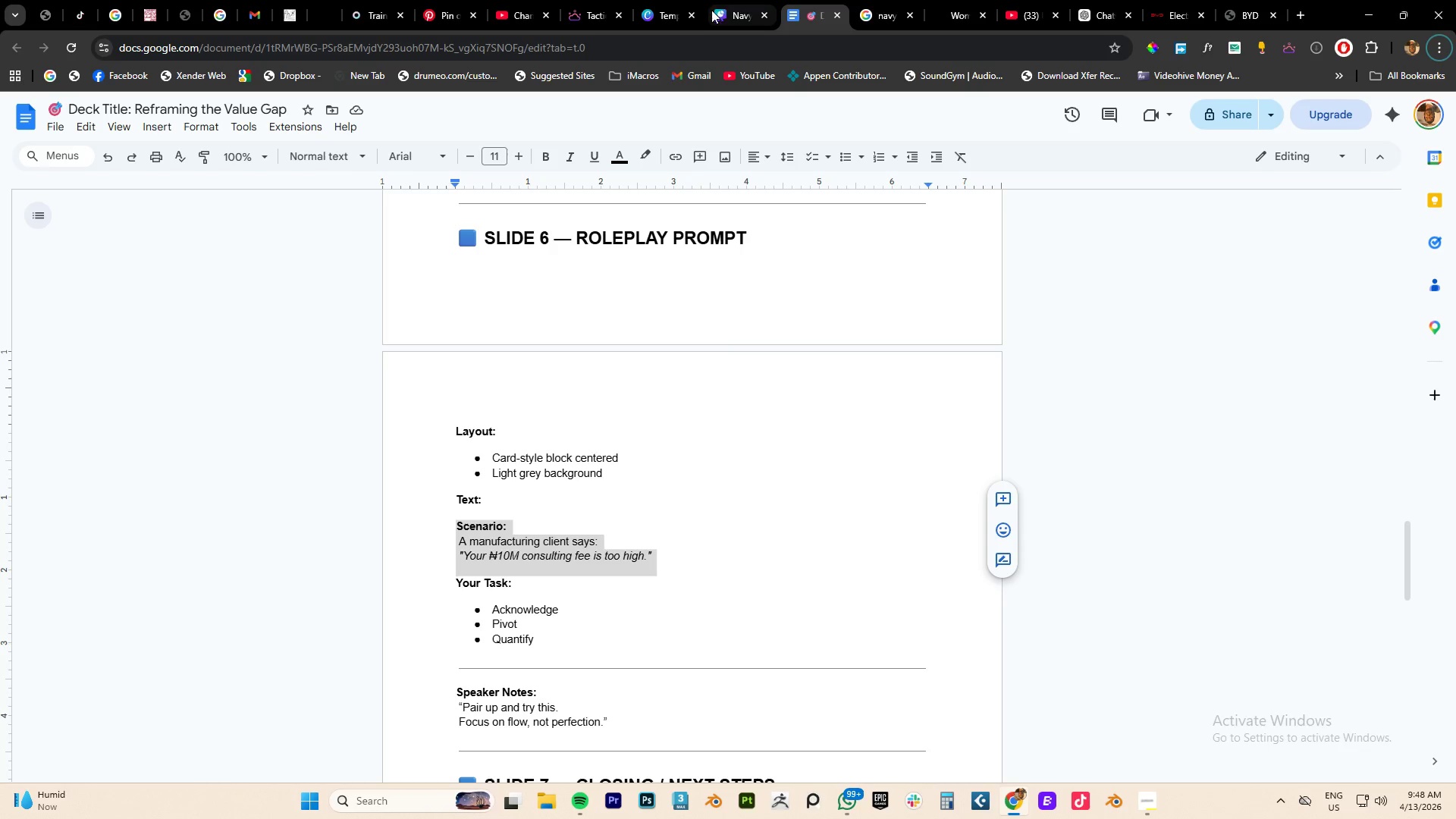 
left_click([667, 17])
 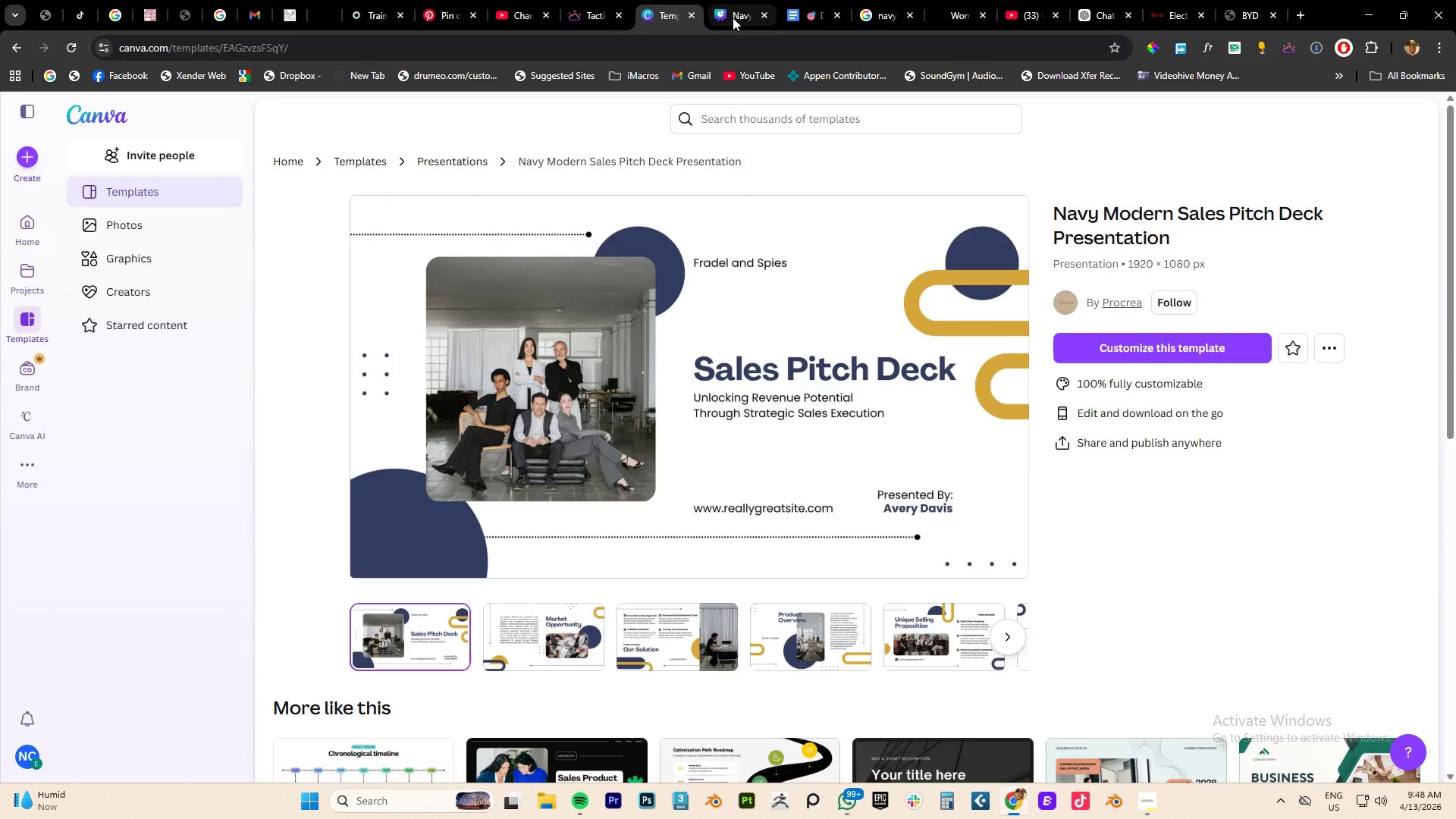 
left_click([733, 17])
 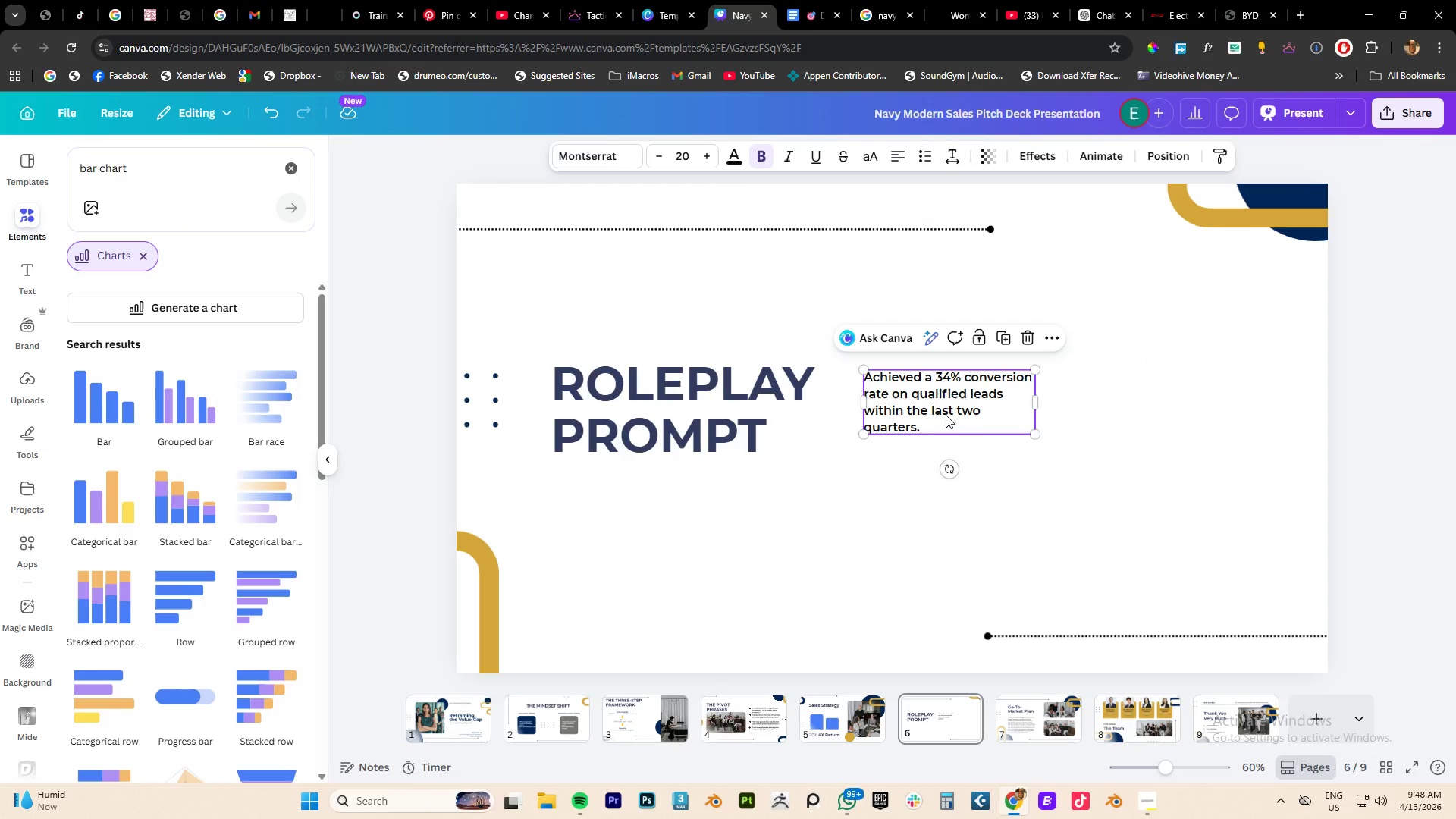 
double_click([946, 415])
 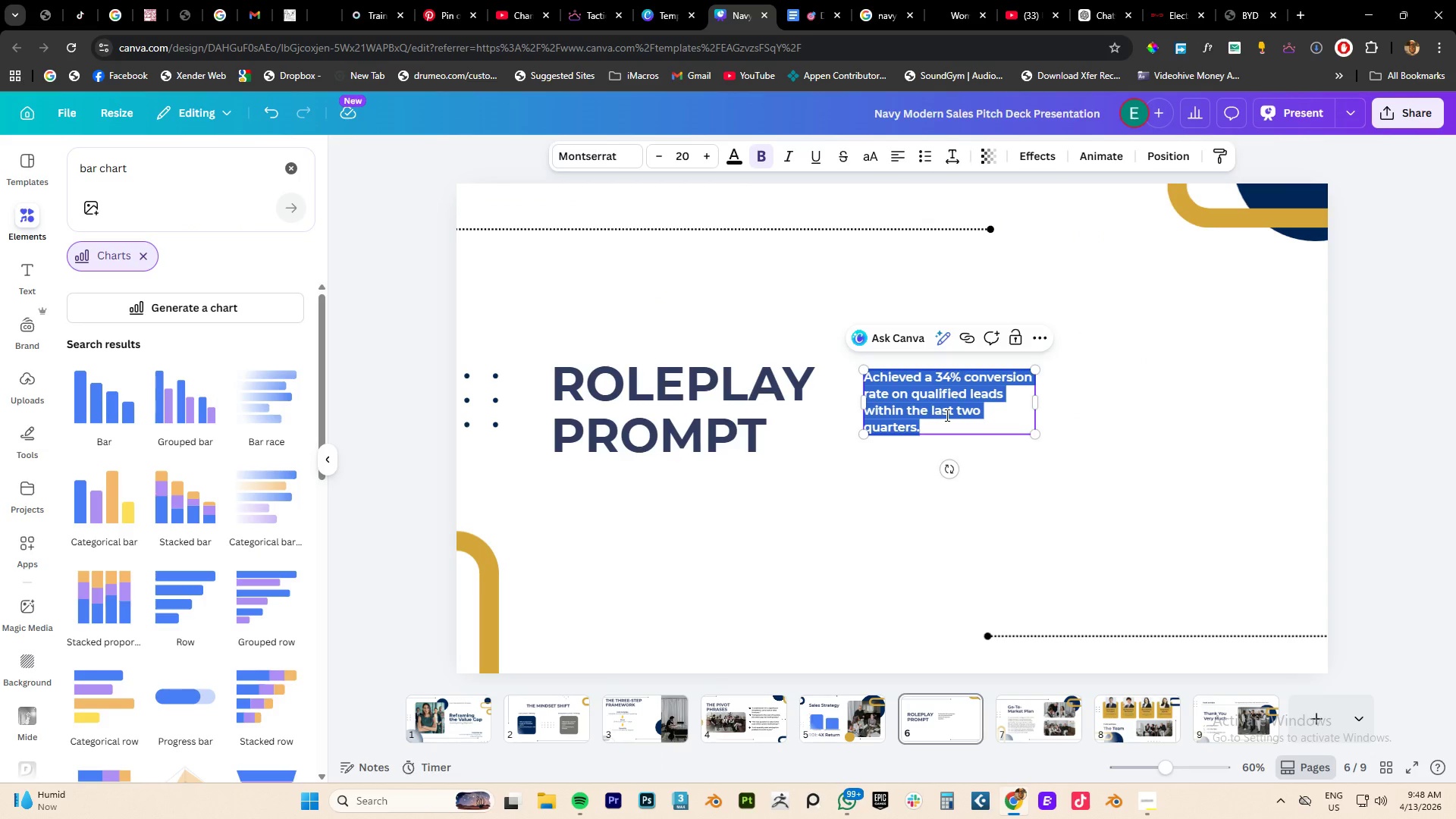 
key(Control+V)
 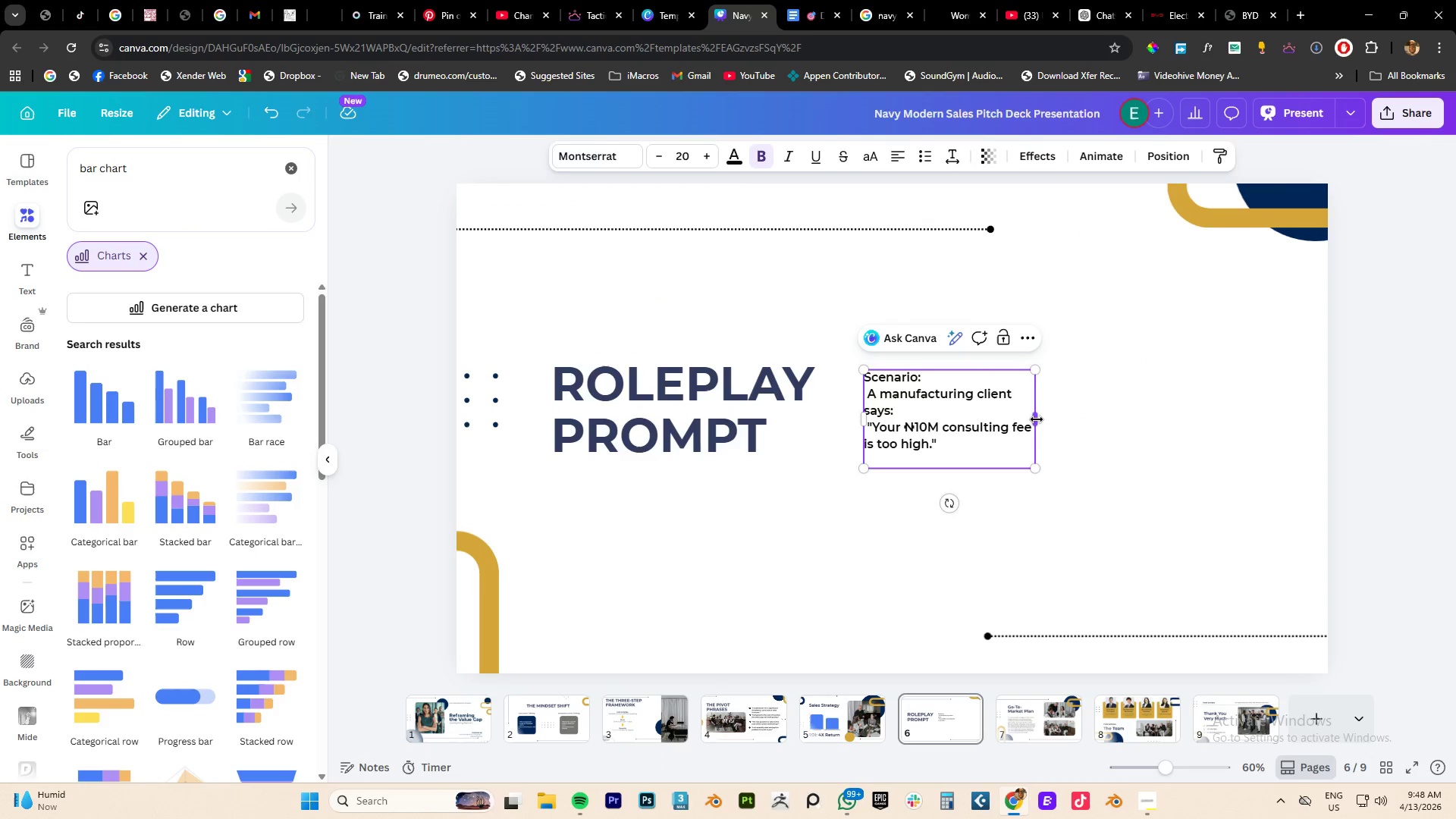 
left_click_drag(start_coordinate=[1037, 419], to_coordinate=[1072, 416])
 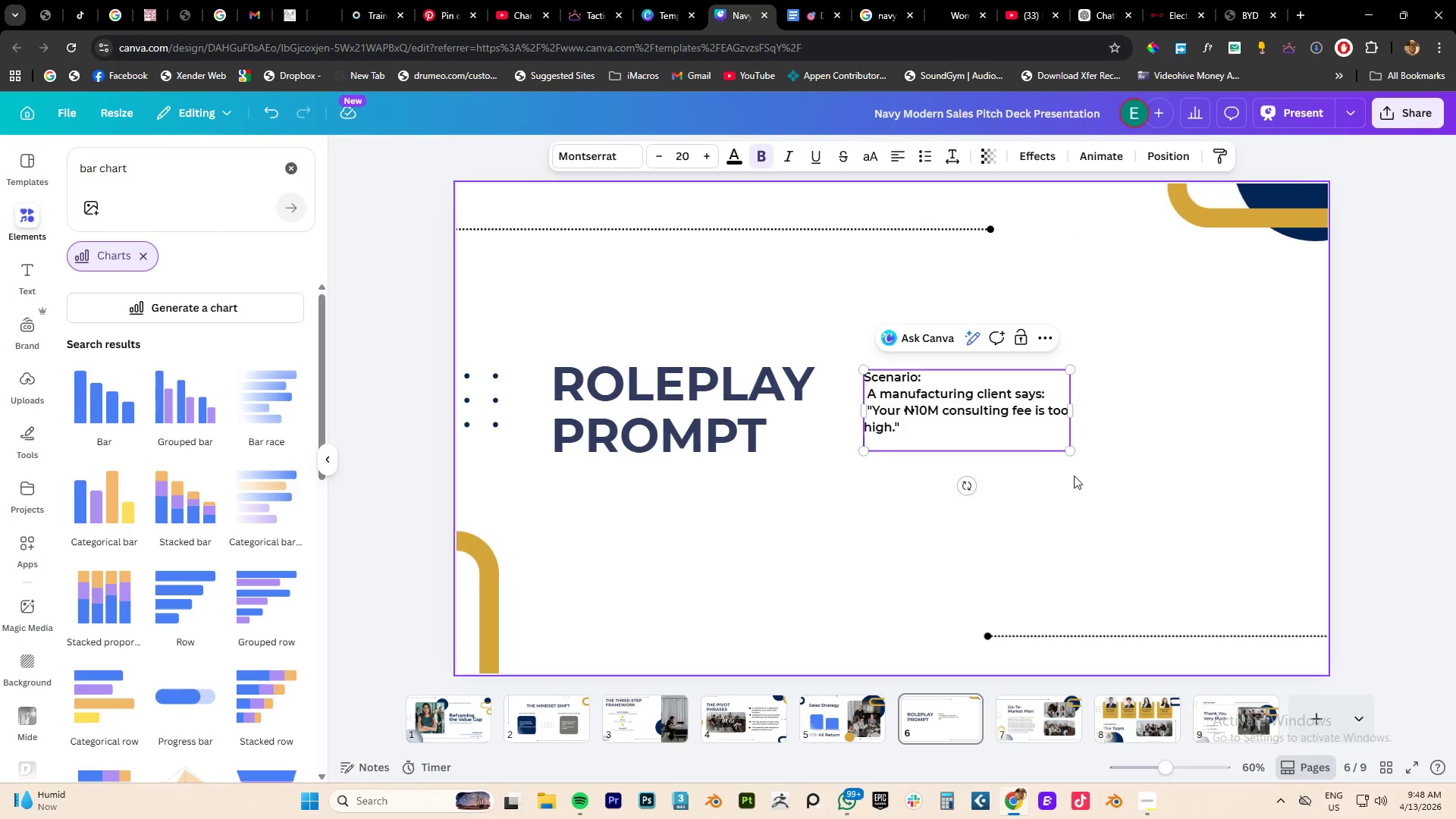 
left_click([1074, 475])
 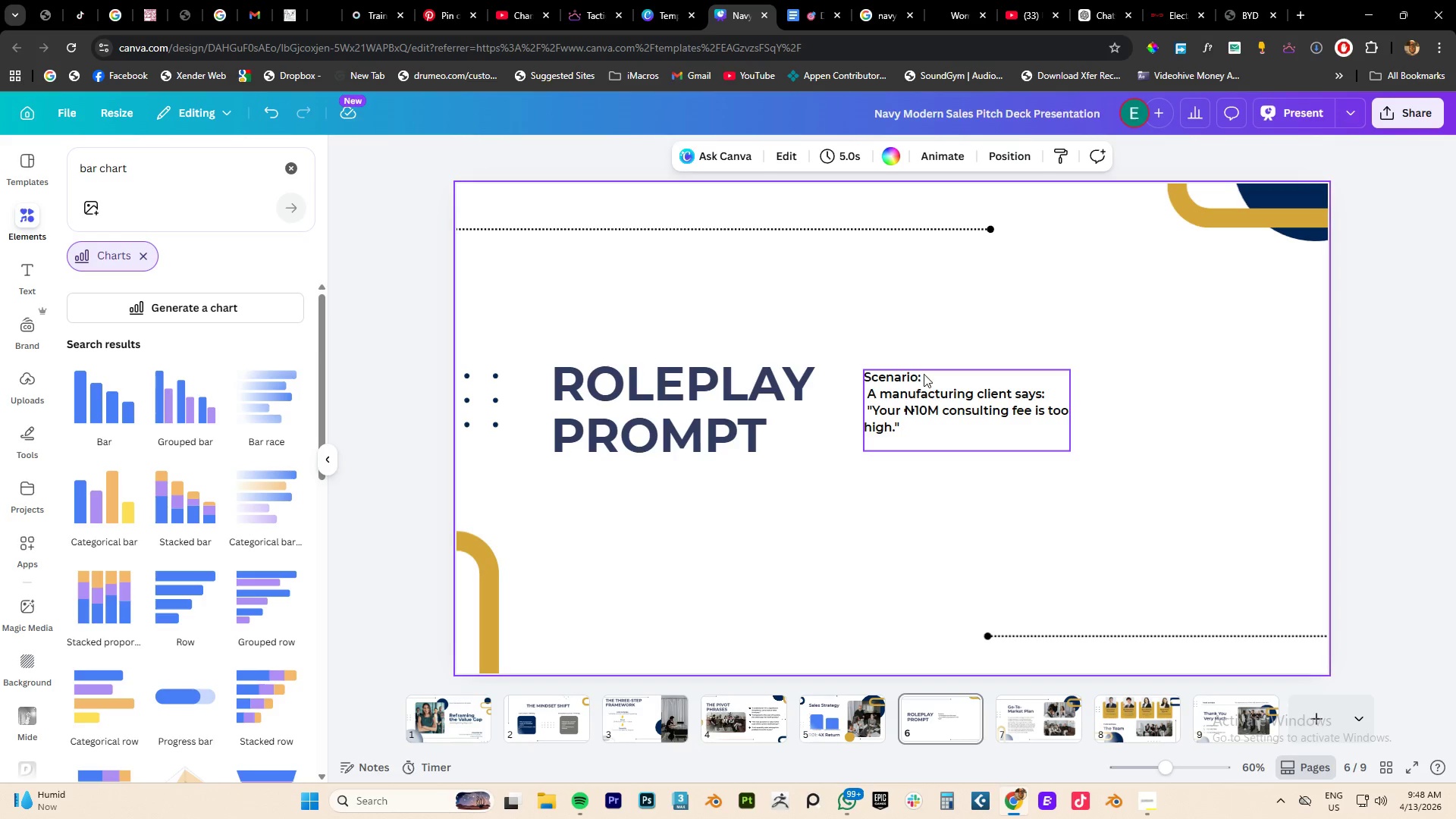 
double_click([924, 374])
 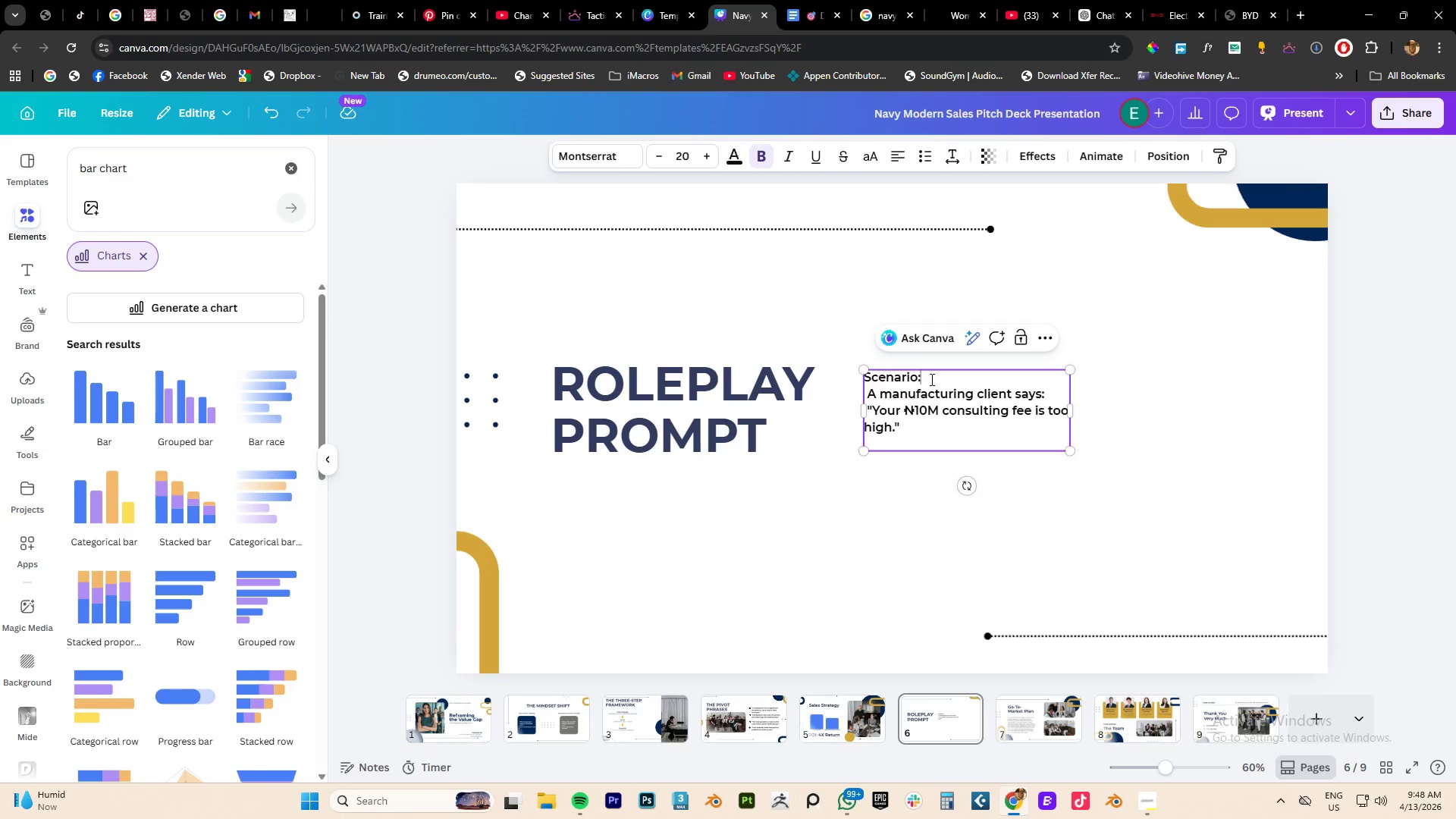 
left_click_drag(start_coordinate=[930, 379], to_coordinate=[866, 370])
 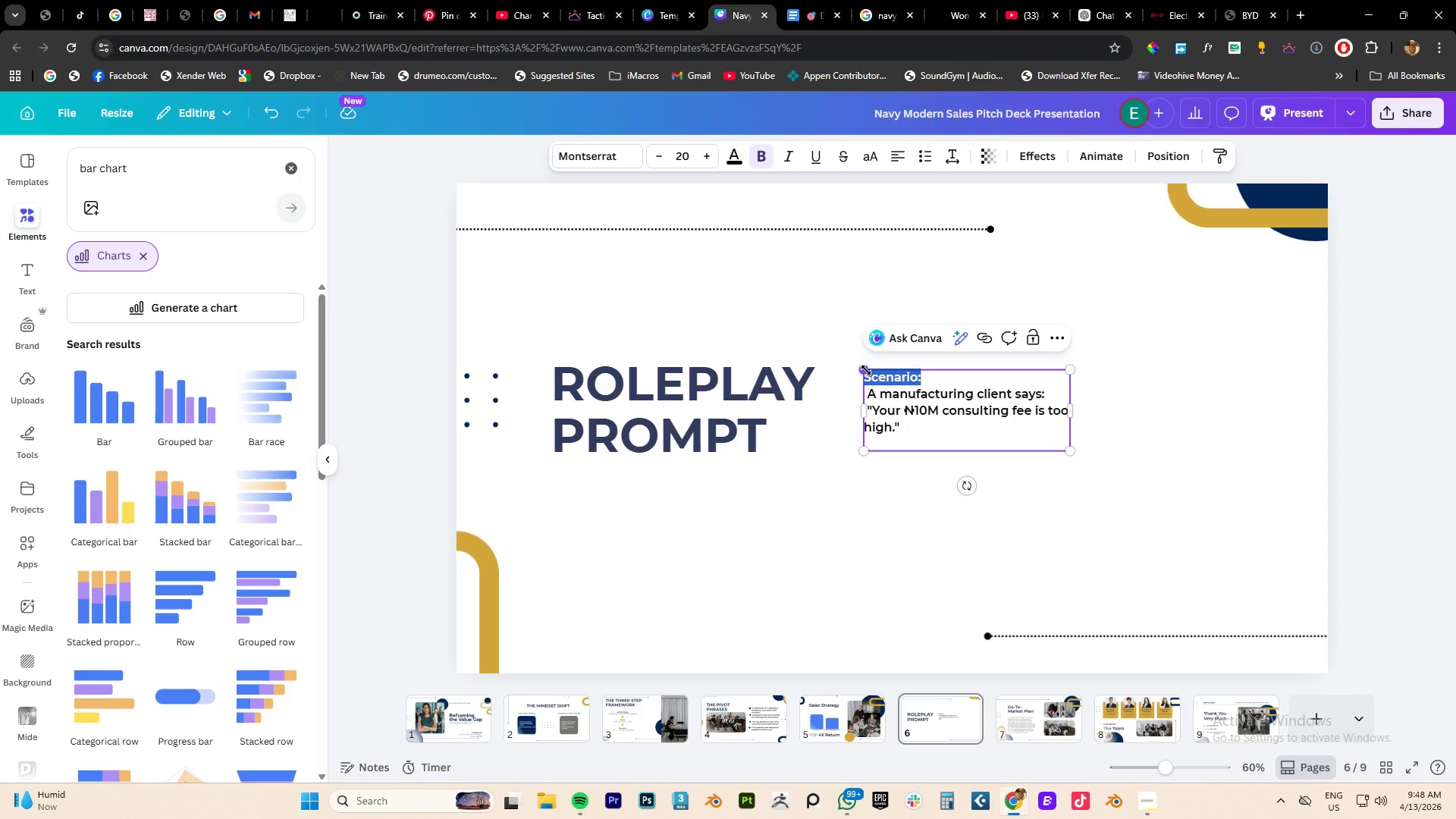 
key(Control+B)
 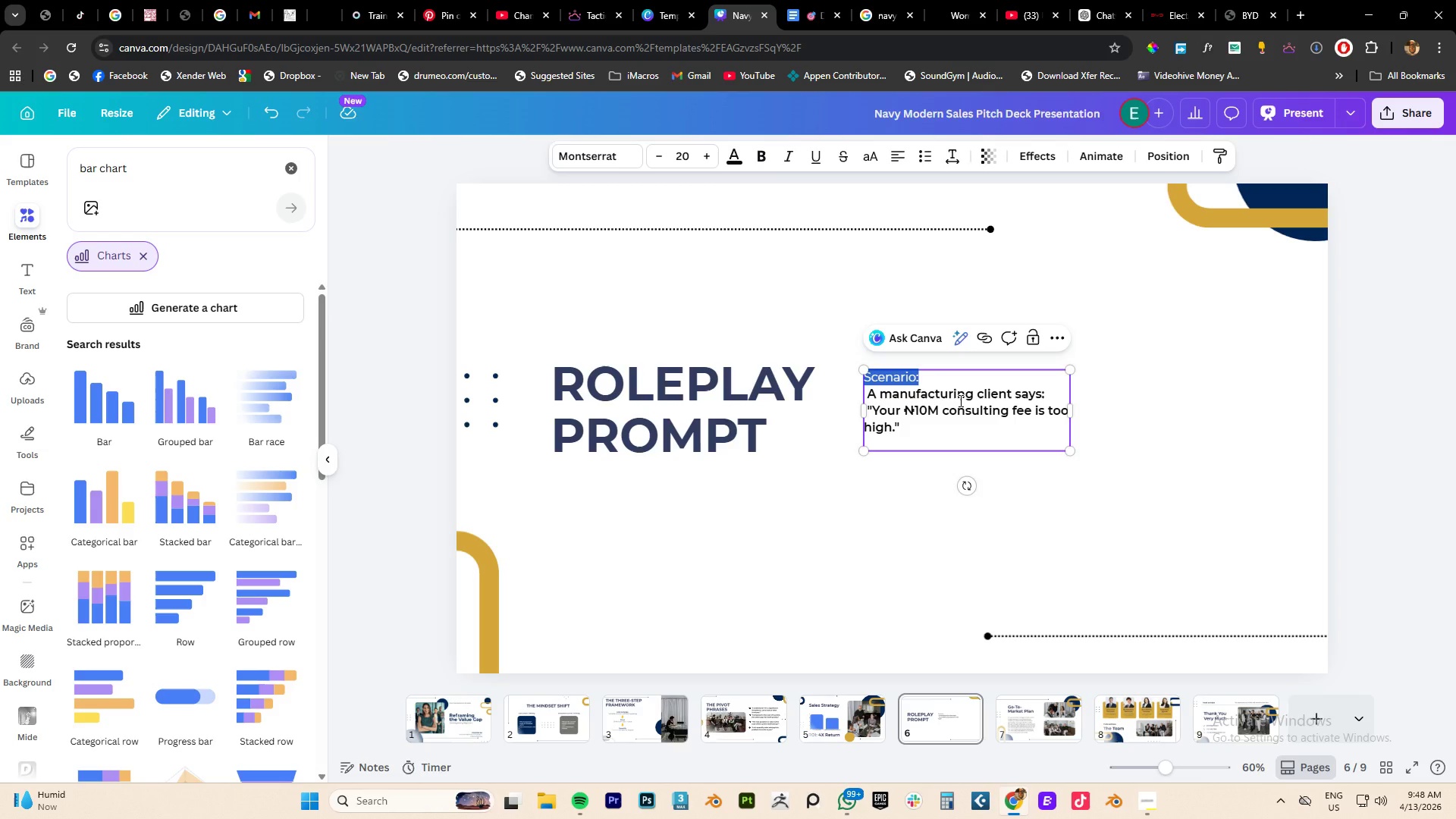 
key(Control+B)
 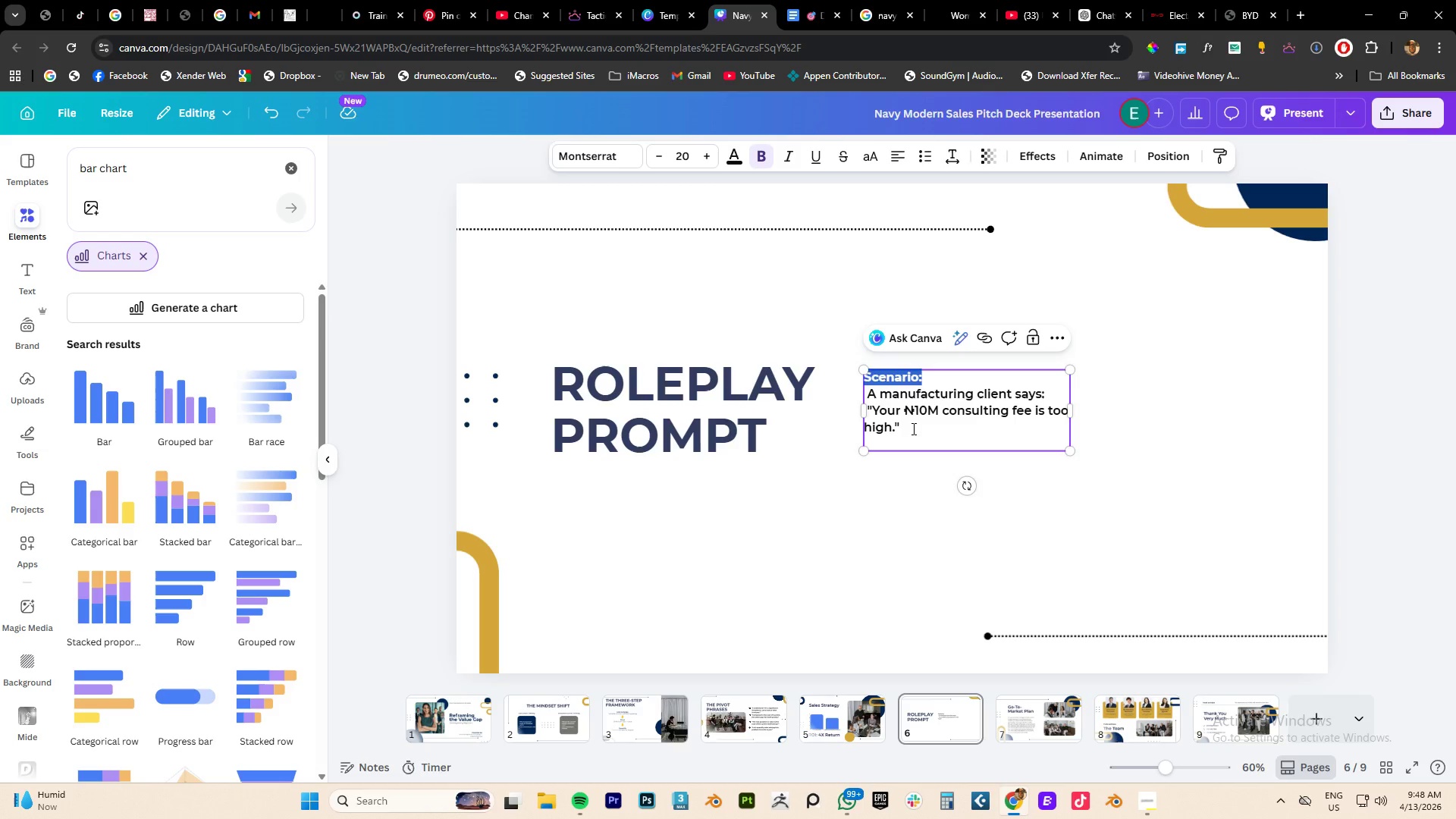 
left_click_drag(start_coordinate=[912, 428], to_coordinate=[859, 400])
 